 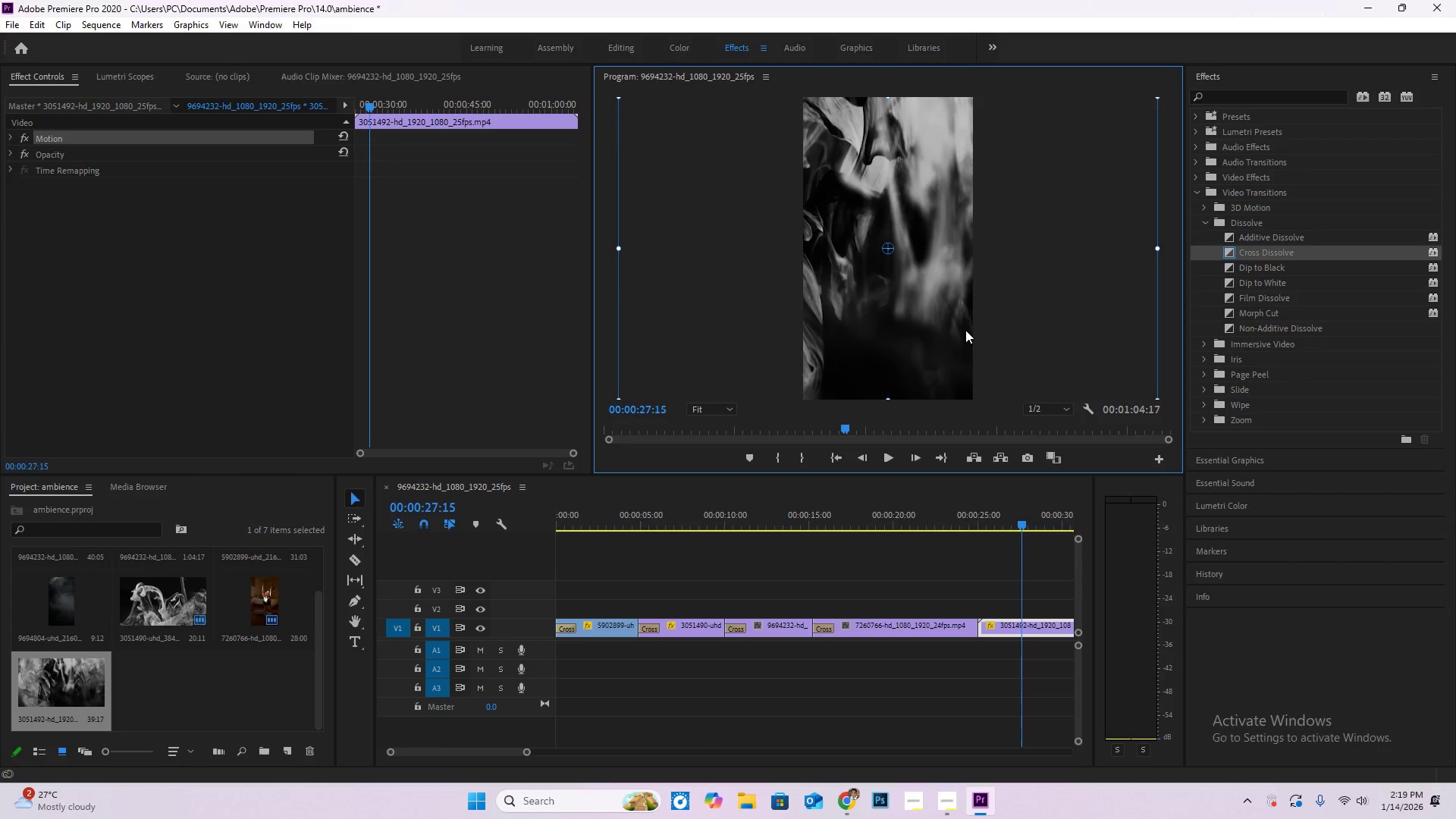 
left_click_drag(start_coordinate=[960, 328], to_coordinate=[1000, 328])
 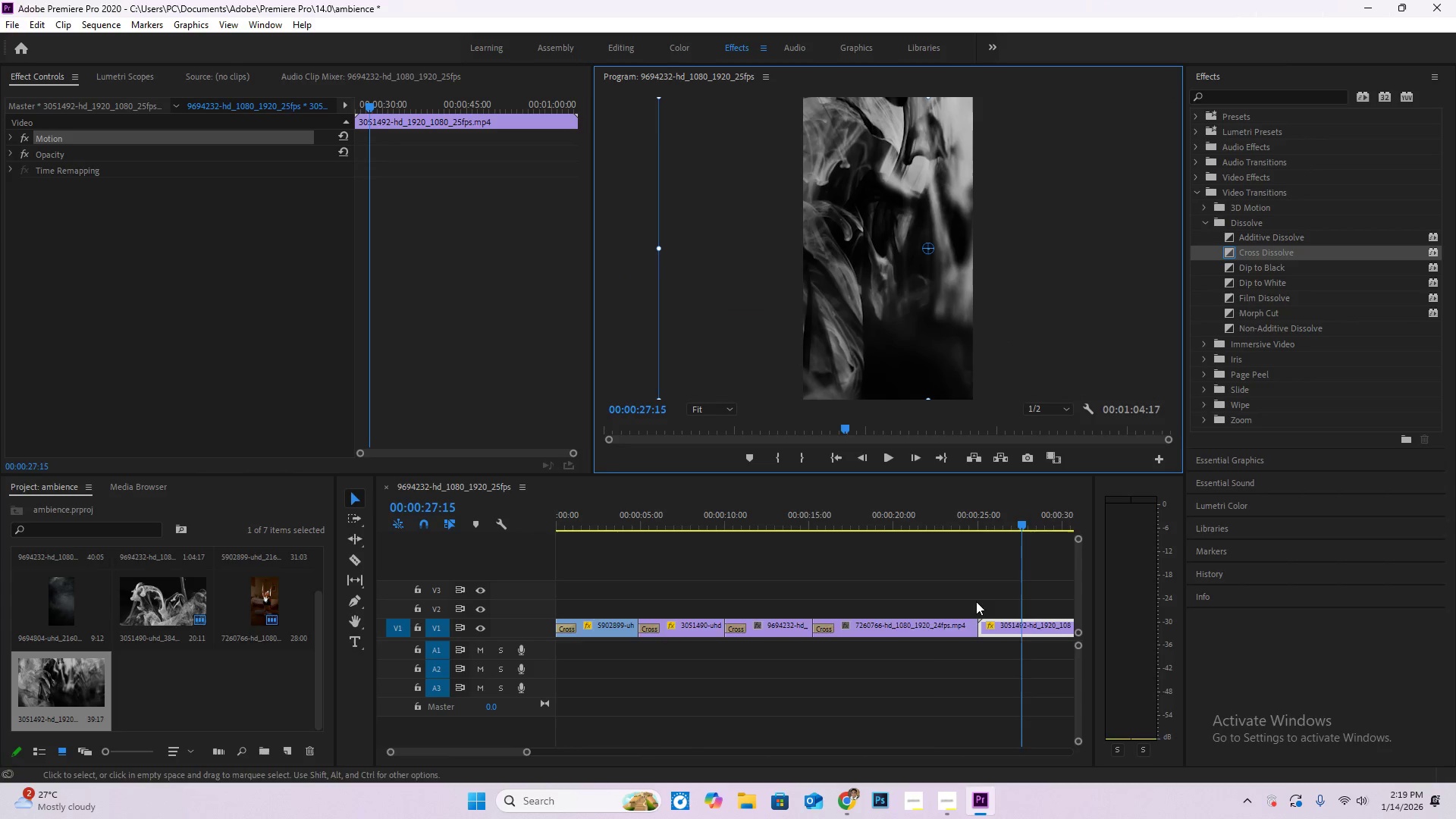 
hold_key(key=AltLeft, duration=0.72)
scroll: coordinate [959, 633], scroll_direction: down, amount: 10.0
 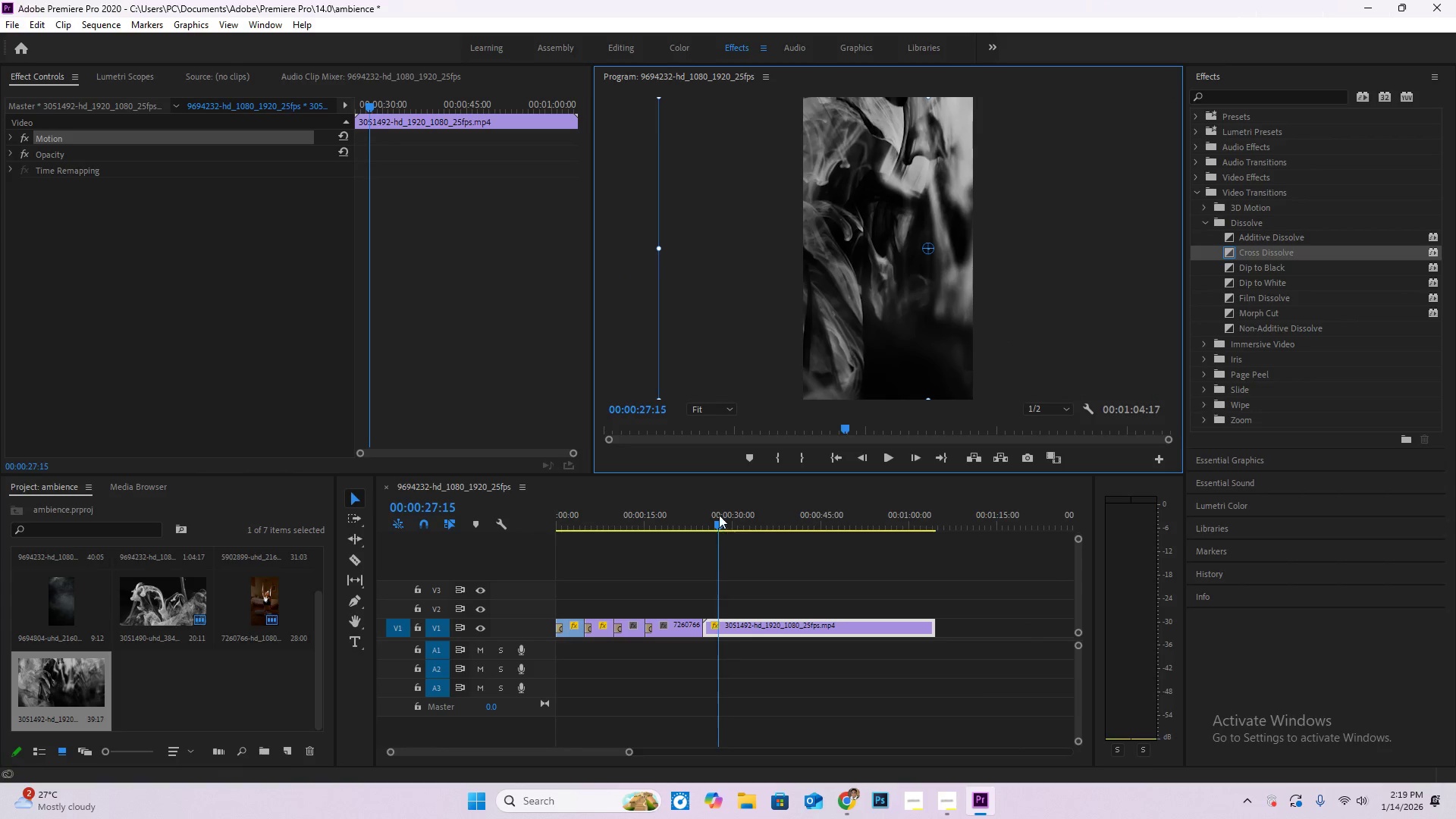 
left_click_drag(start_coordinate=[719, 515], to_coordinate=[608, 548])
 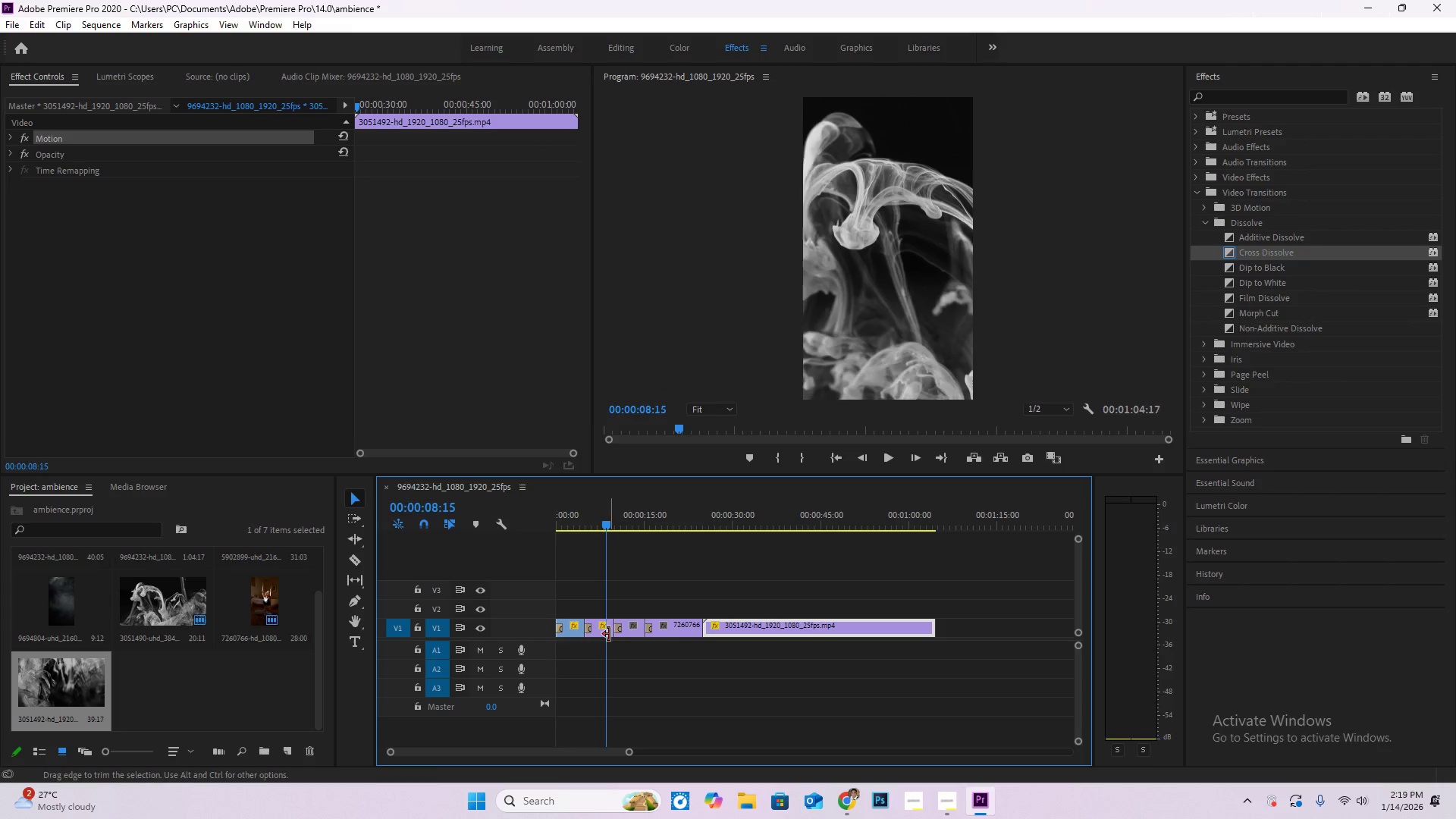 
left_click([596, 632])
 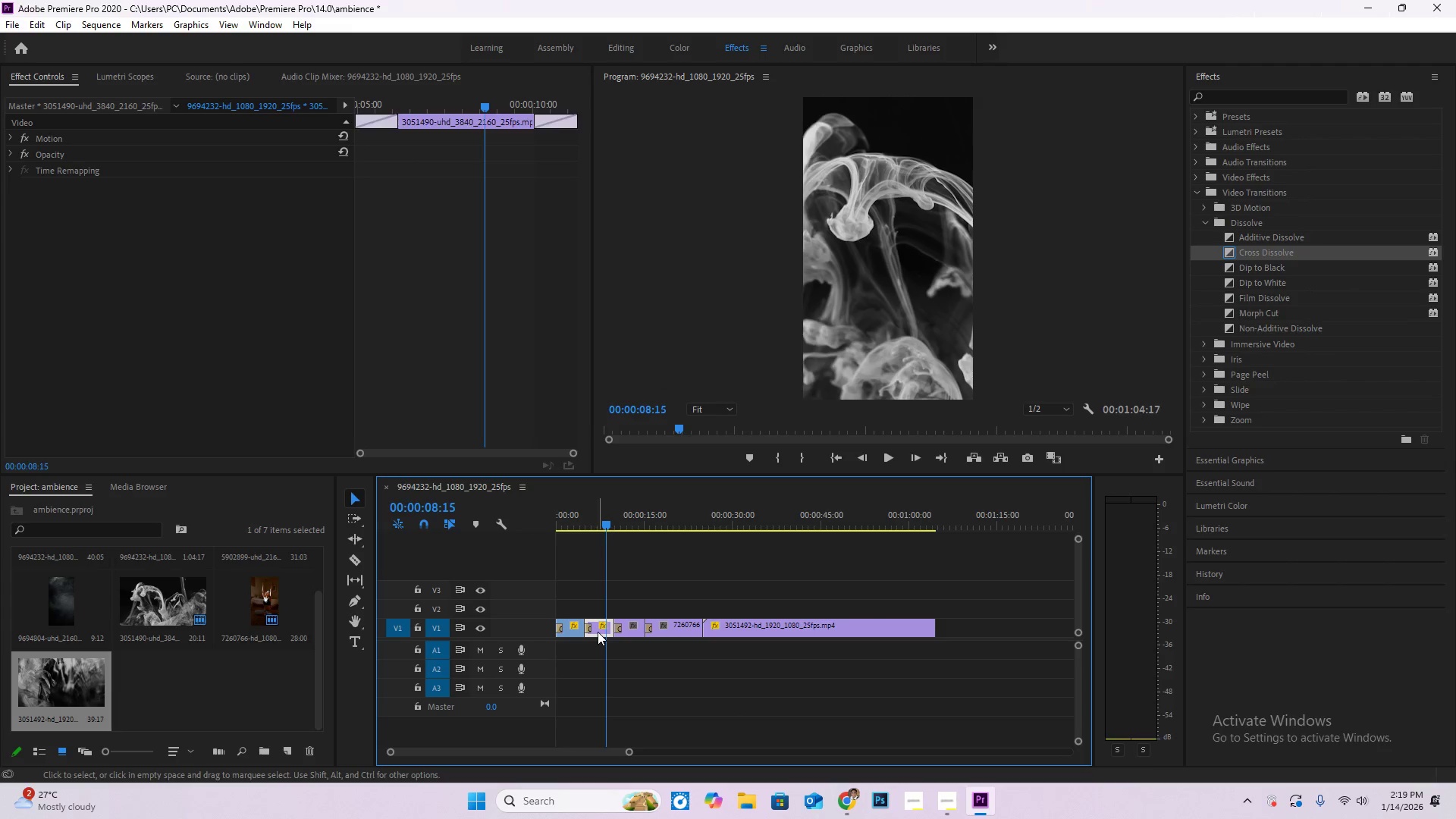 
key(Delete)
 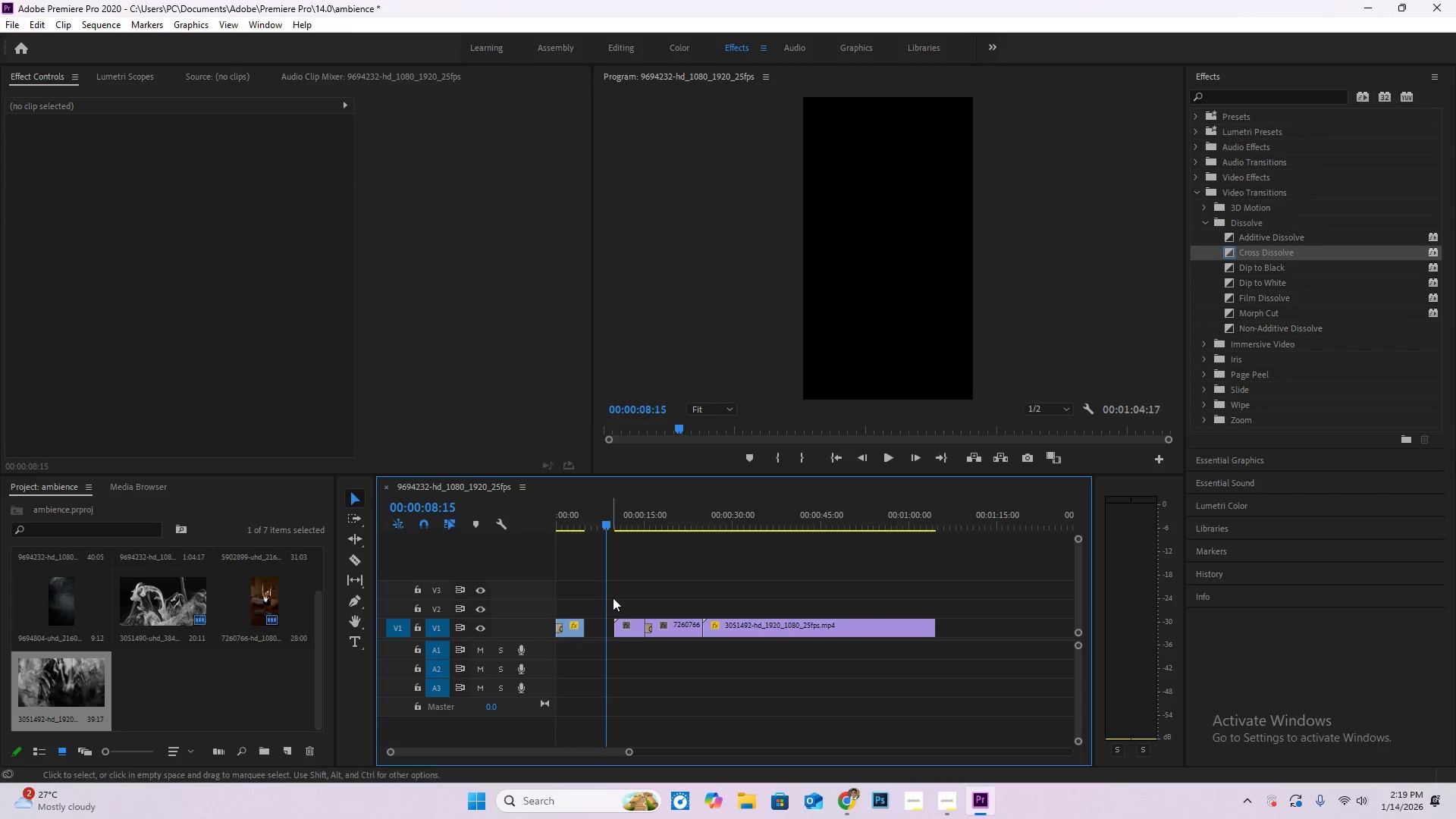 
left_click_drag(start_coordinate=[620, 595], to_coordinate=[747, 625])
 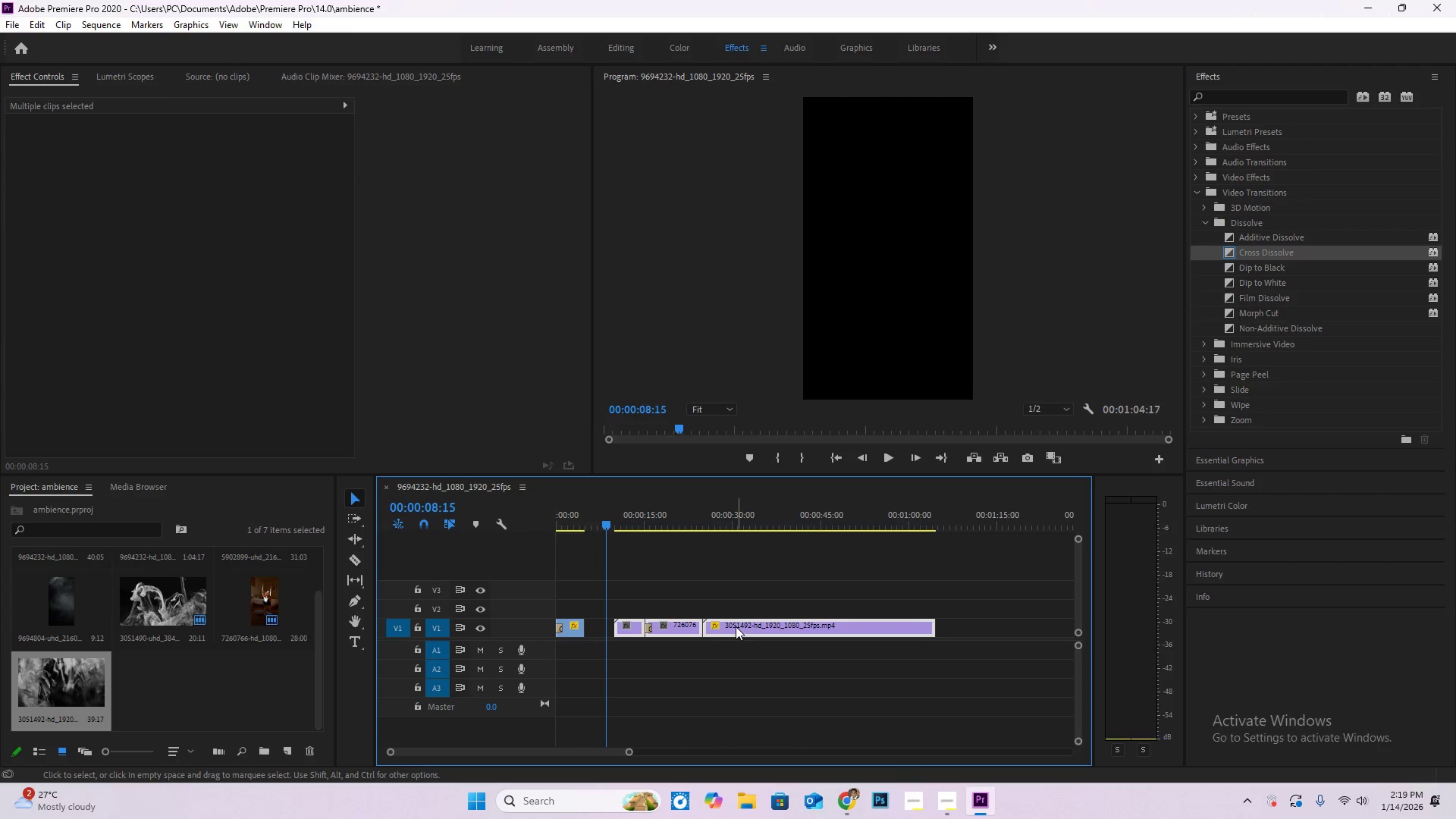 
left_click_drag(start_coordinate=[736, 626], to_coordinate=[710, 625])
 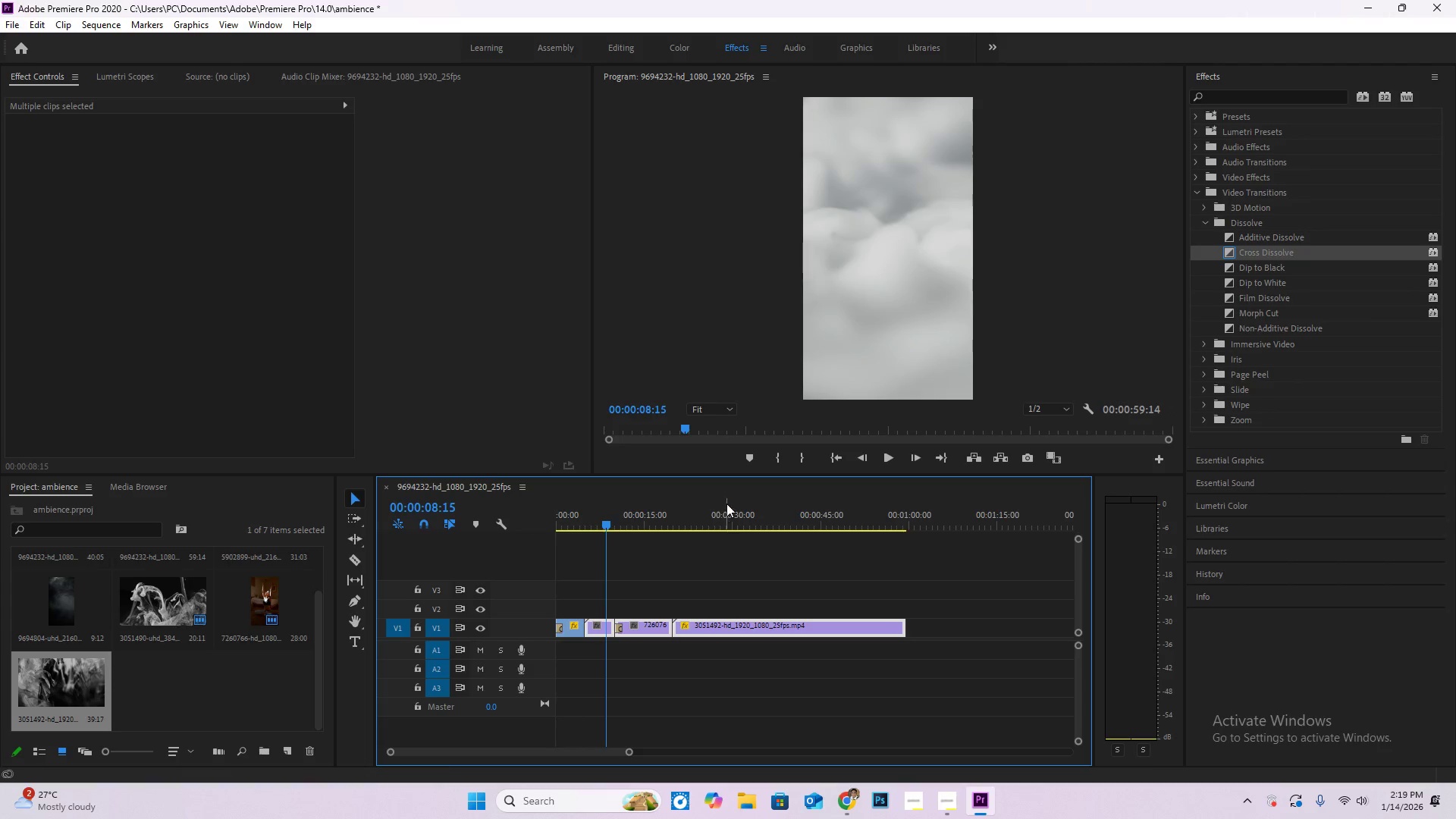 
left_click_drag(start_coordinate=[732, 503], to_coordinate=[682, 535])
 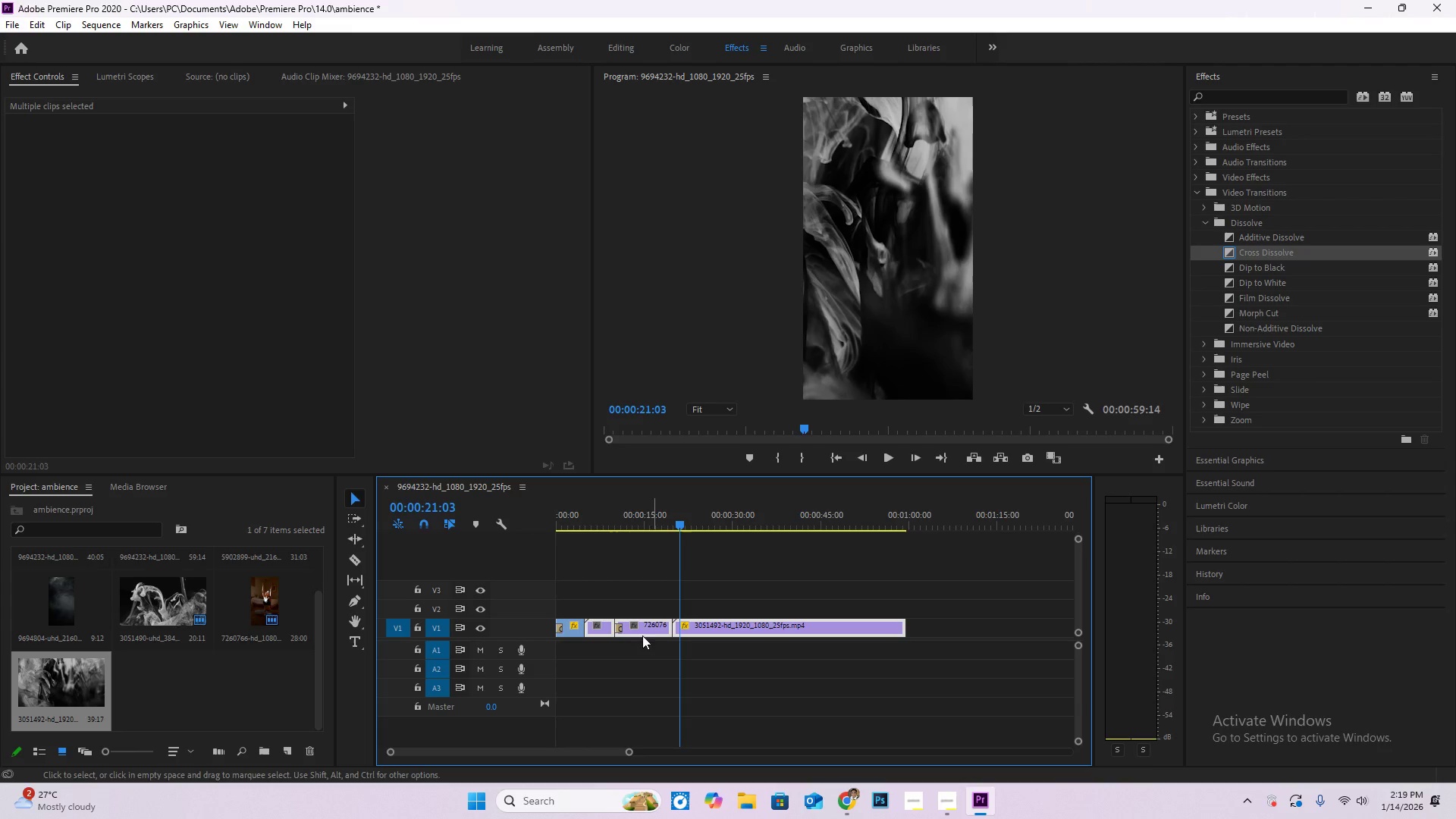 
left_click_drag(start_coordinate=[646, 626], to_coordinate=[667, 633])
 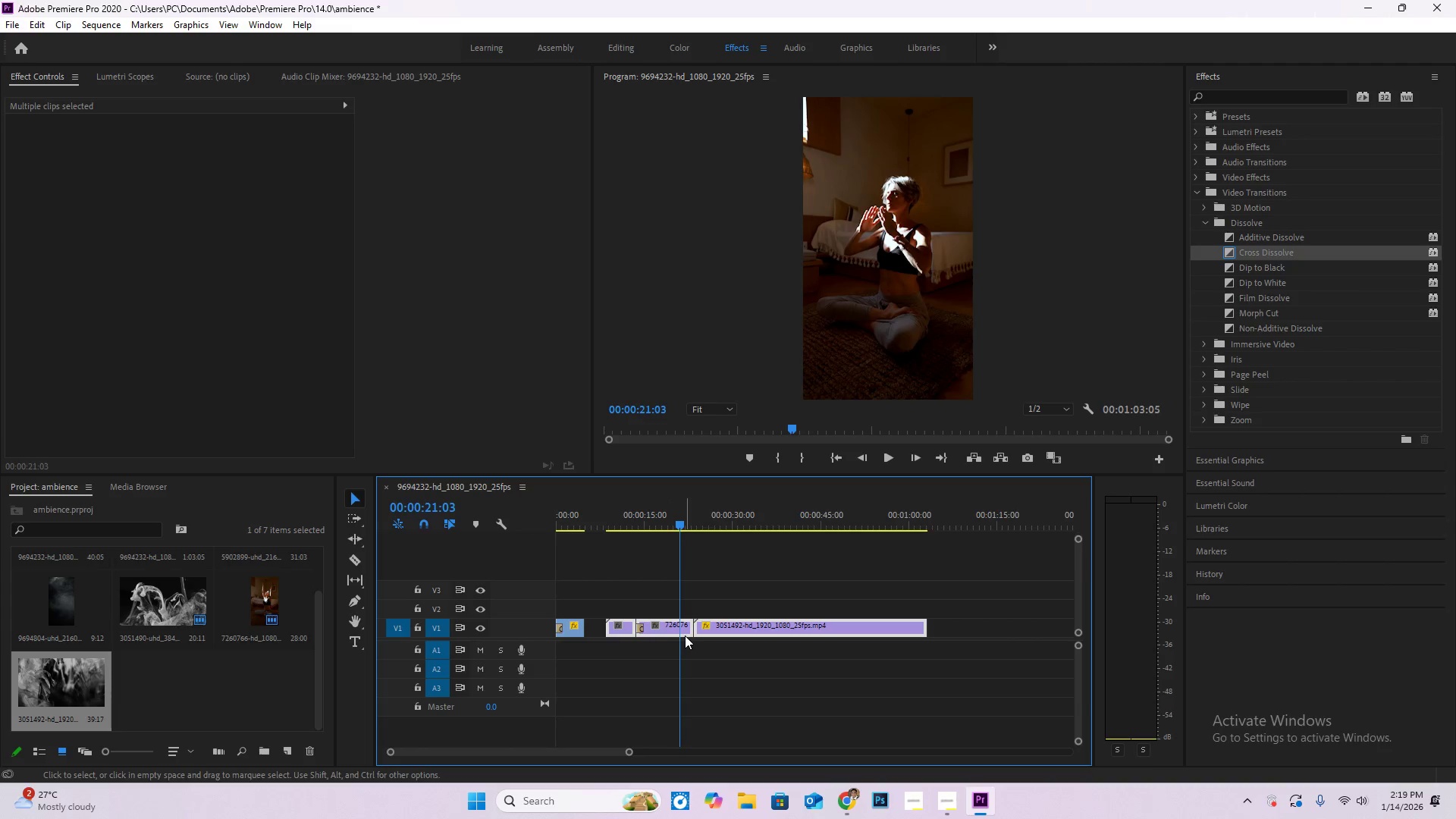 
key(Control+Z)
 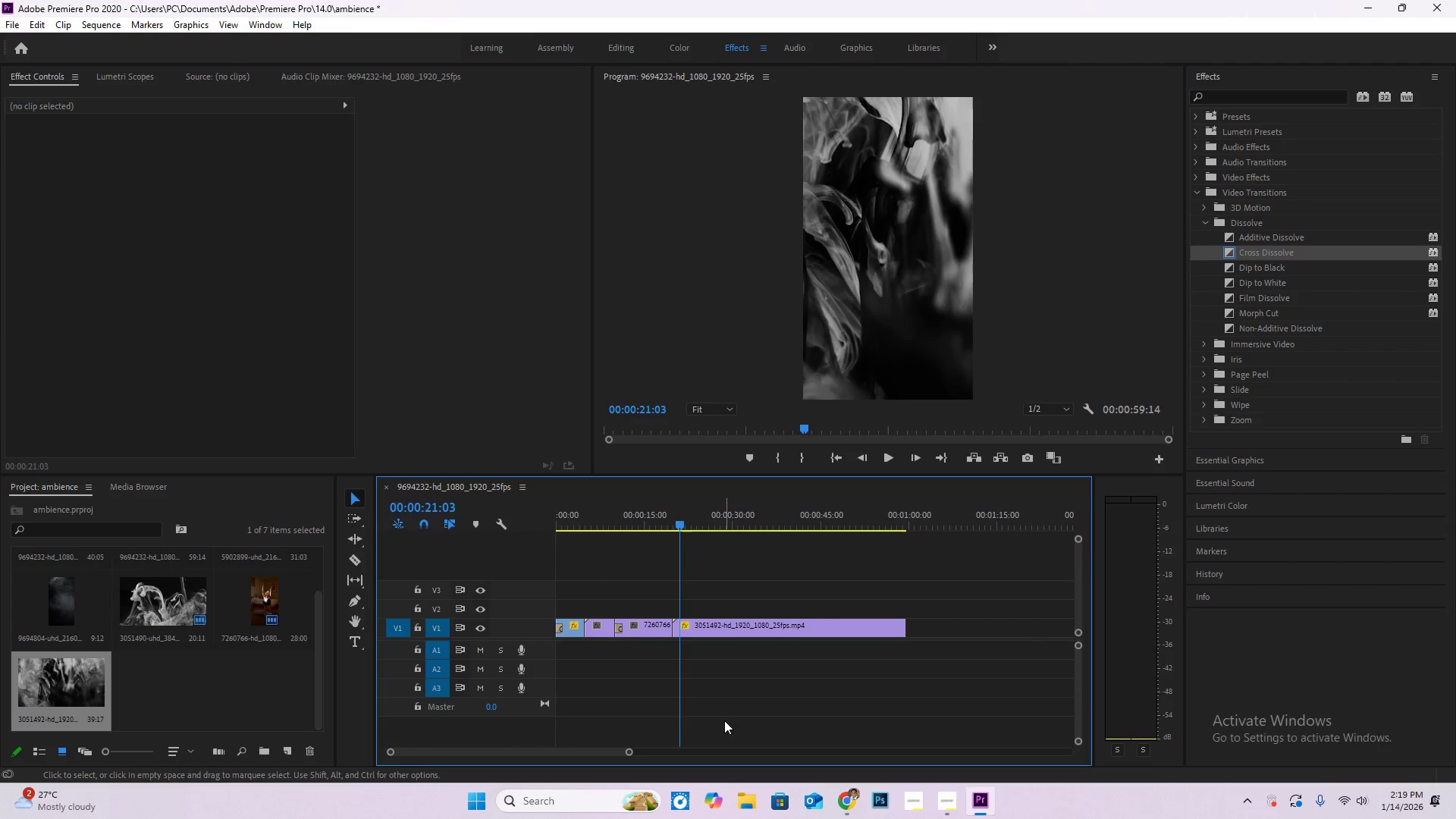 
left_click([724, 720])
 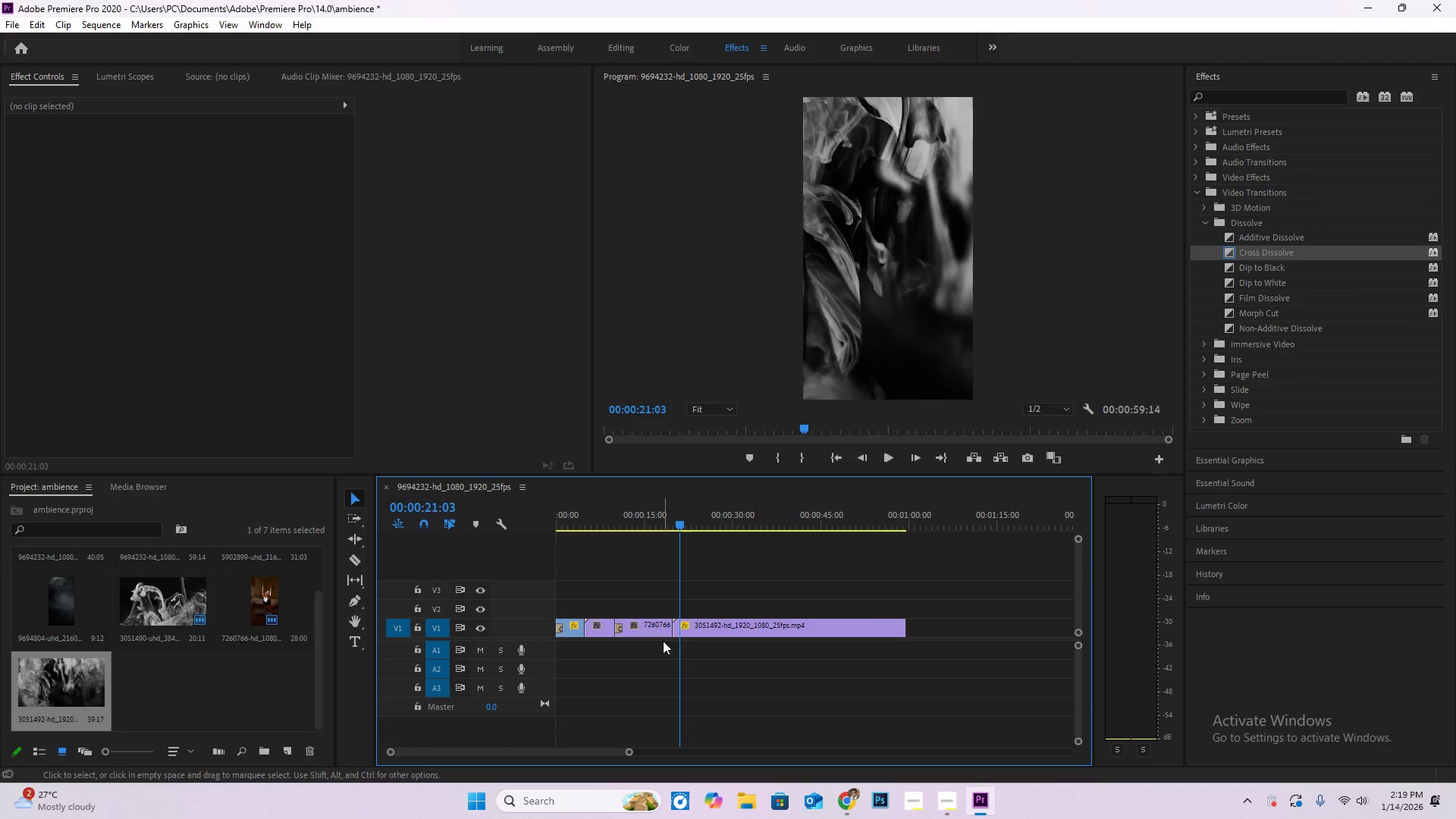 
left_click([661, 633])
 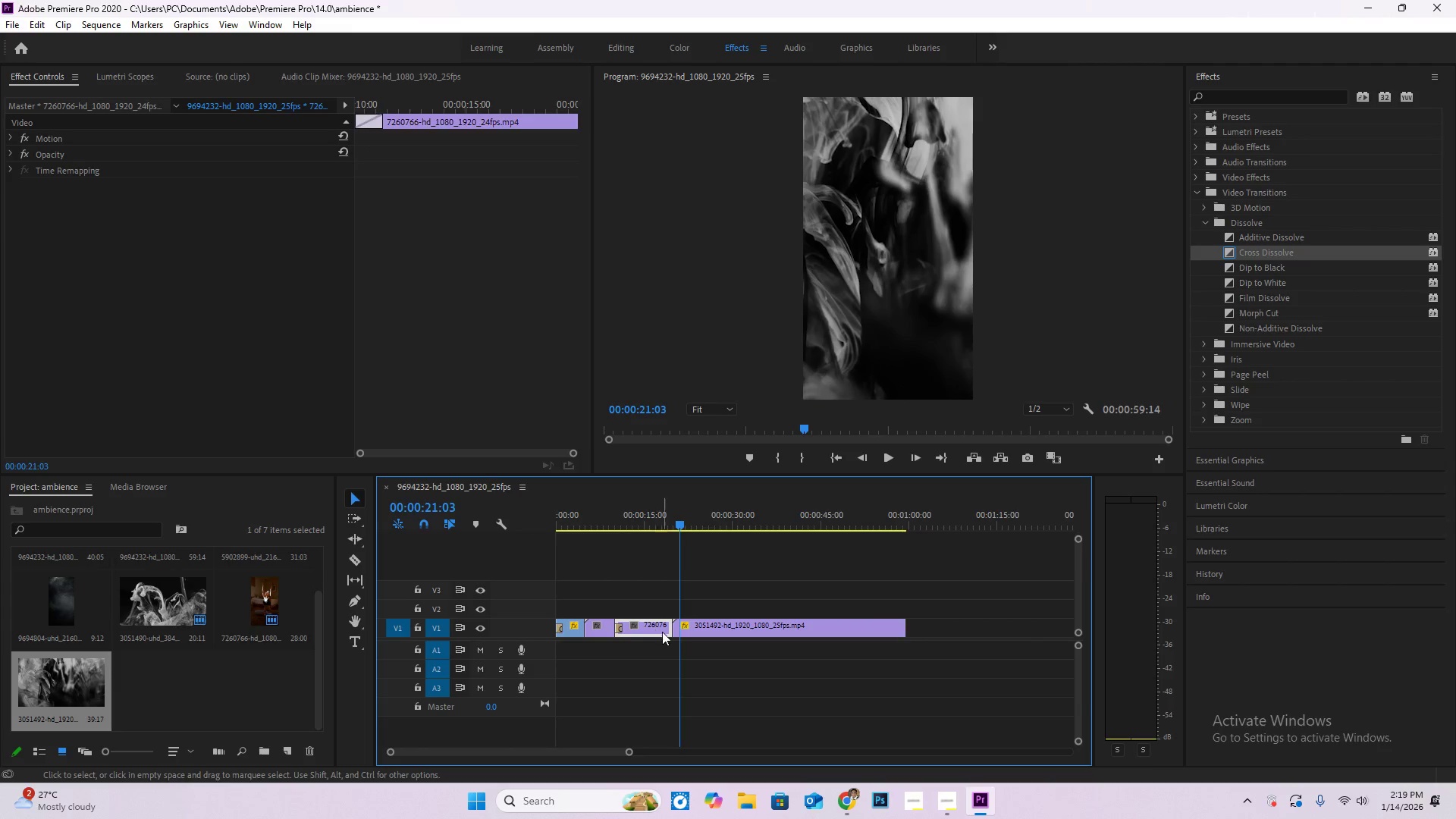 
left_click_drag(start_coordinate=[655, 632], to_coordinate=[978, 623])
 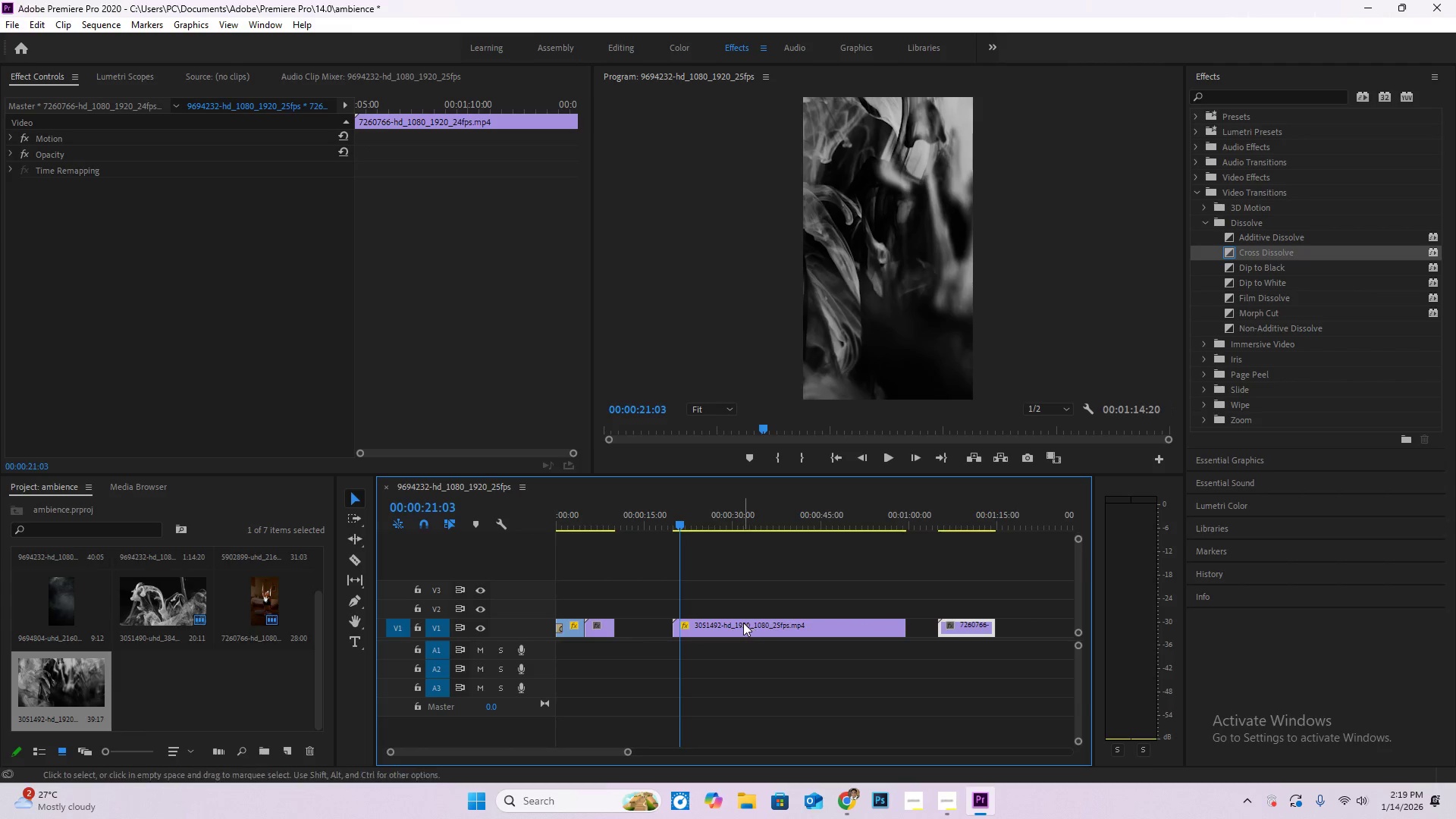 
left_click_drag(start_coordinate=[743, 623], to_coordinate=[689, 625])
 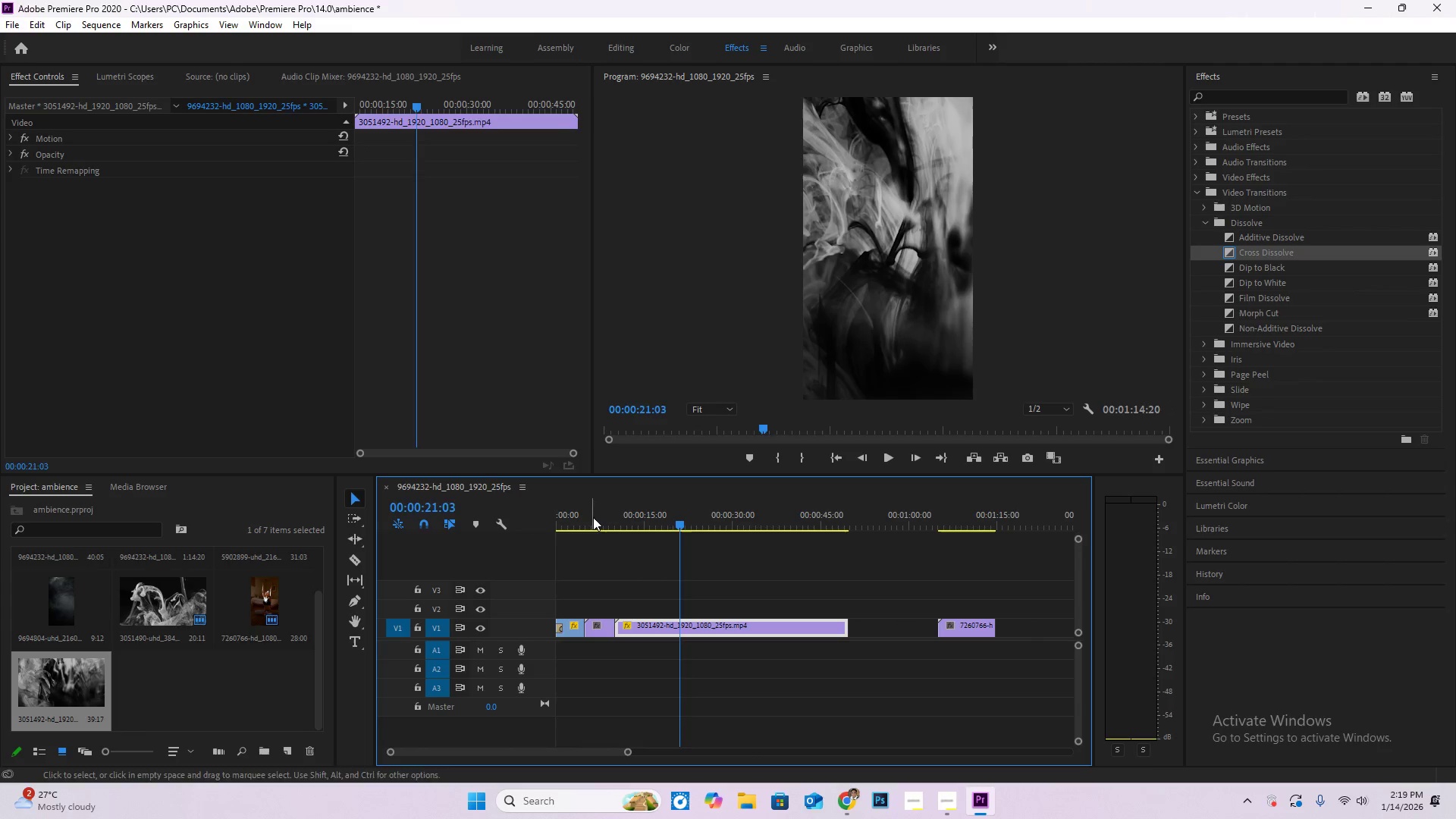 
left_click_drag(start_coordinate=[596, 517], to_coordinate=[604, 528])
 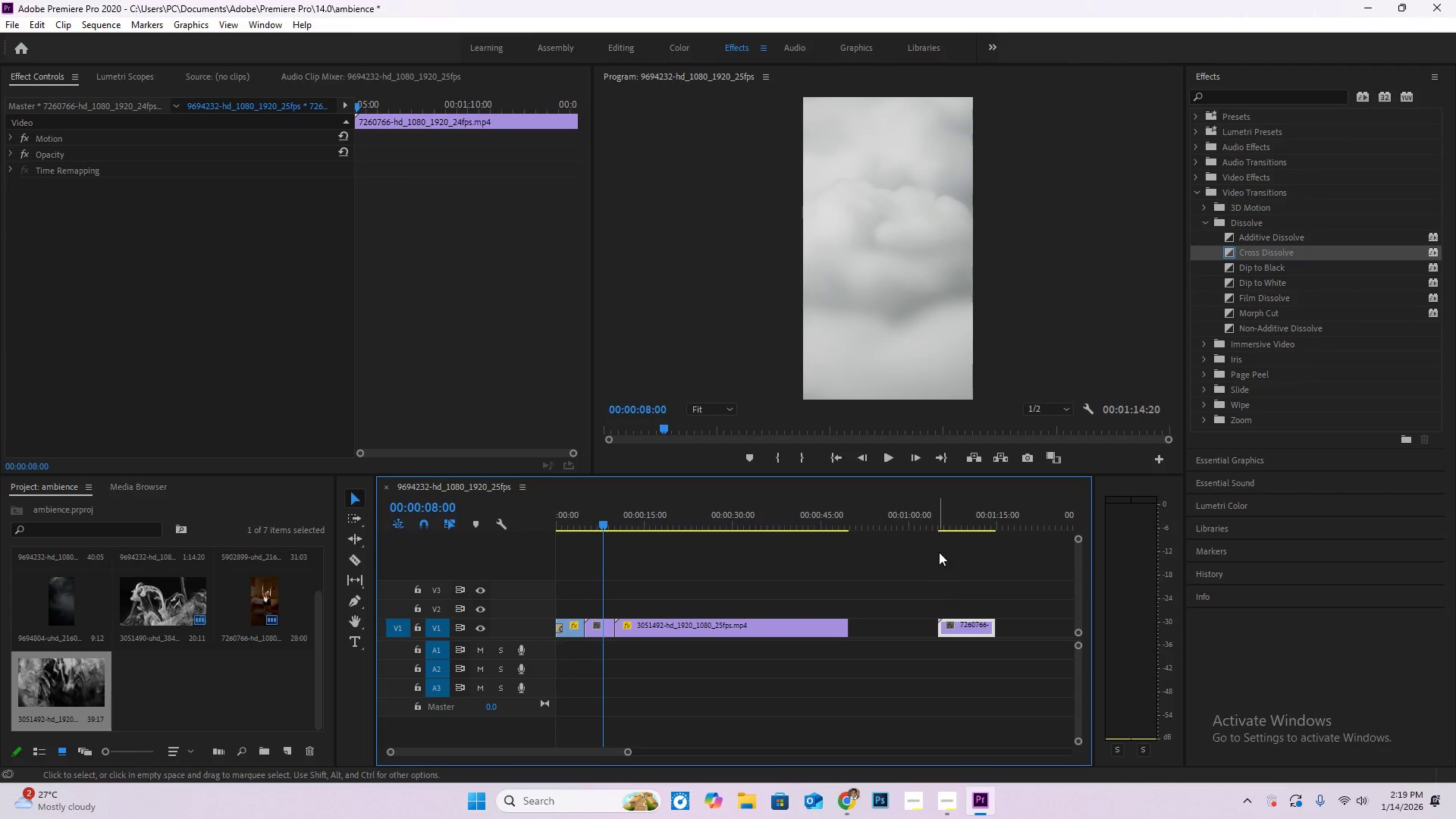 
left_click_drag(start_coordinate=[946, 521], to_coordinate=[993, 535])
 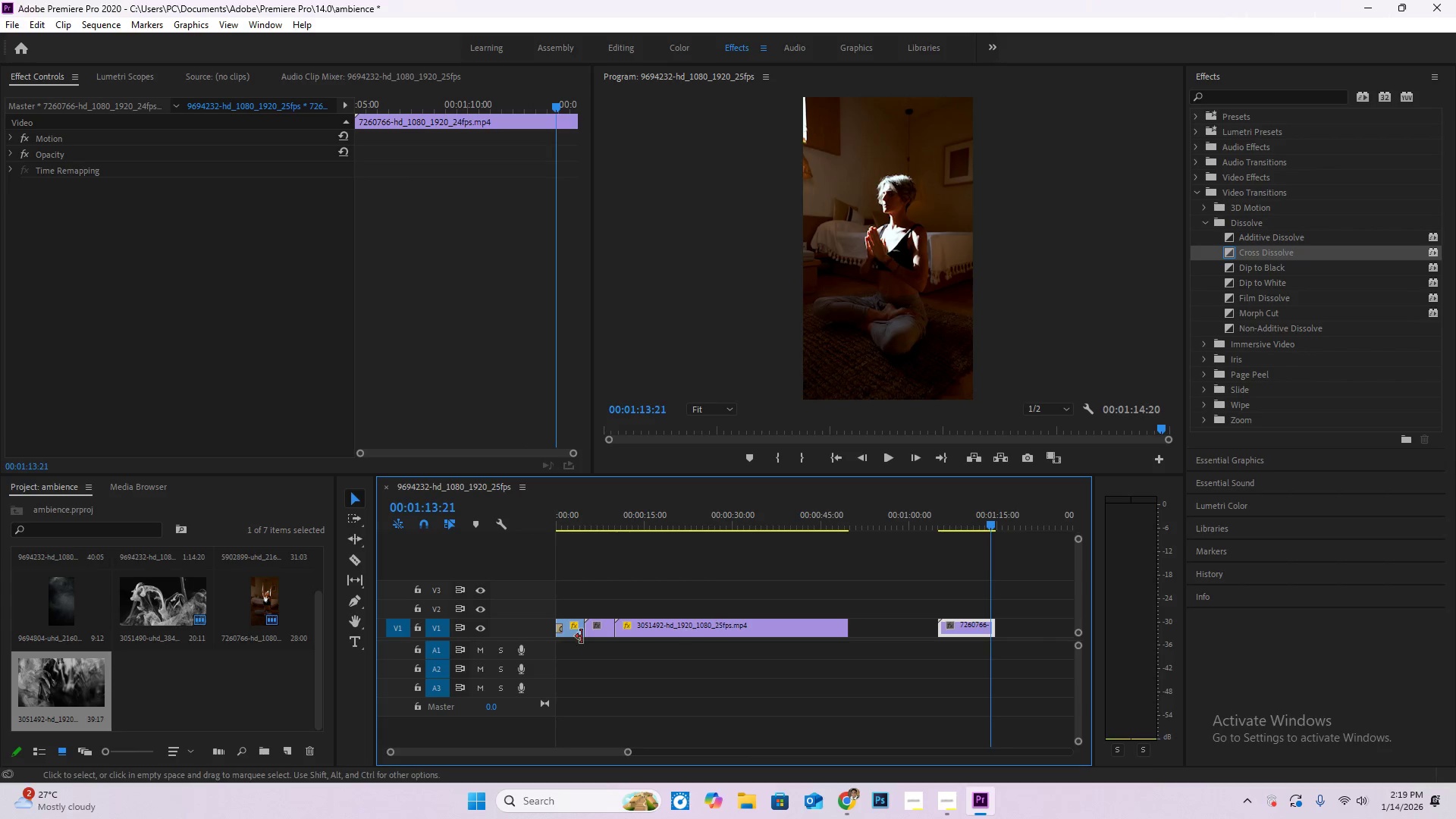 
hold_key(key=AltLeft, duration=0.78)
scroll: coordinate [576, 639], scroll_direction: up, amount: 9.0
 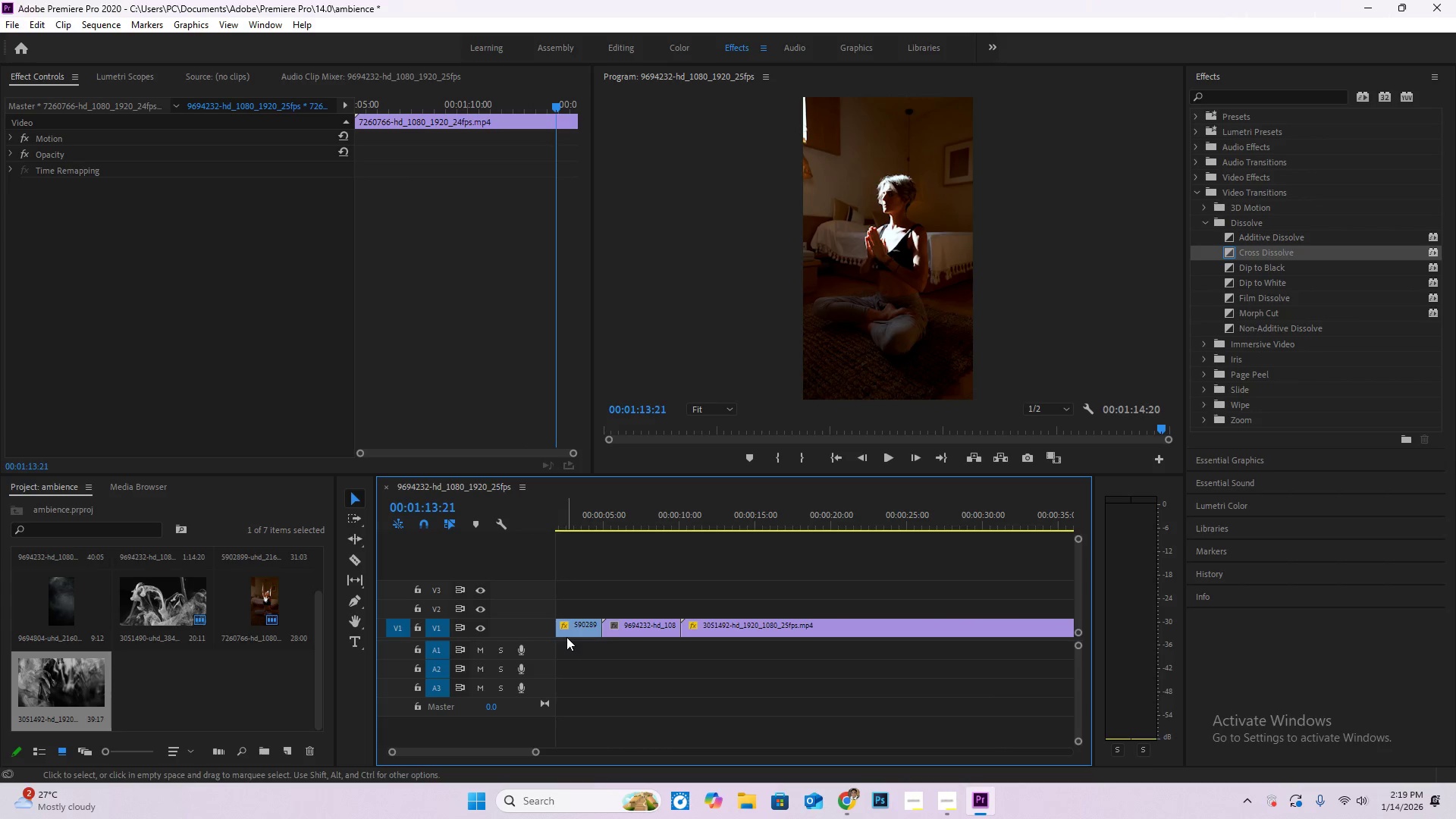 
hold_key(key=AltLeft, duration=1.11)
scroll: coordinate [654, 632], scroll_direction: down, amount: 6.0
 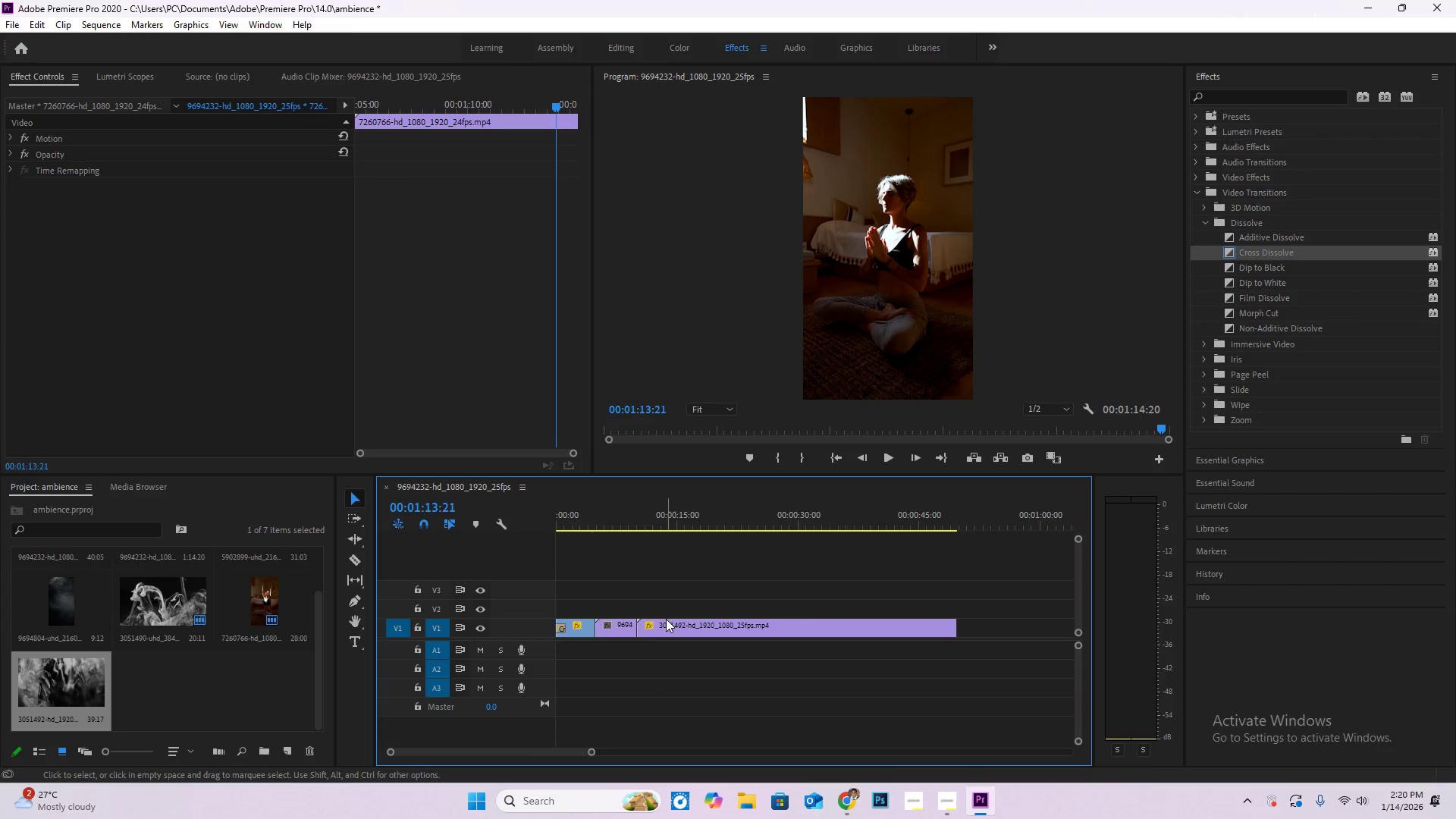 
mouse_move([689, 604])
 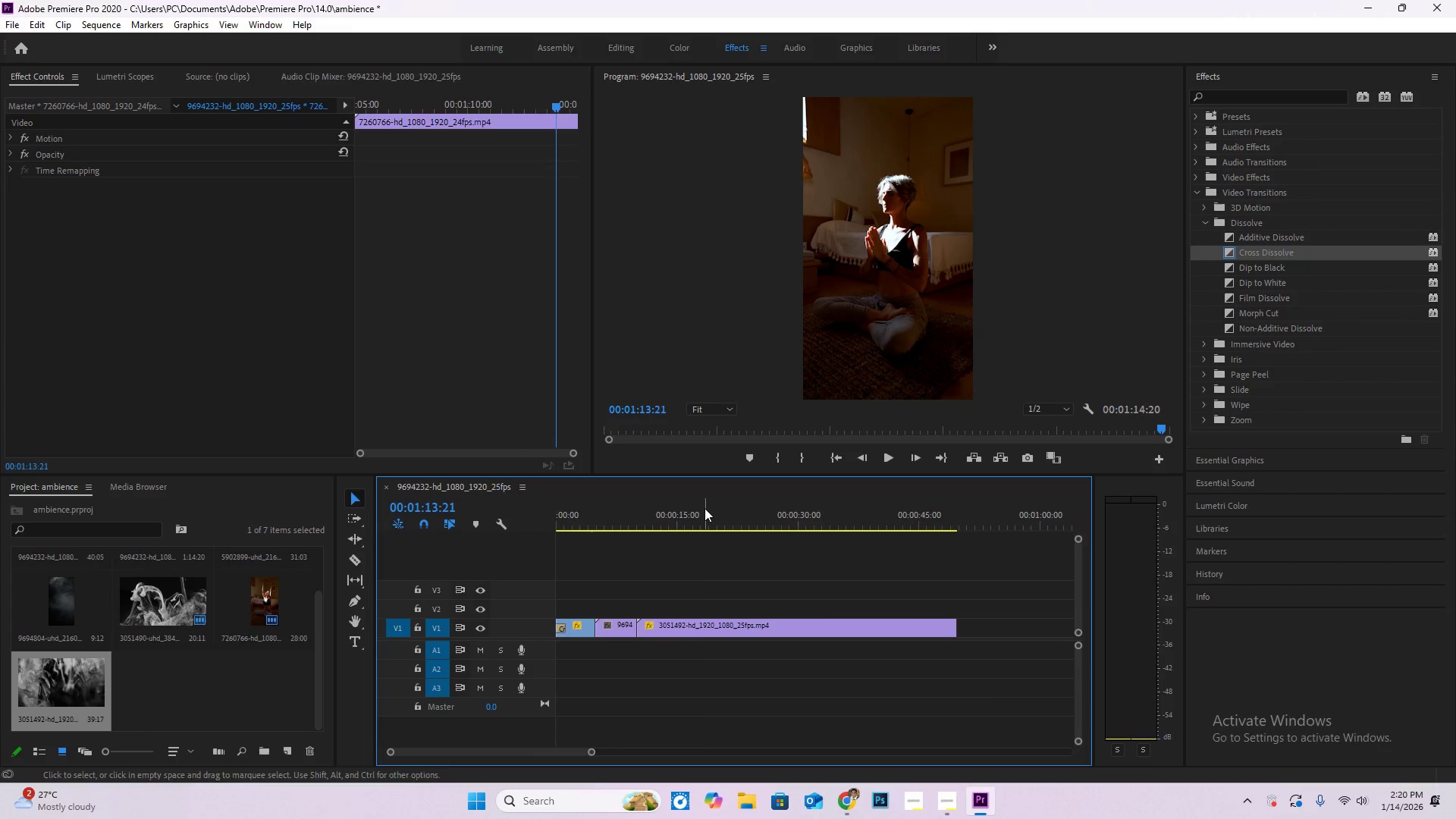 
left_click_drag(start_coordinate=[704, 508], to_coordinate=[721, 519])
 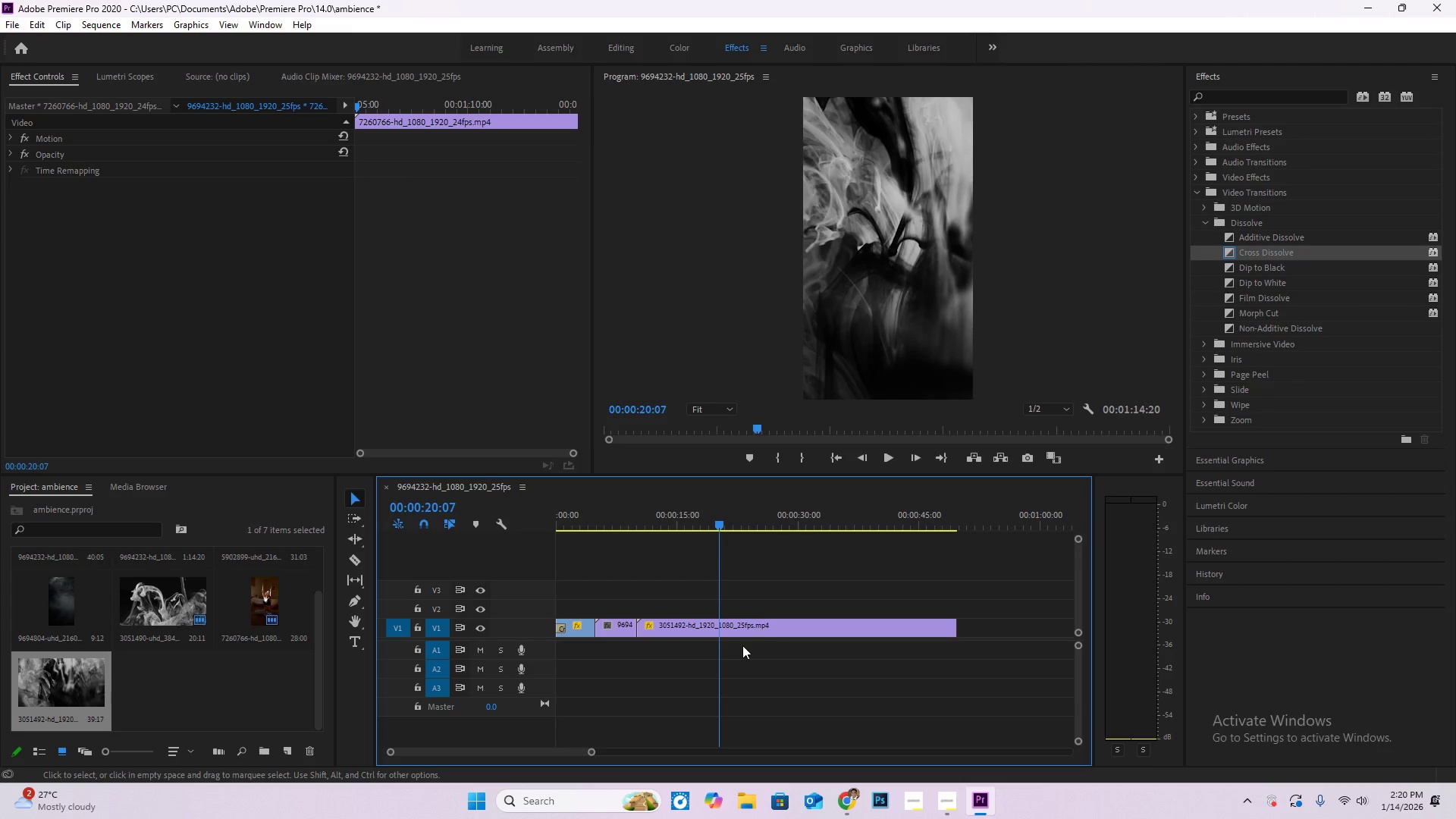 
key(C)
 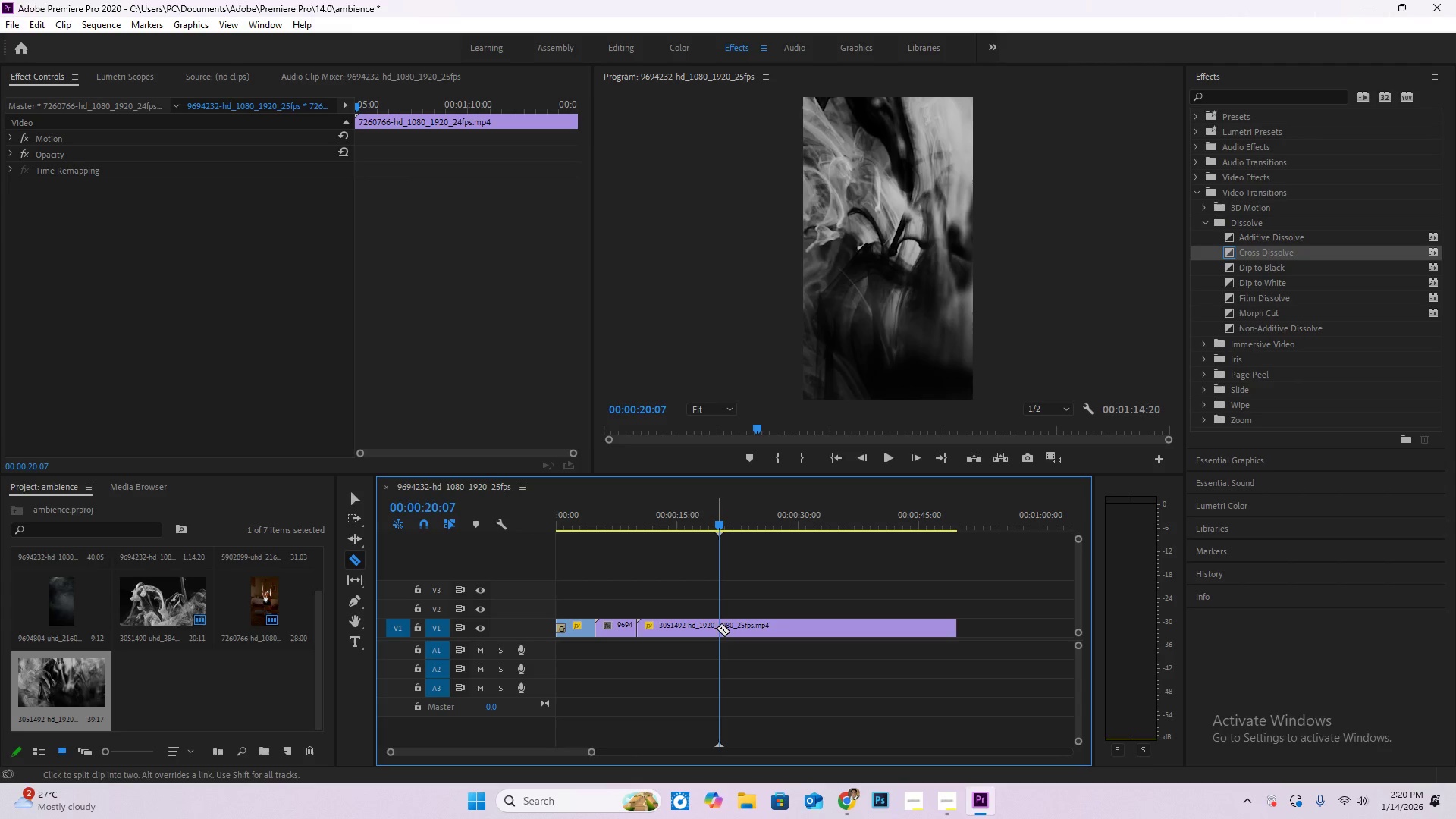 
left_click([717, 628])
 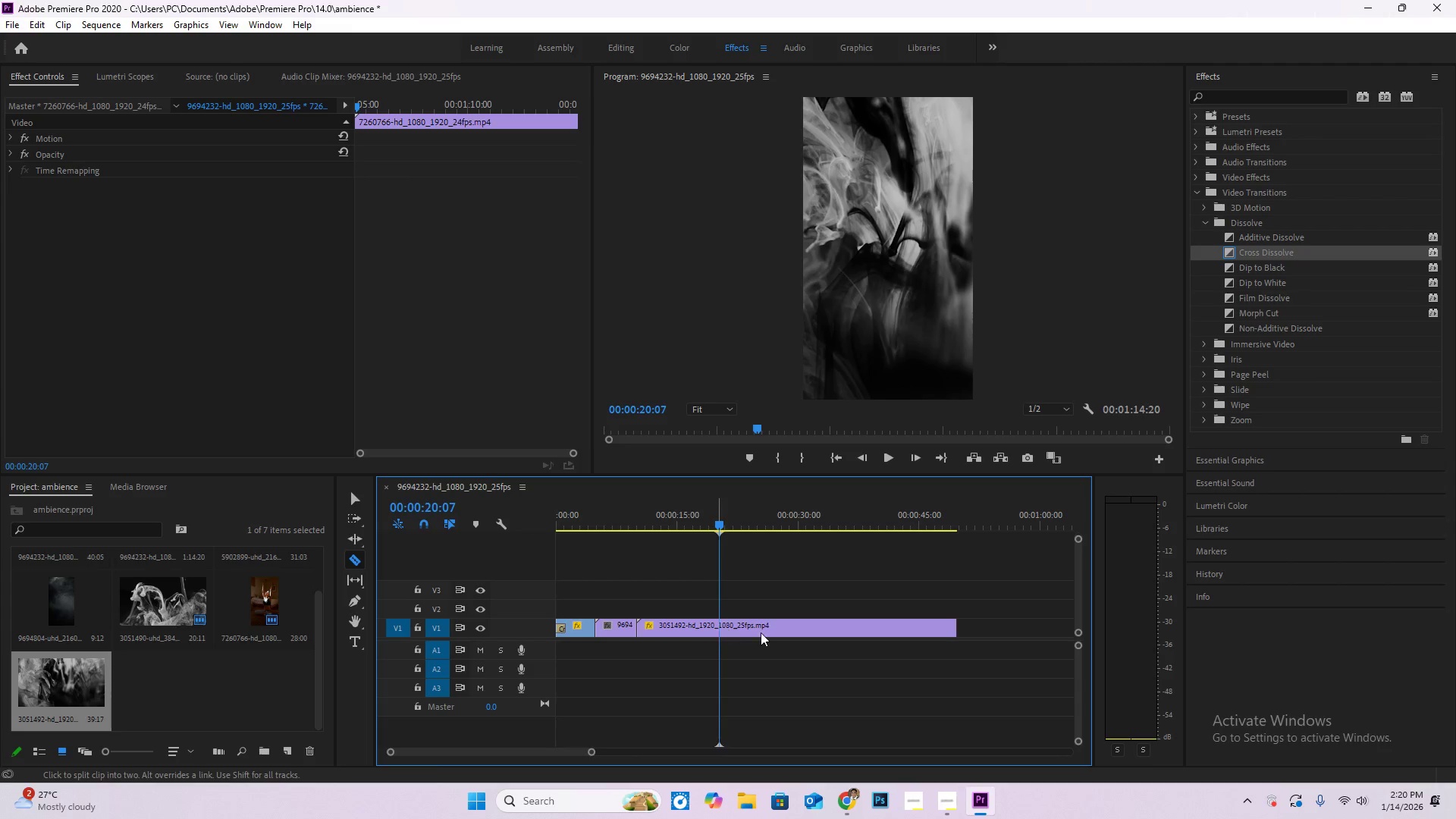 
key(V)
 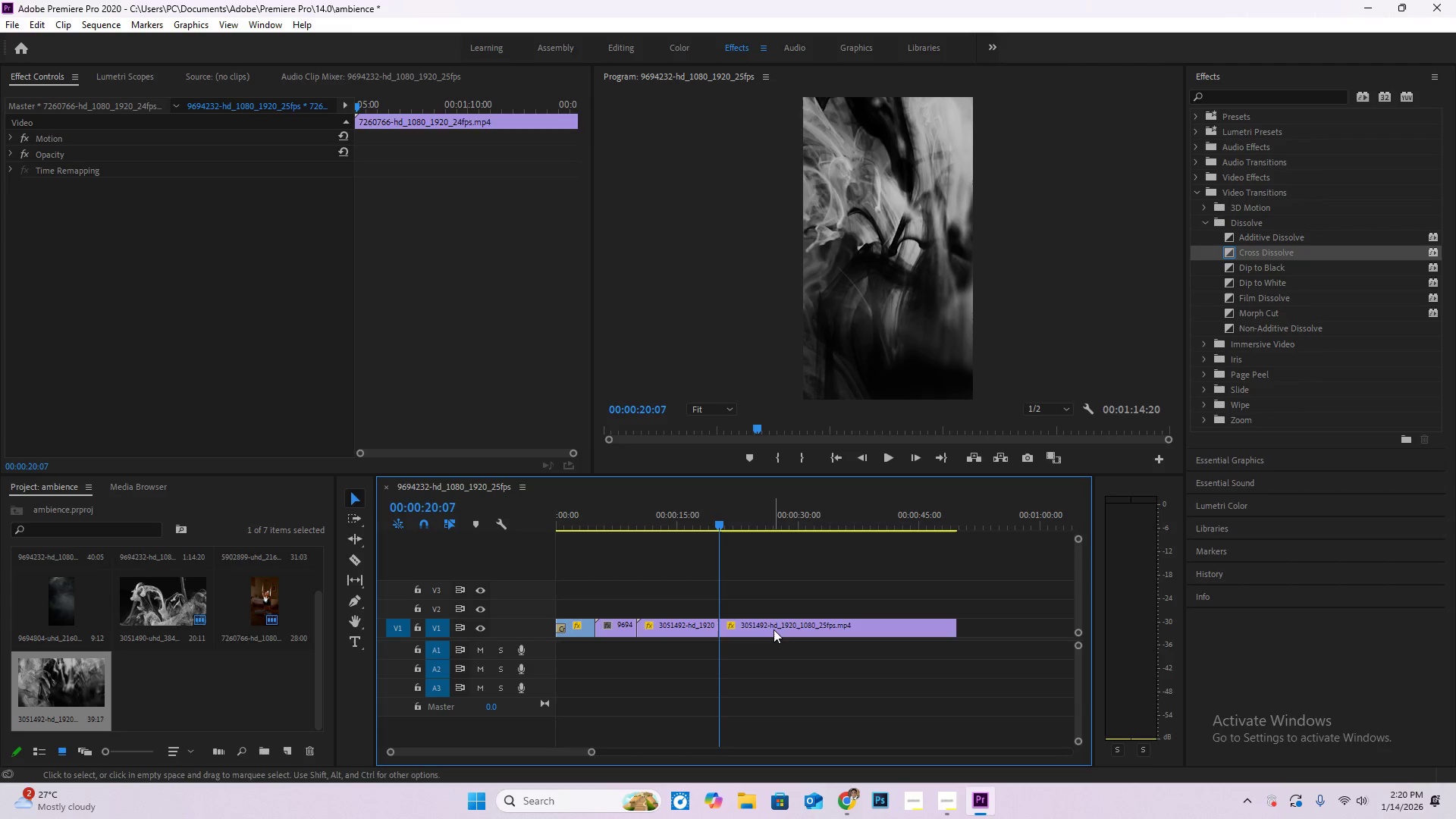 
left_click([774, 629])
 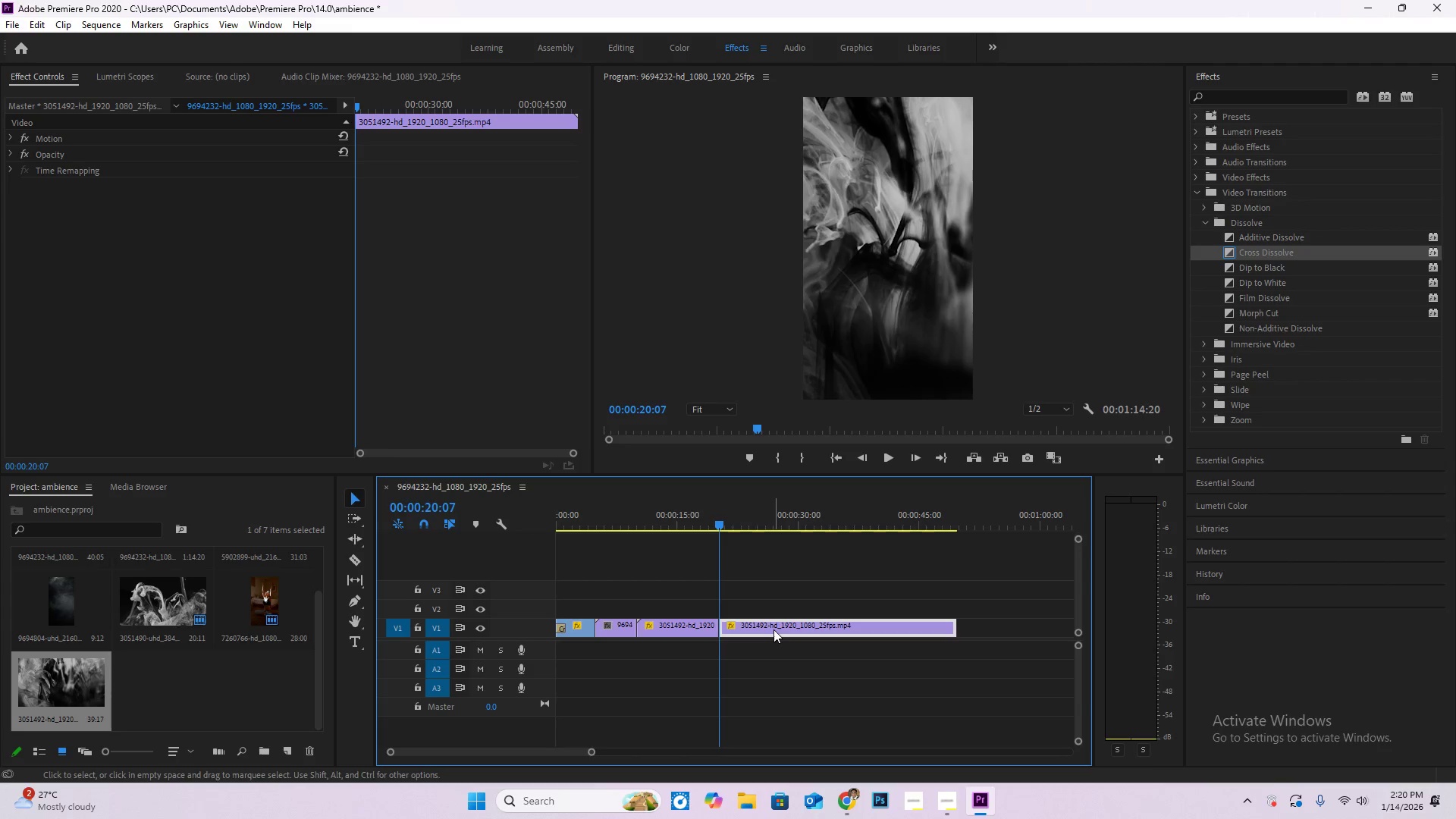 
key(Delete)
 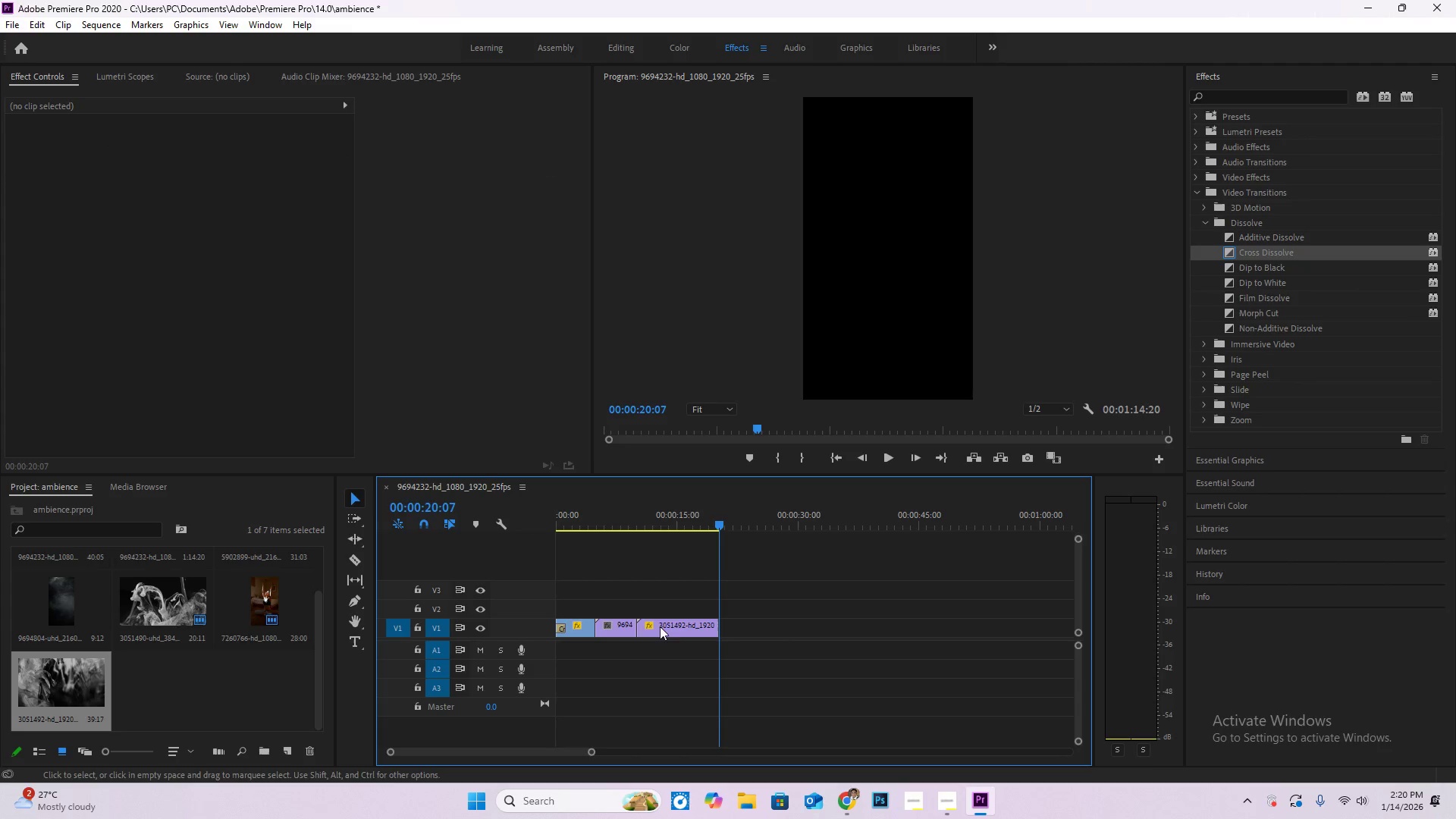 
left_click_drag(start_coordinate=[673, 626], to_coordinate=[777, 629])
 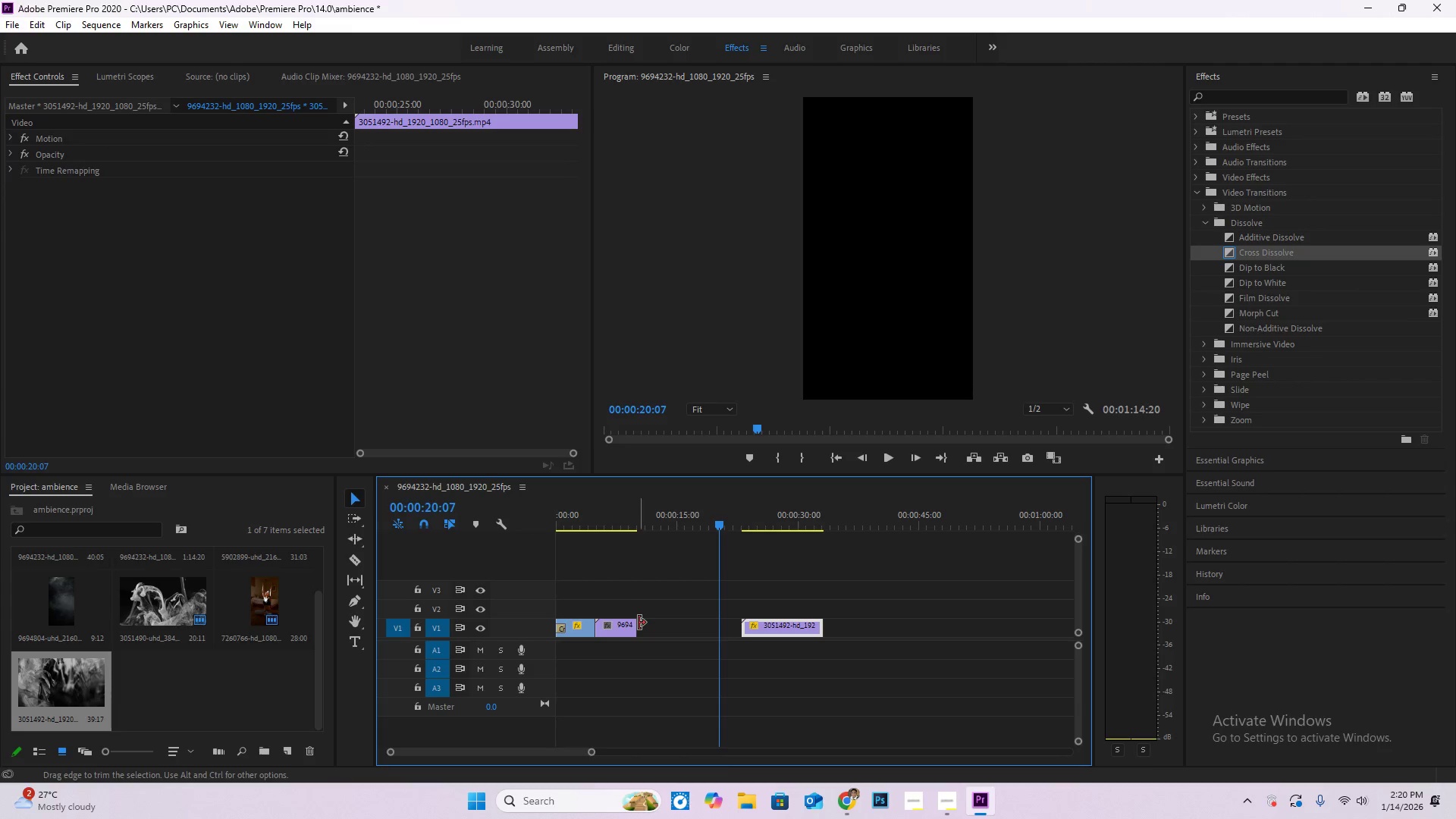 
left_click_drag(start_coordinate=[639, 623], to_coordinate=[676, 625])
 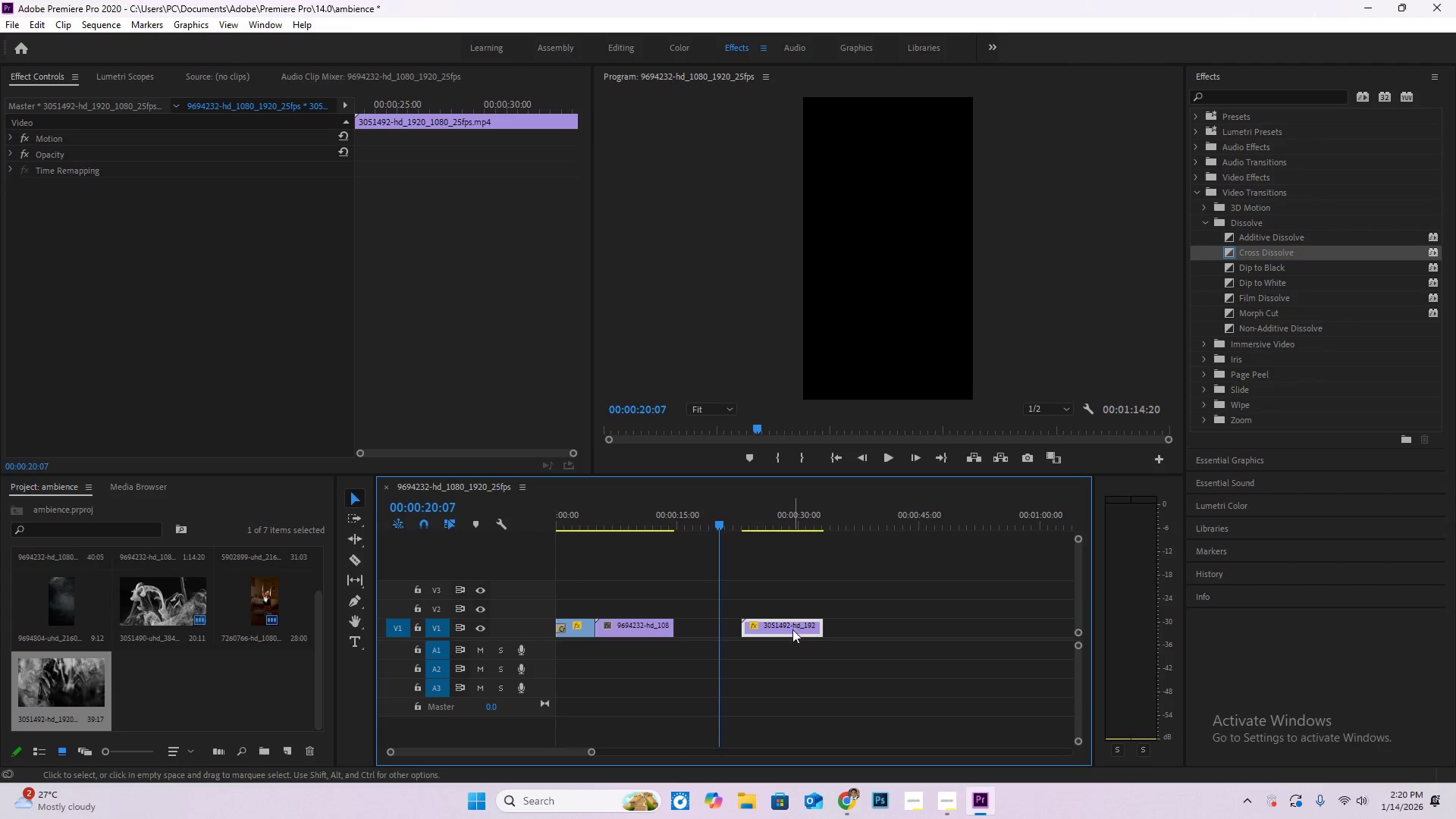 
left_click_drag(start_coordinate=[789, 628], to_coordinate=[716, 628])
 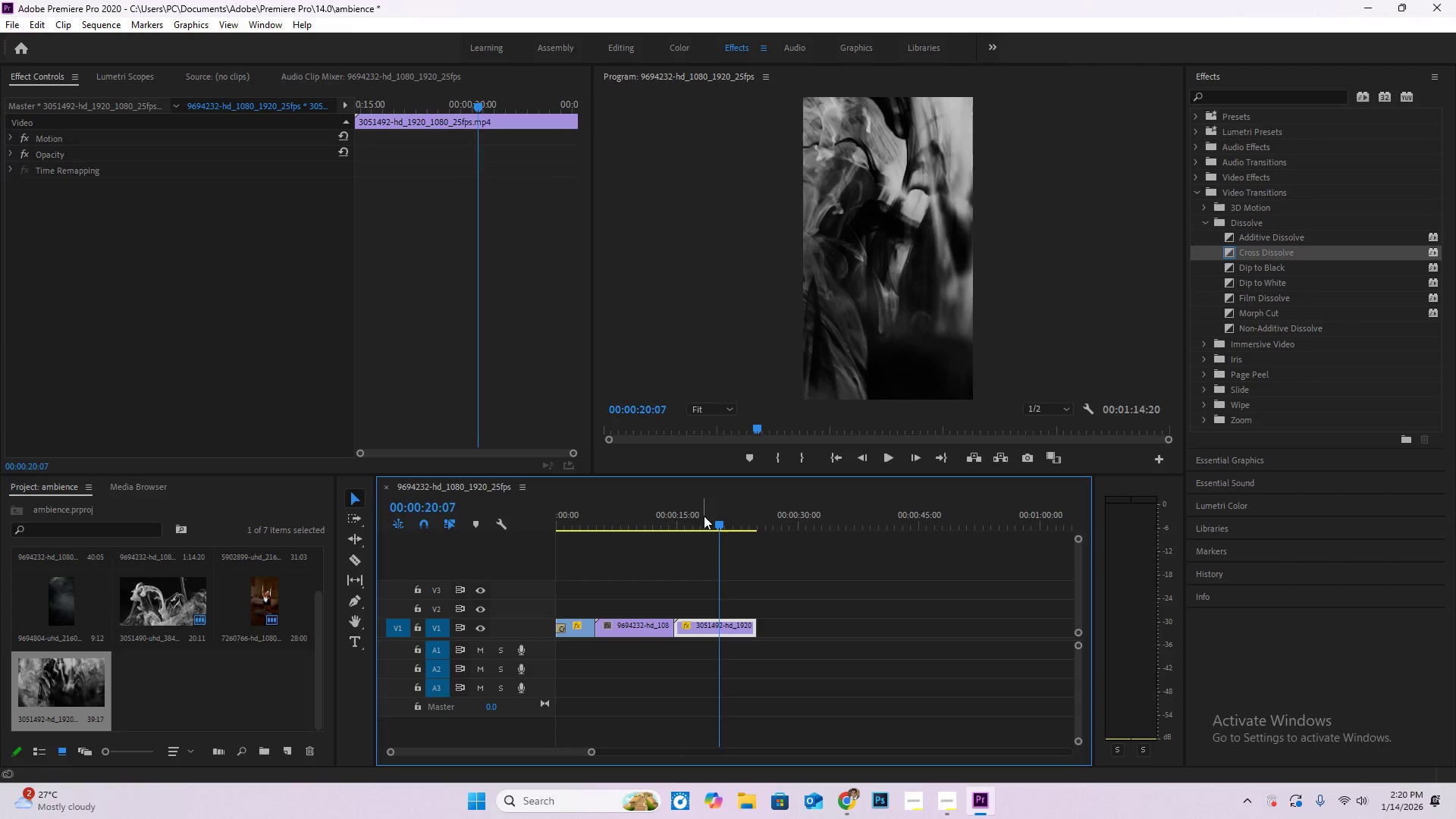 
left_click_drag(start_coordinate=[704, 516], to_coordinate=[535, 504])
 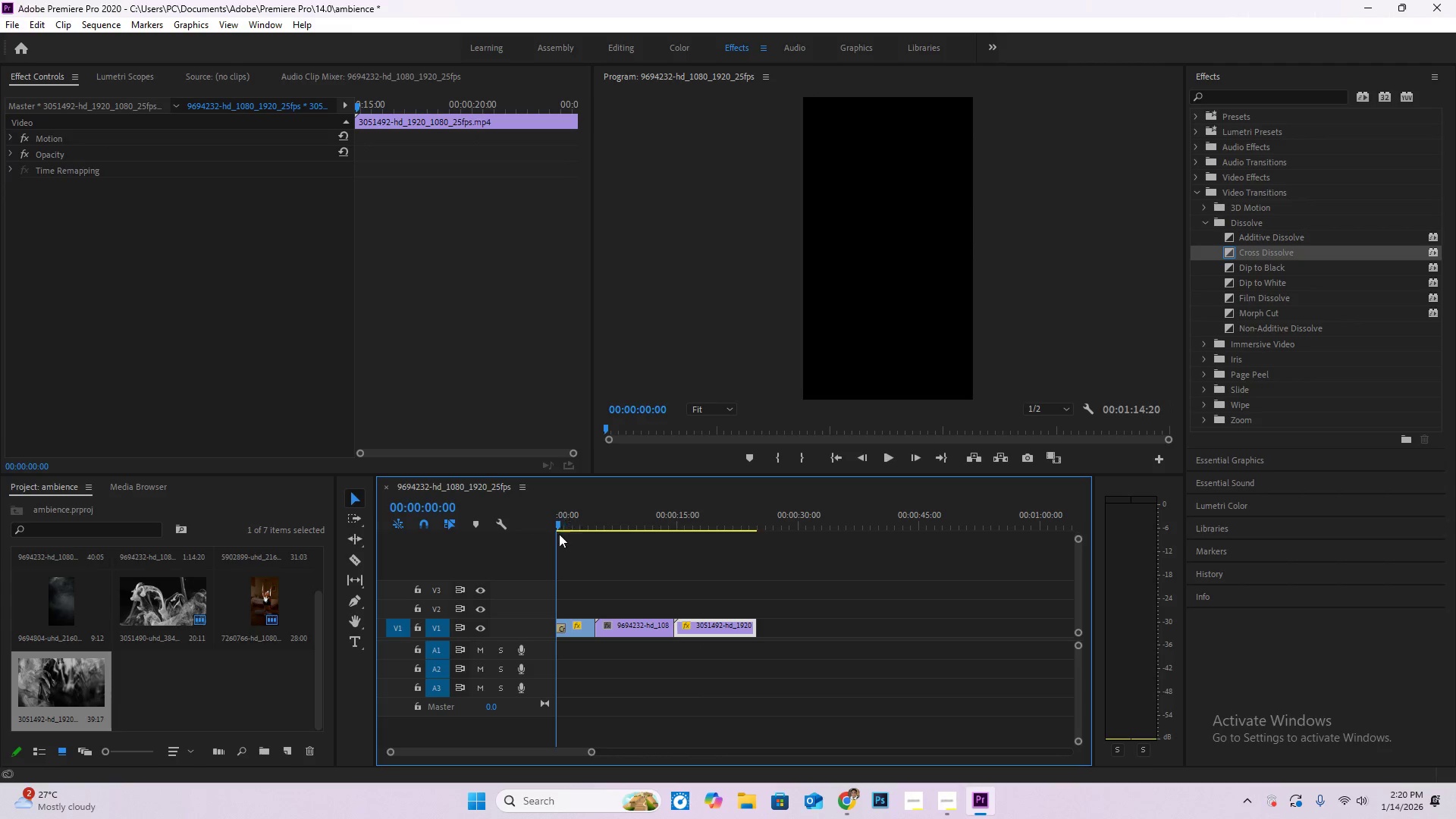 
key(Space)
 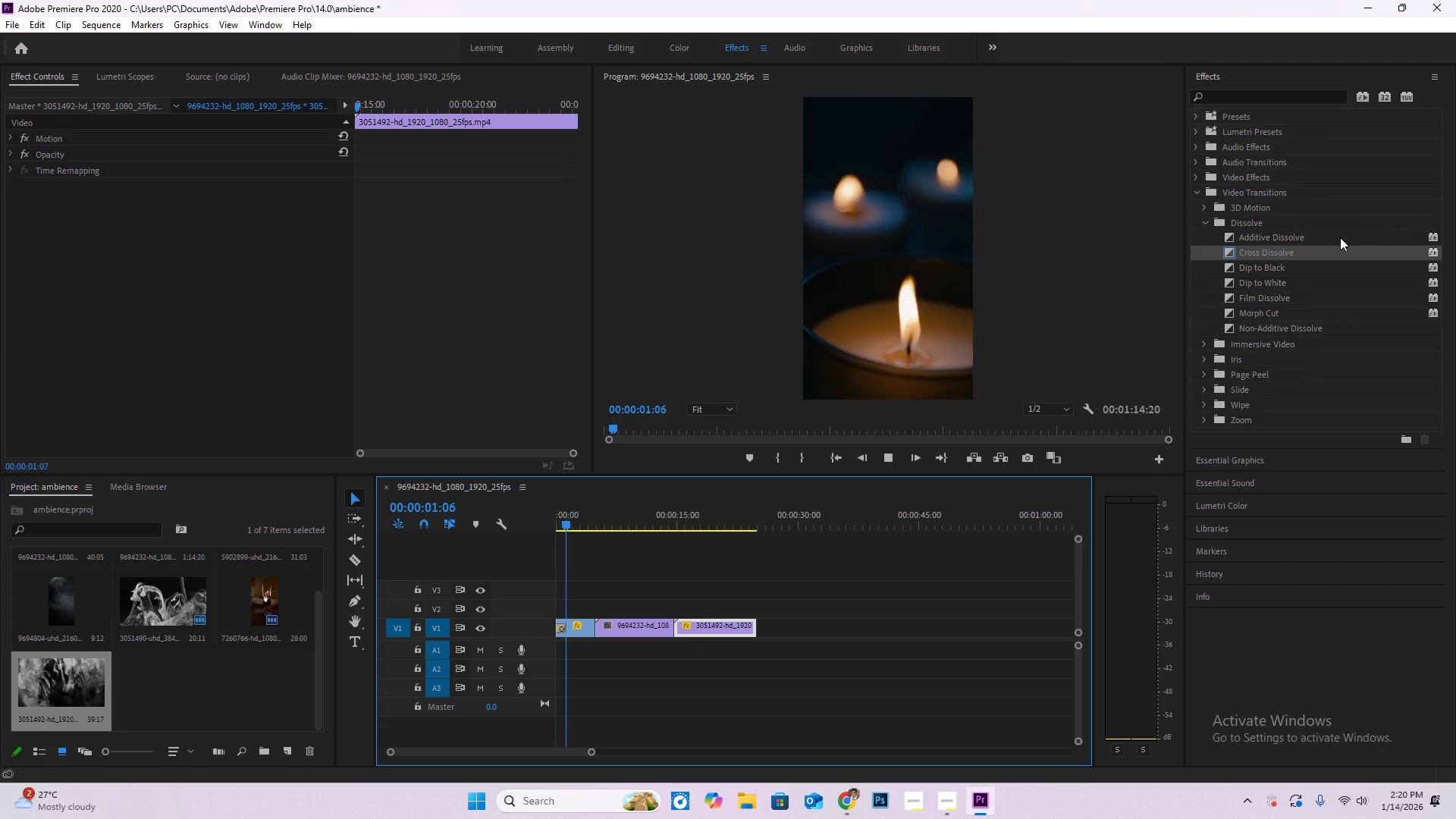 
left_click_drag(start_coordinate=[1276, 250], to_coordinate=[601, 620])
 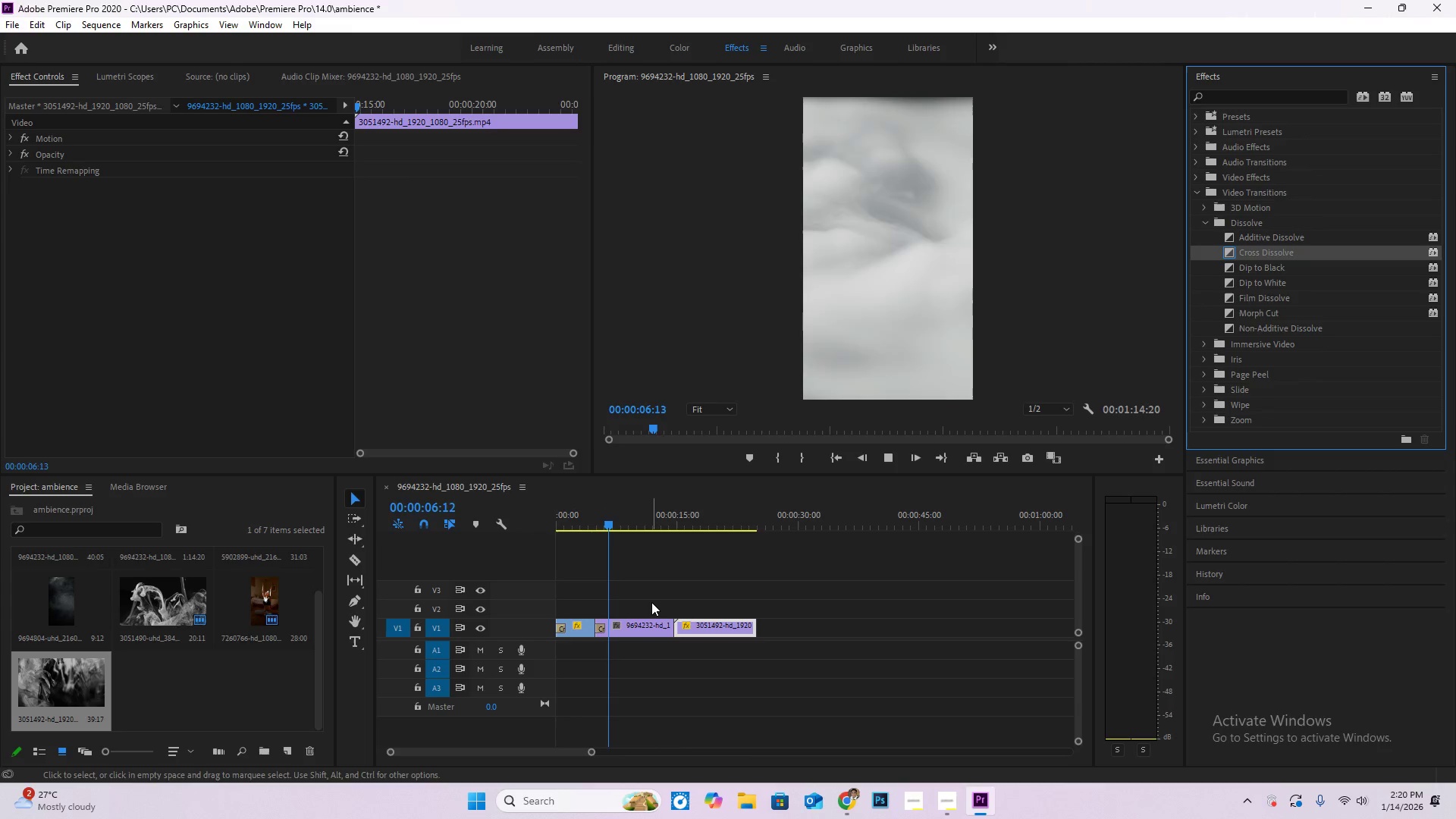 
wait(8.62)
 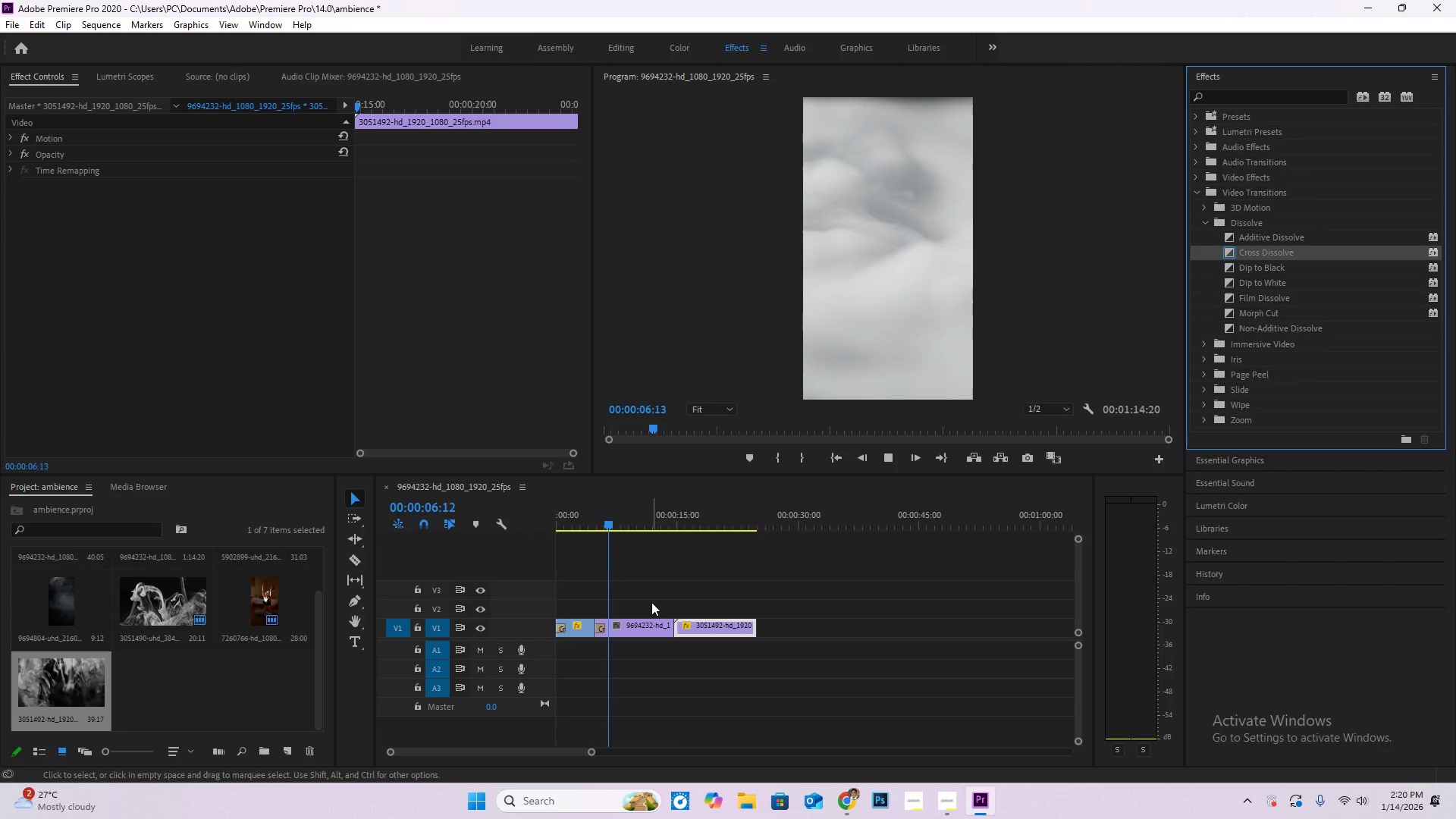 
left_click_drag(start_coordinate=[653, 518], to_coordinate=[641, 526])
 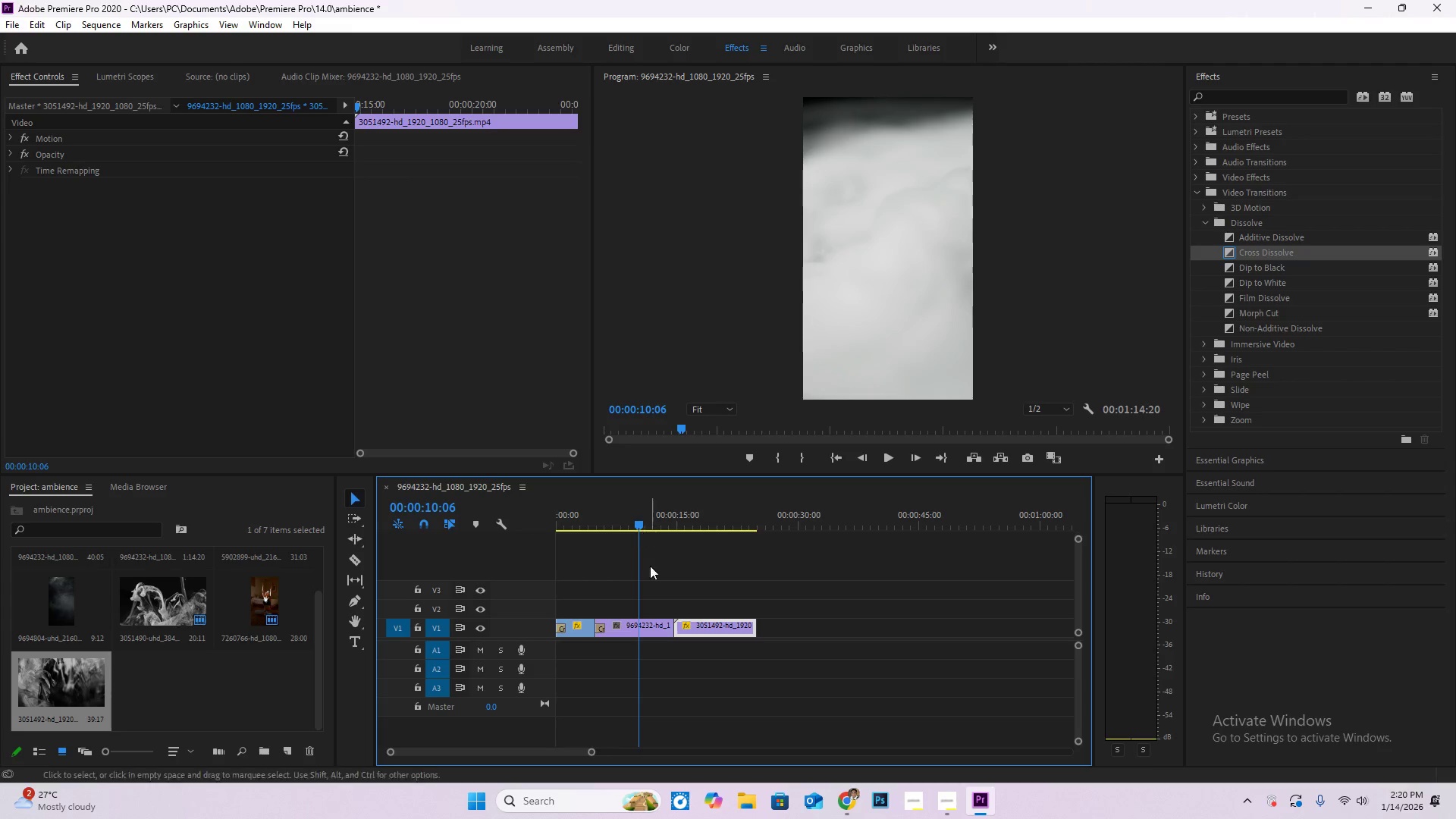 
key(C)
 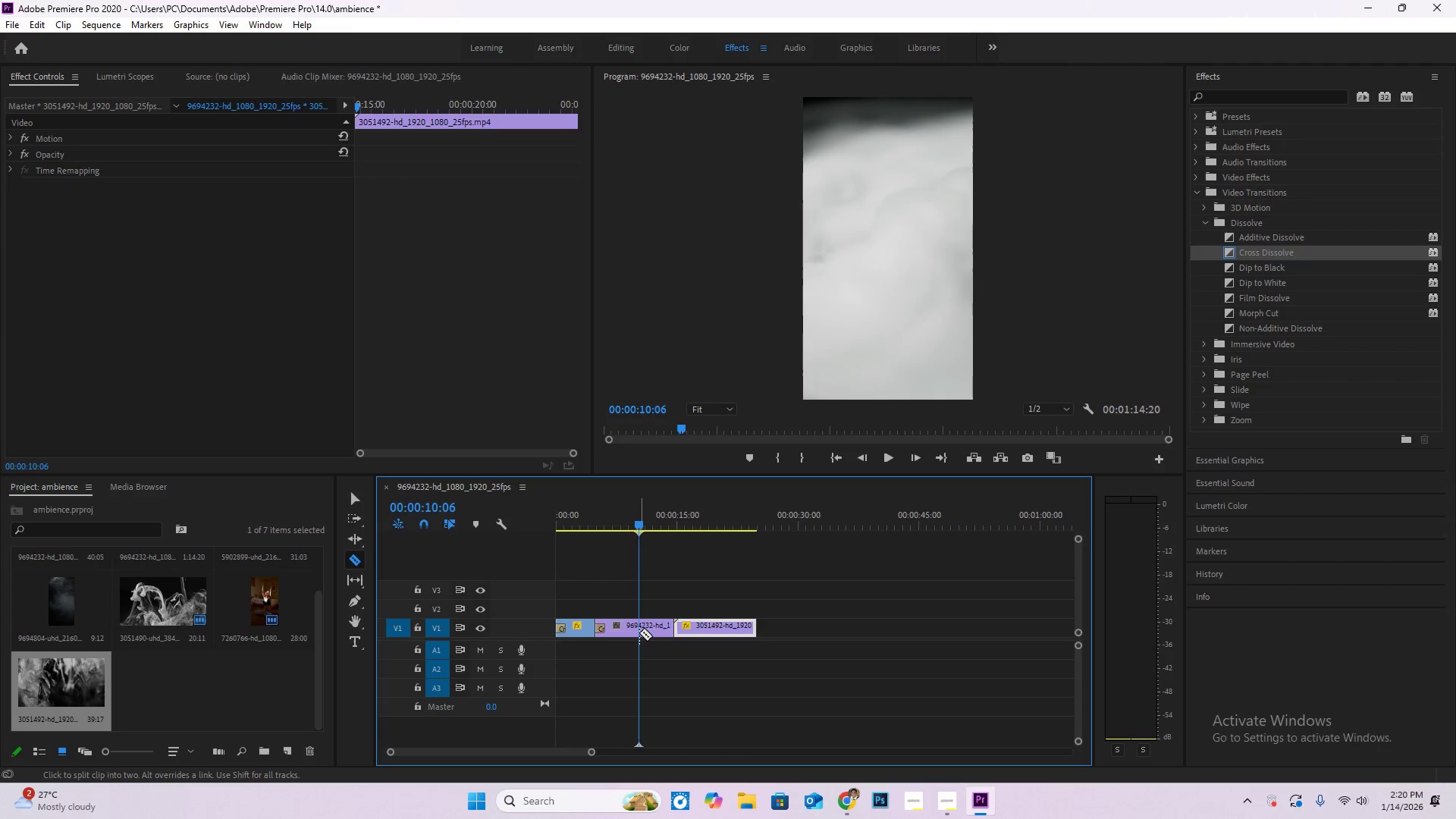 
left_click([639, 632])
 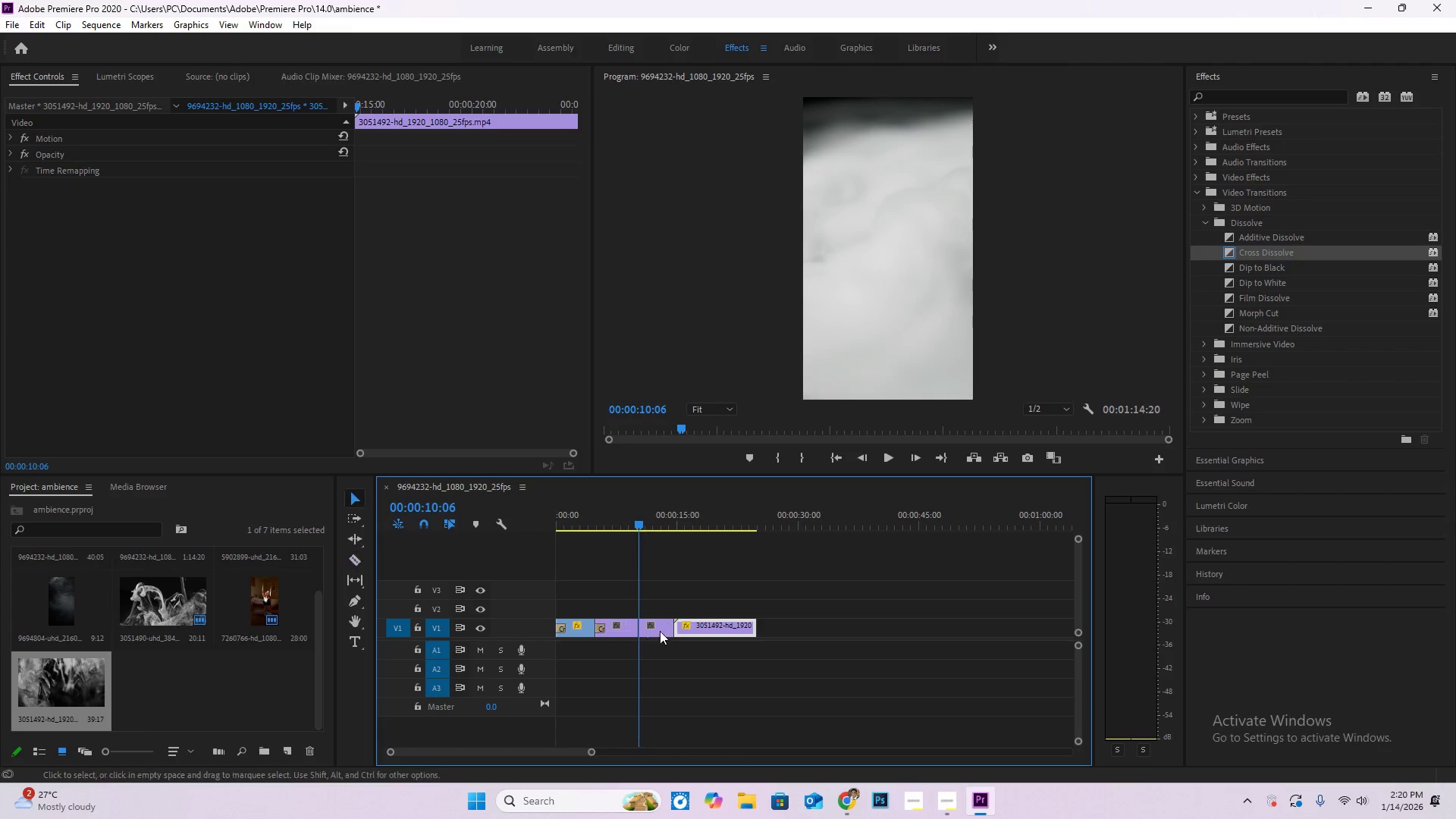 
key(V)
 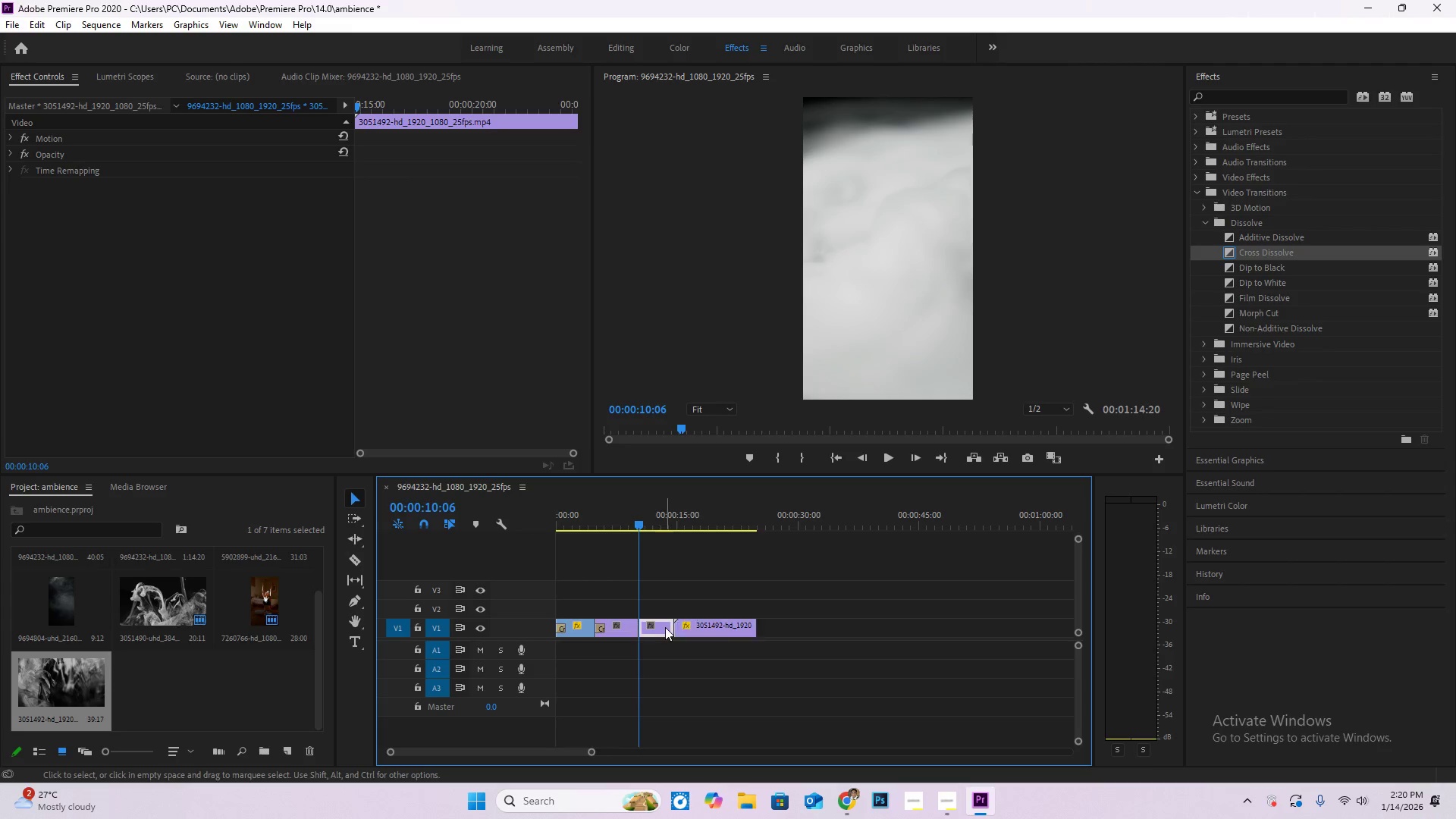 
double_click([665, 627])
 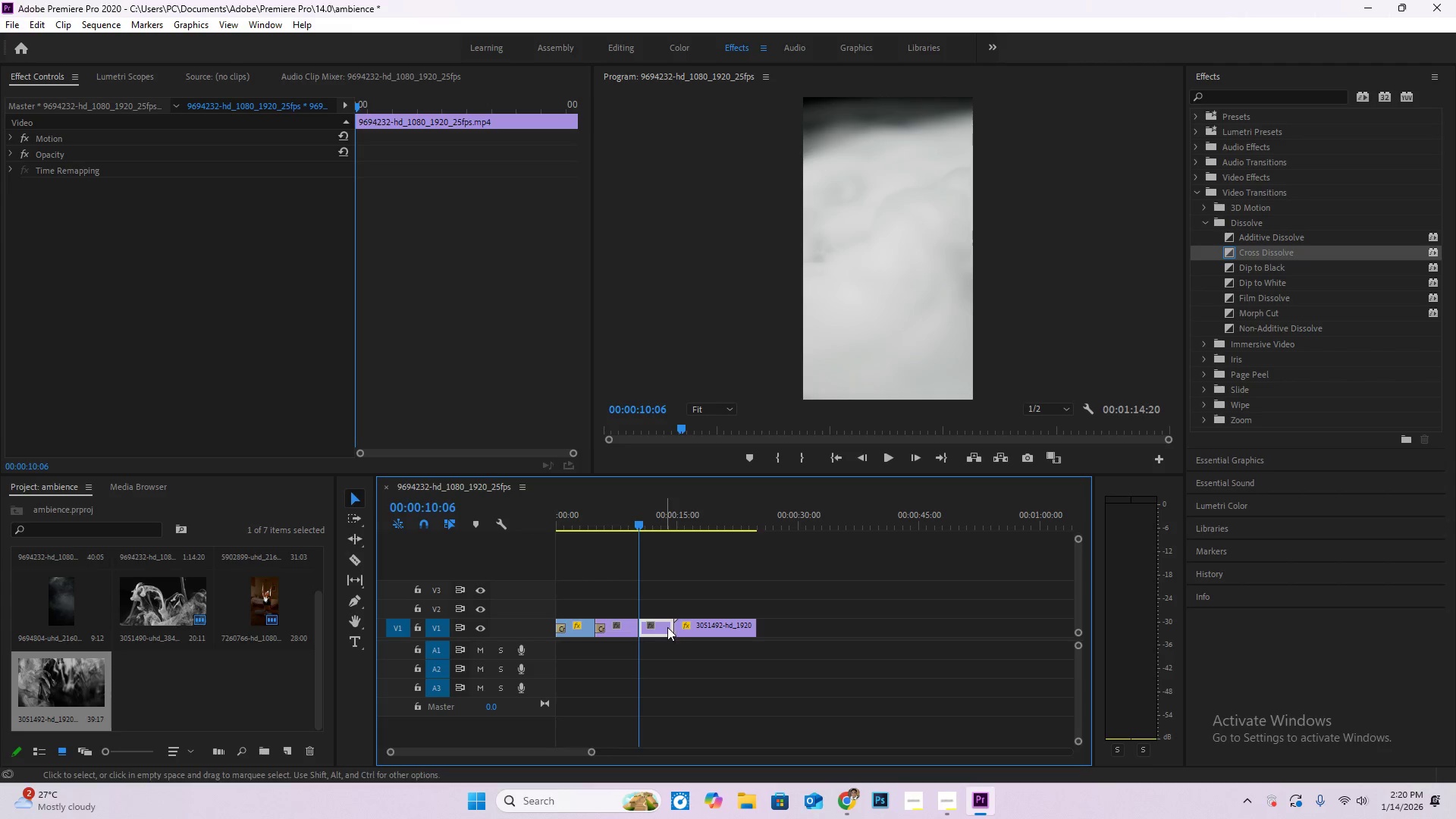 
key(Delete)
 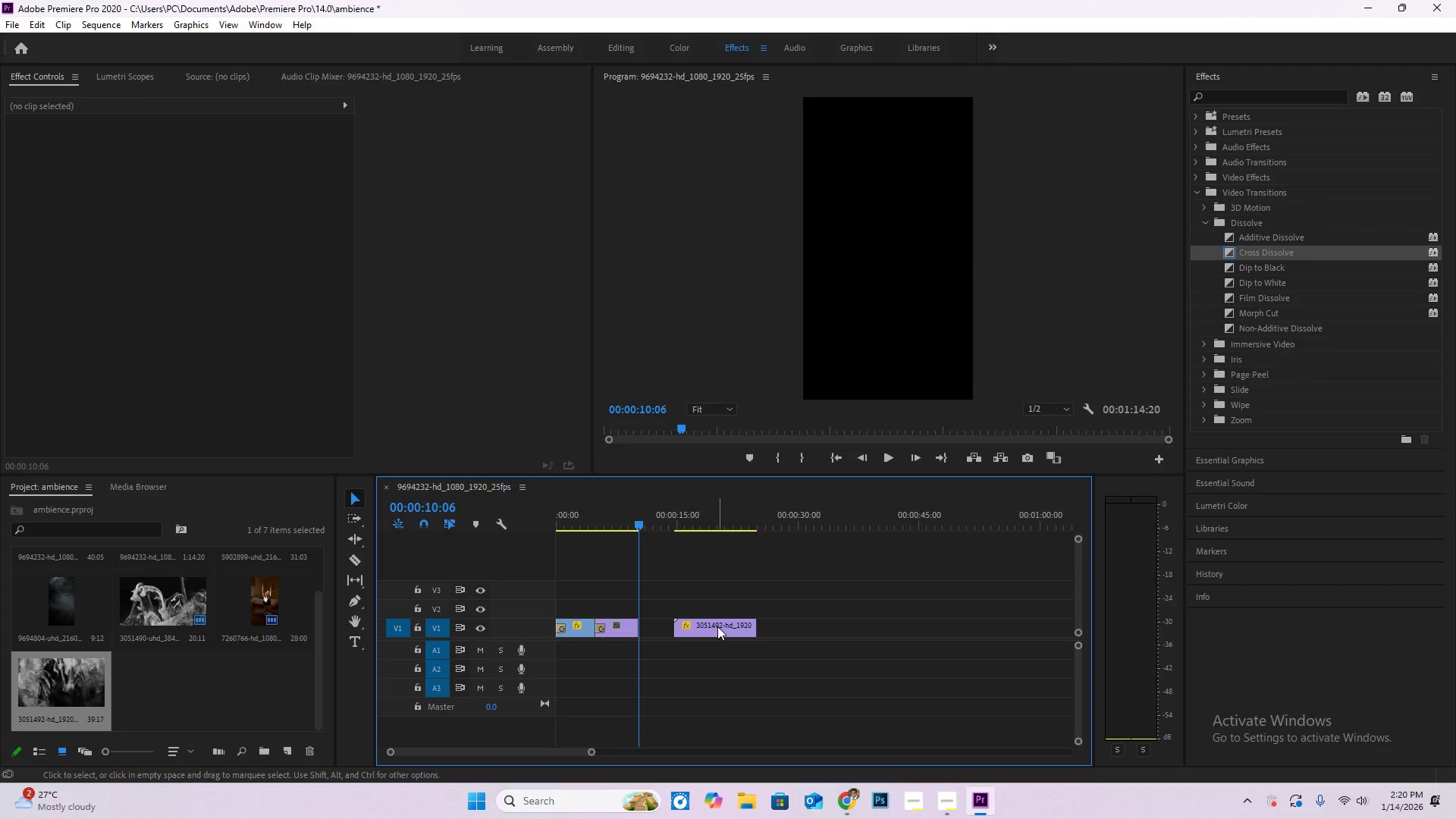 
left_click_drag(start_coordinate=[717, 626], to_coordinate=[682, 626])
 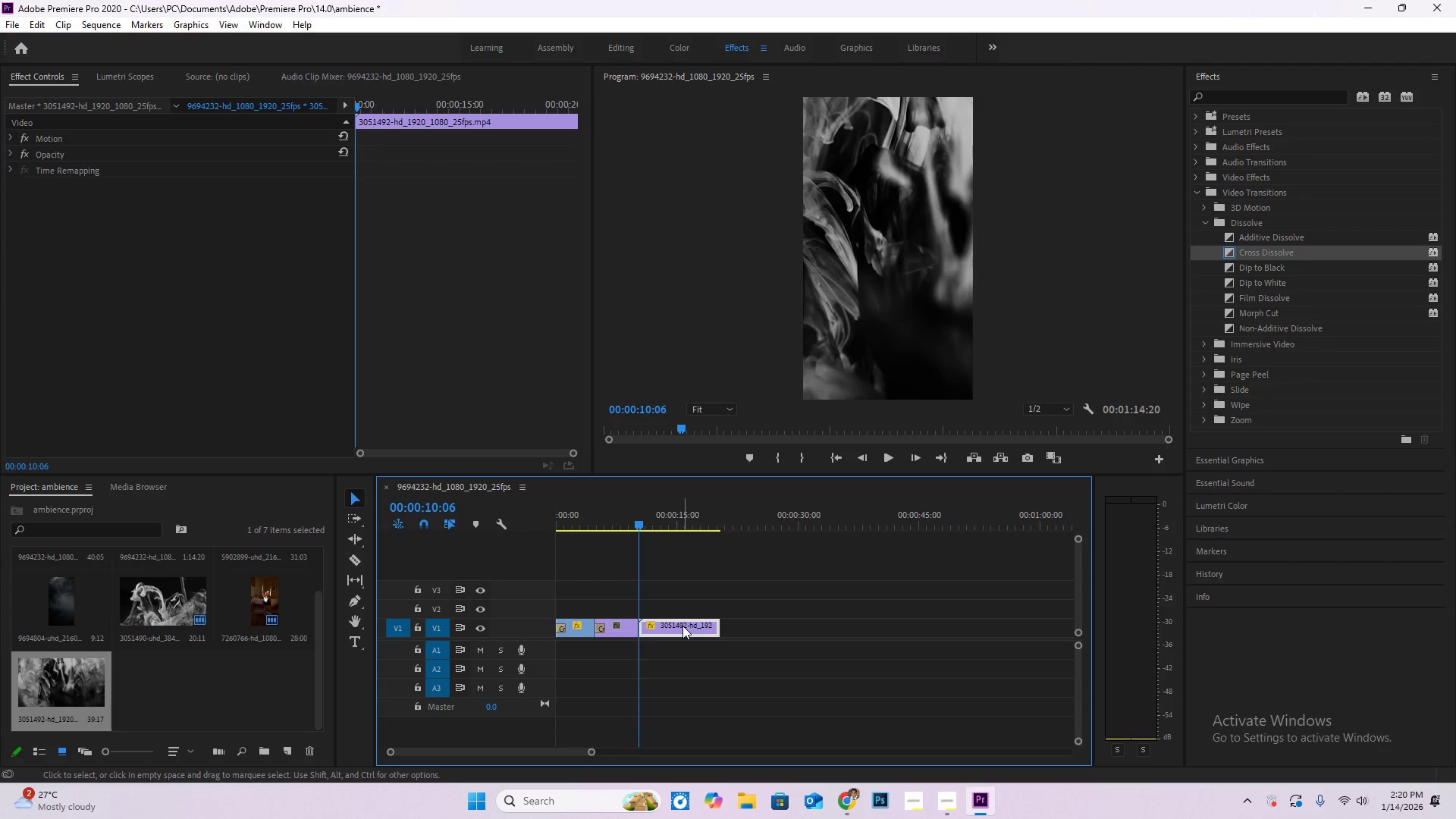 
key(Space)
 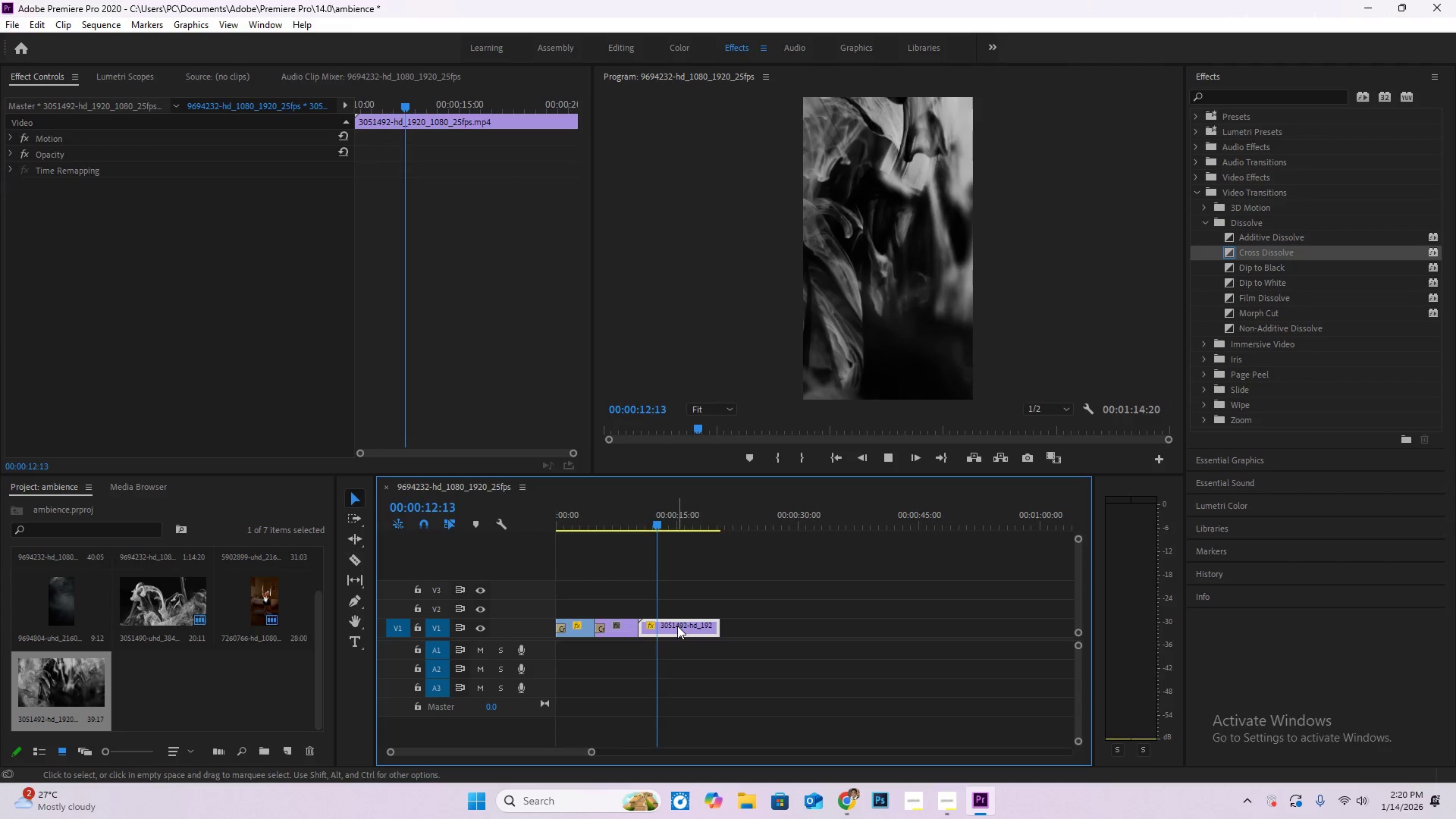 
left_click_drag(start_coordinate=[677, 626], to_coordinate=[905, 638])
 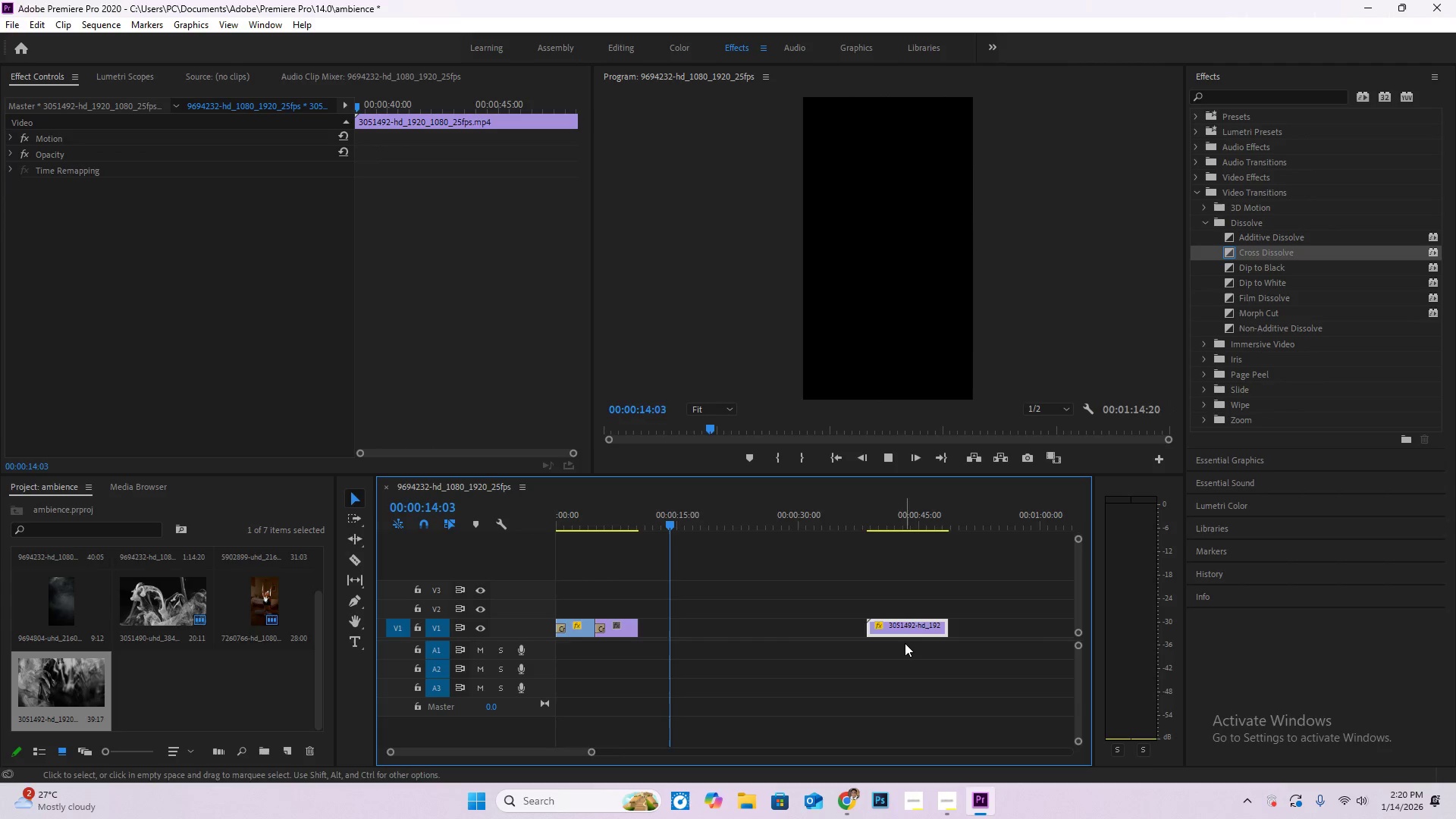 
hold_key(key=AltLeft, duration=0.52)
scroll: coordinate [905, 643], scroll_direction: down, amount: 5.0
 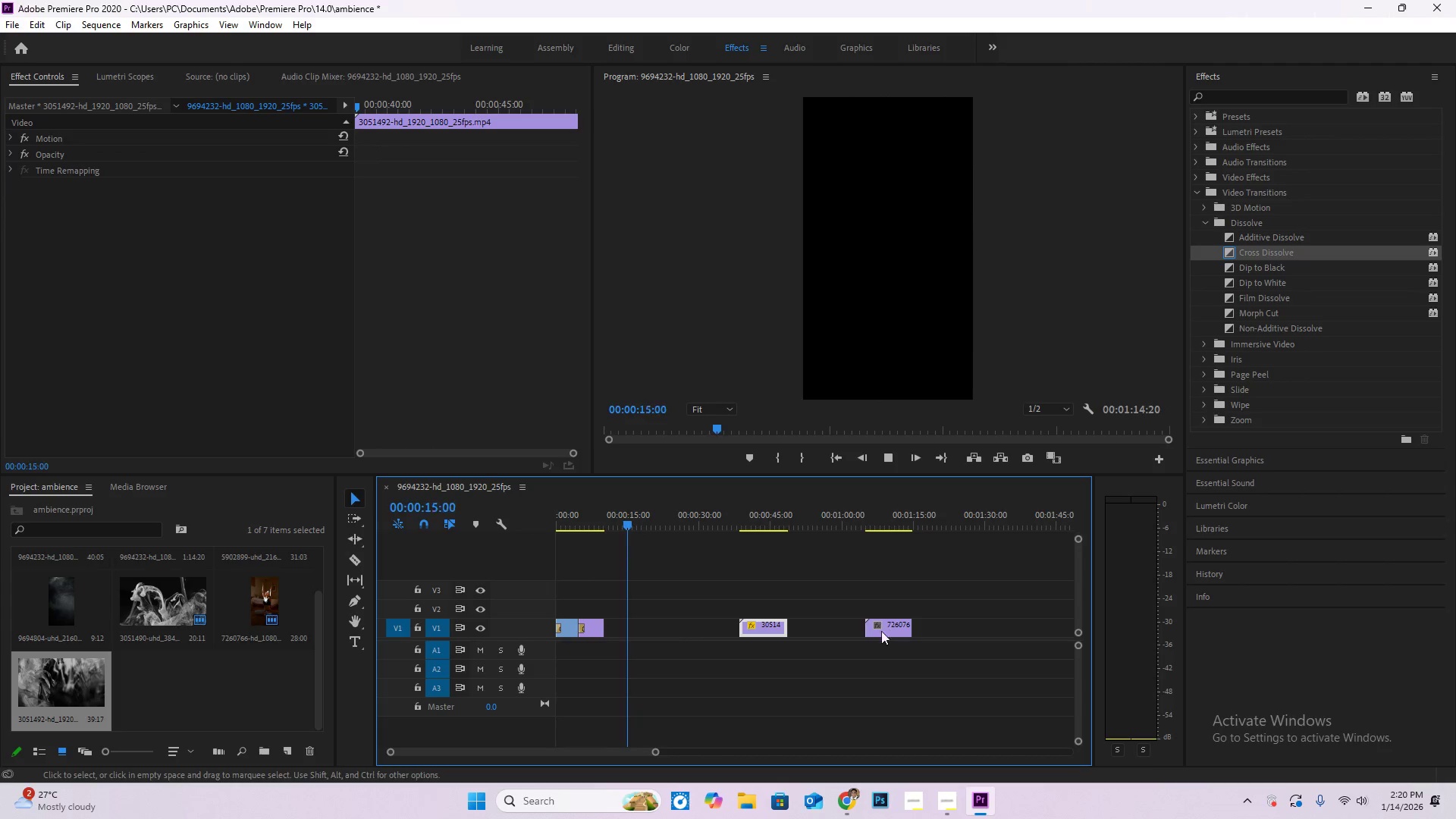 
key(Space)
 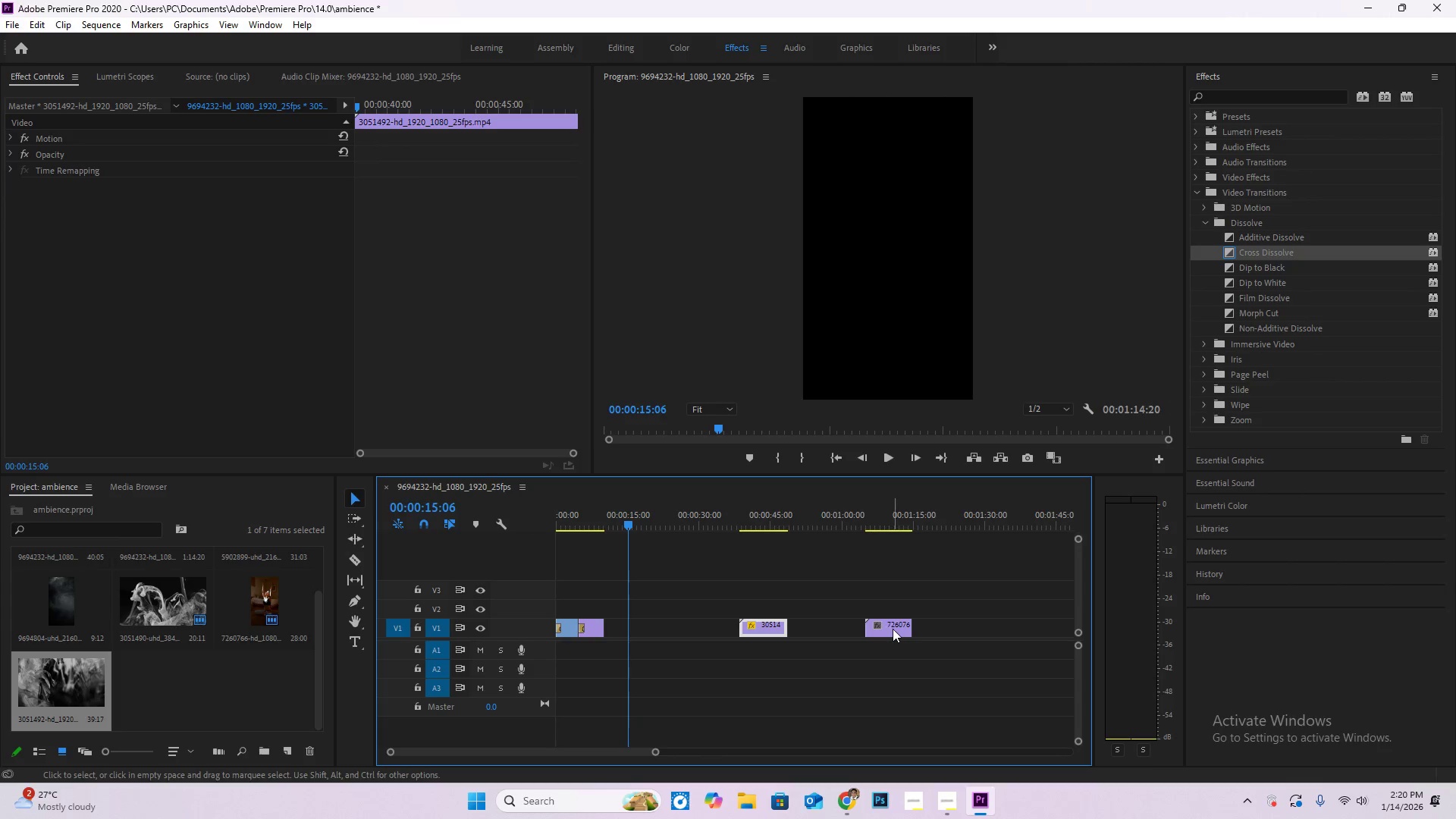 
left_click_drag(start_coordinate=[893, 629], to_coordinate=[631, 625])
 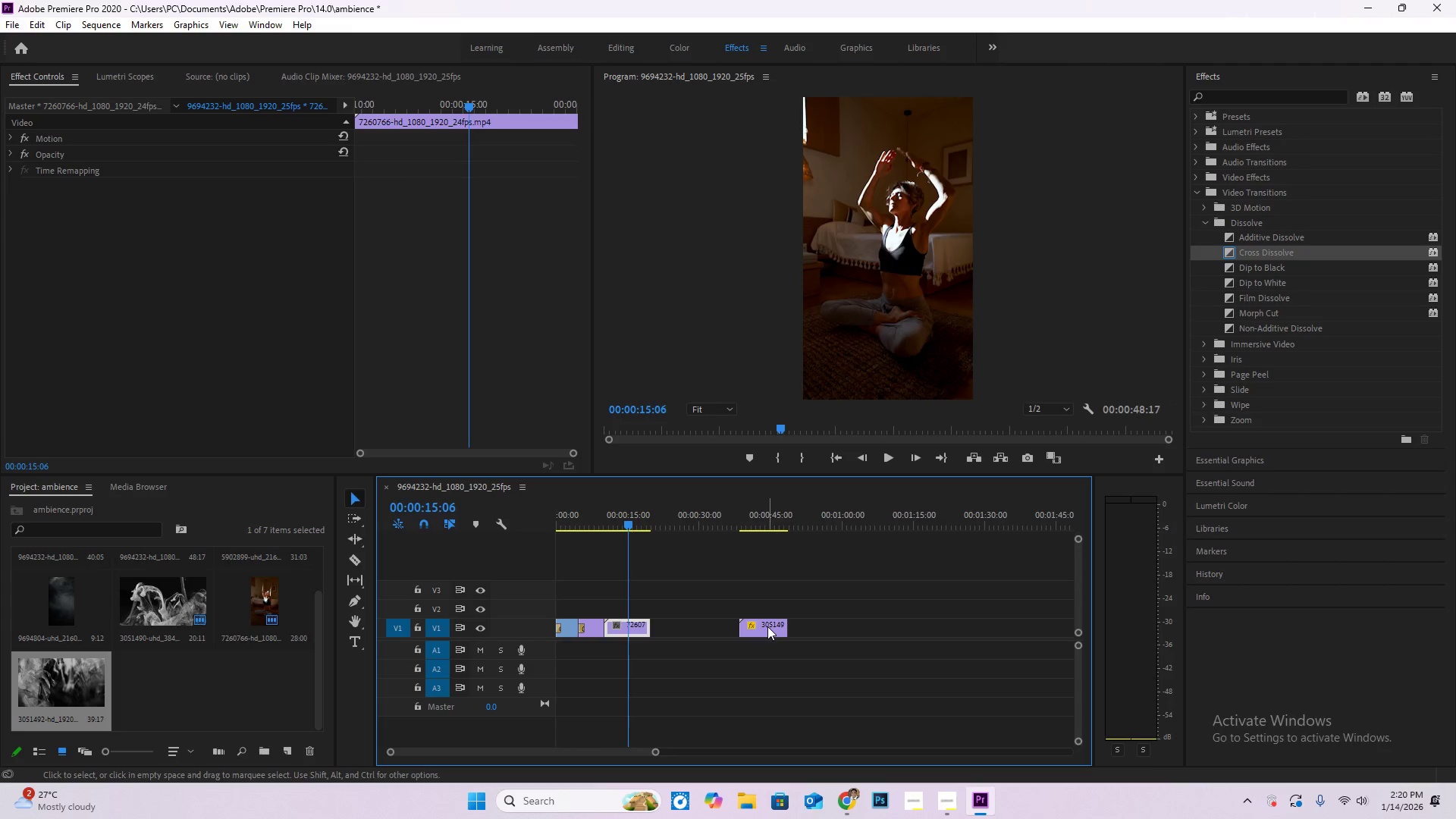 
left_click_drag(start_coordinate=[767, 626], to_coordinate=[682, 626])
 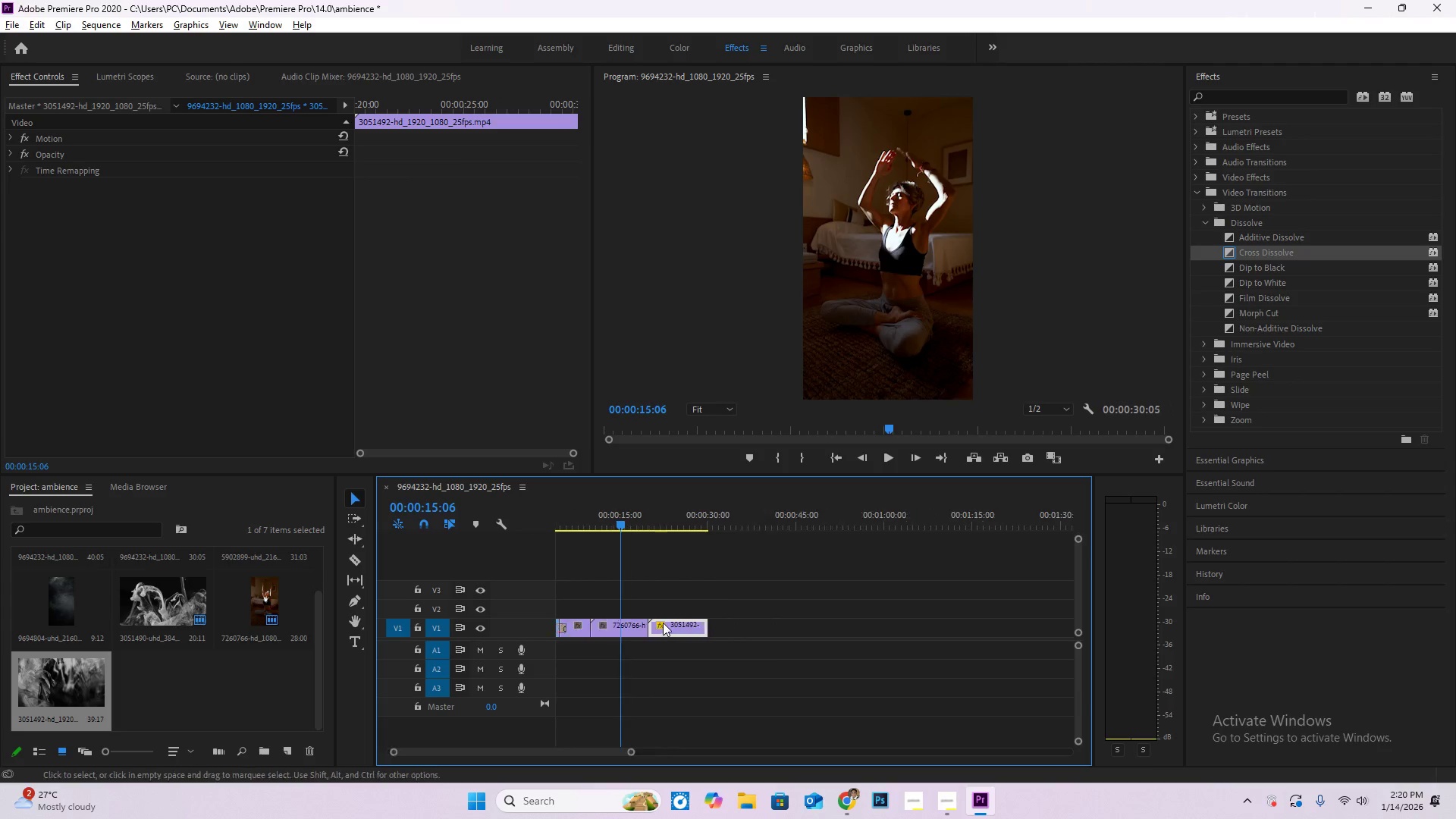 
hold_key(key=AltLeft, duration=0.67)
scroll: coordinate [673, 615], scroll_direction: up, amount: 9.0
 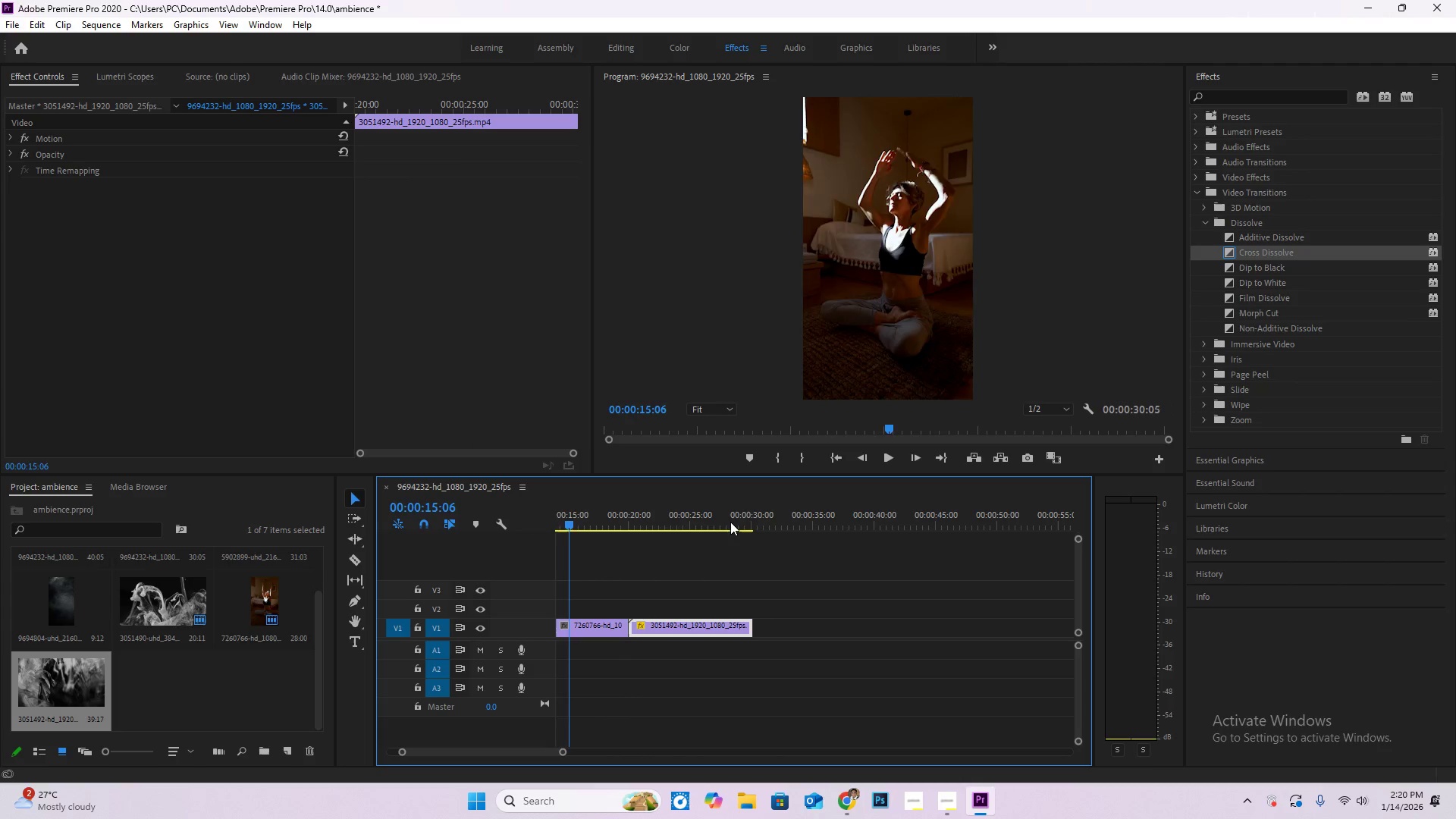 
left_click_drag(start_coordinate=[730, 522], to_coordinate=[822, 534])
 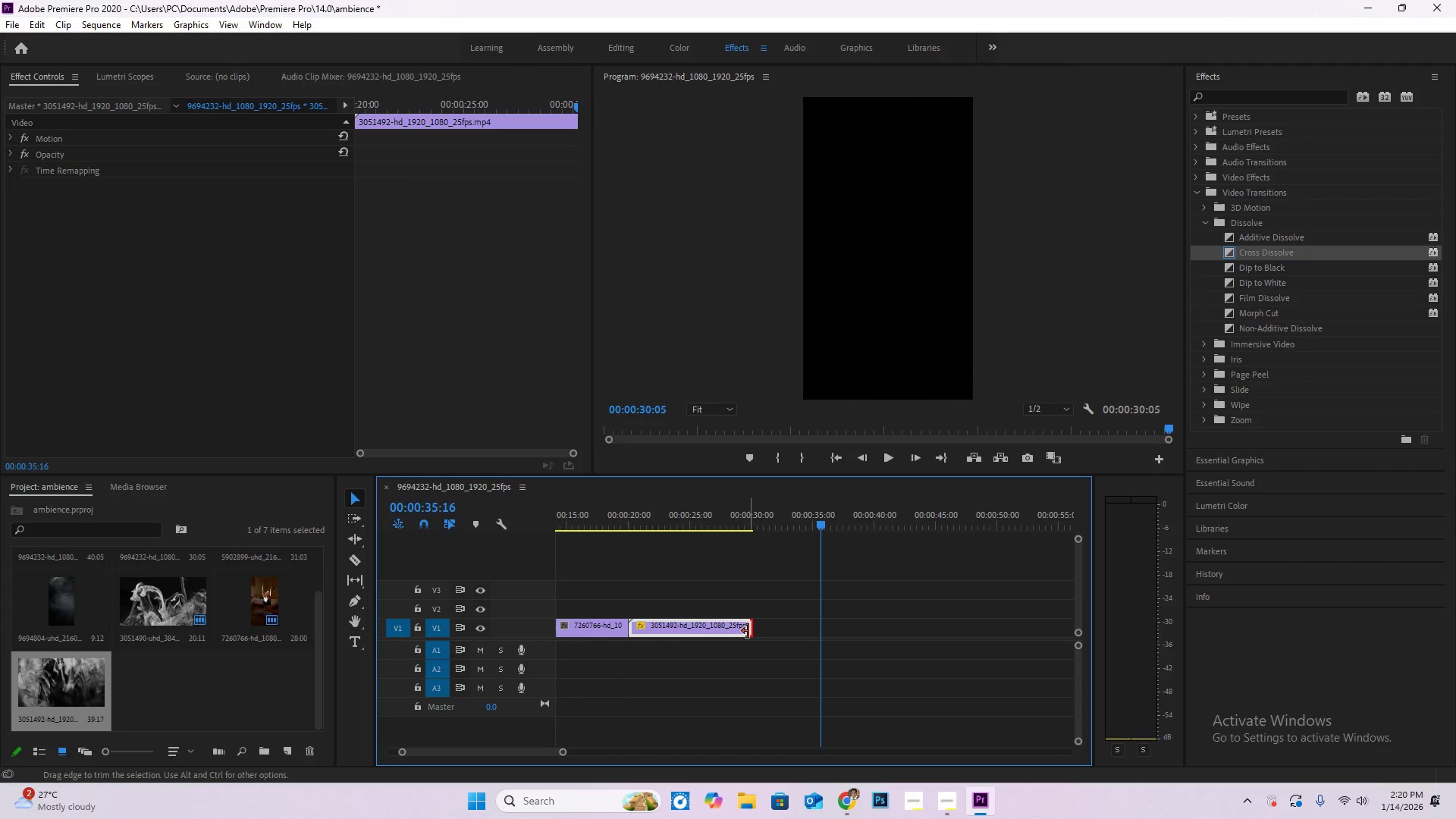 
hold_key(key=AltLeft, duration=1.2)
 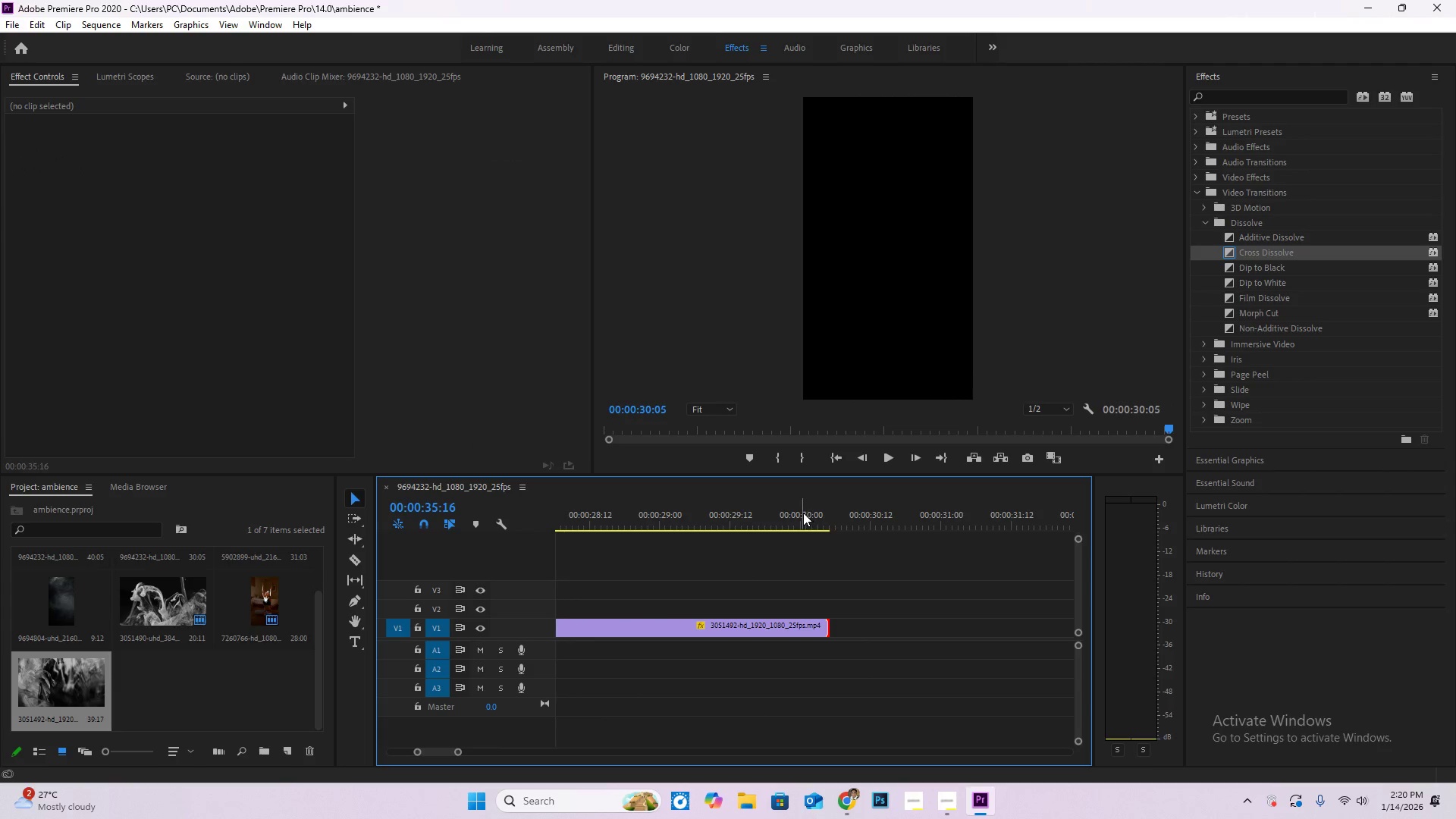 
left_click_drag(start_coordinate=[808, 514], to_coordinate=[802, 512])
 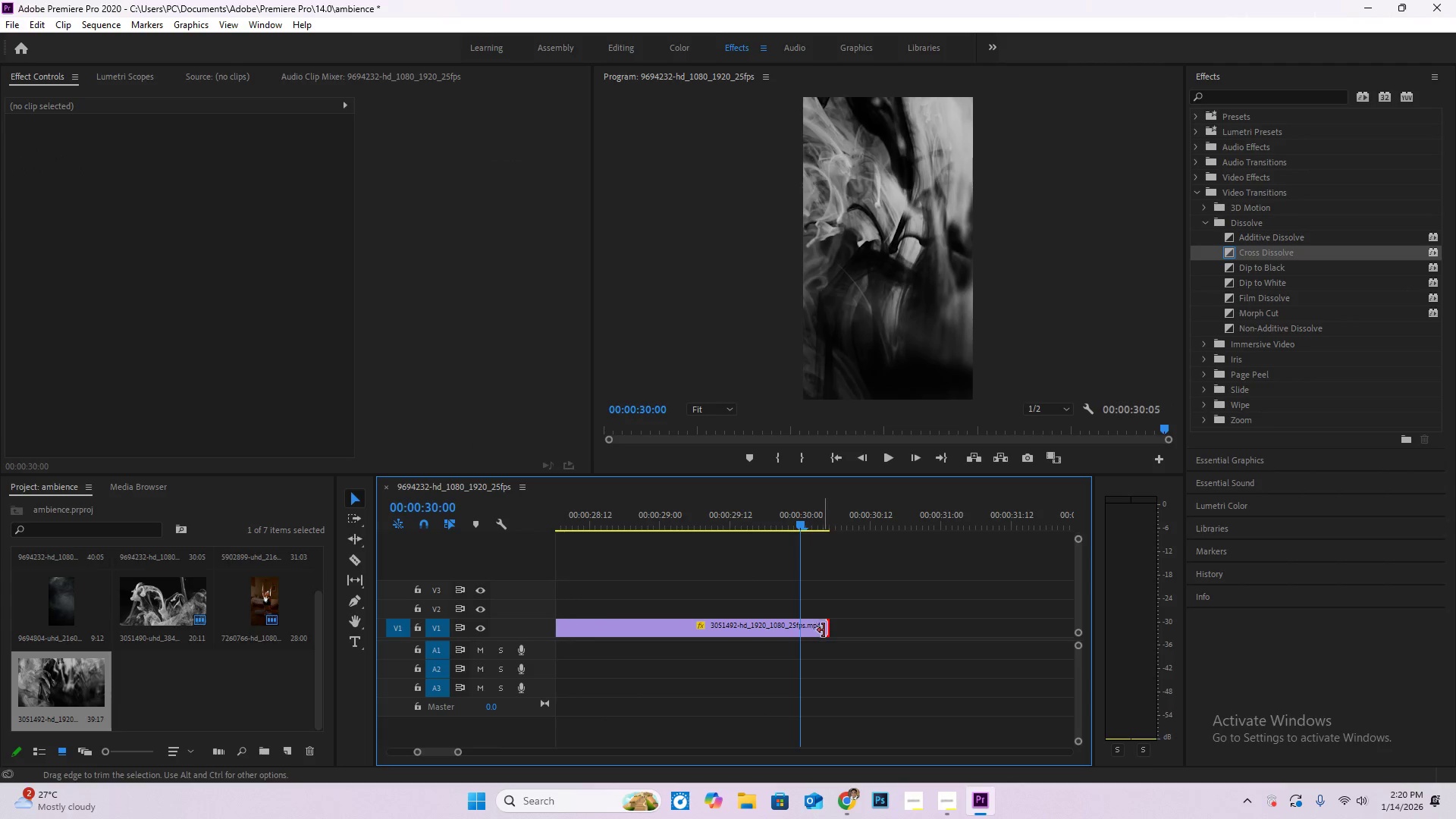 
scroll: coordinate [745, 581], scroll_direction: up, amount: 23.0
 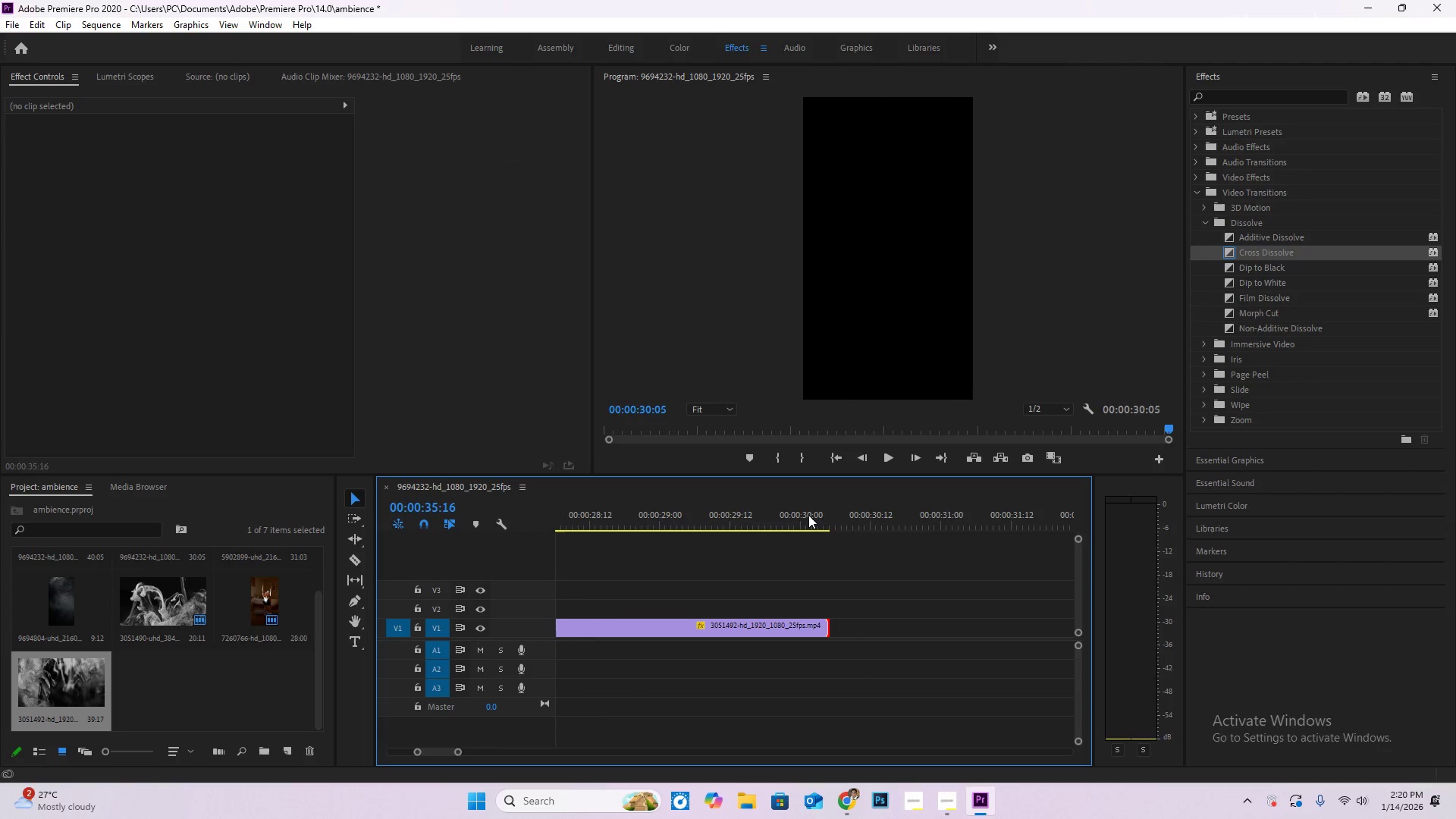 
left_click_drag(start_coordinate=[827, 630], to_coordinate=[804, 632])
 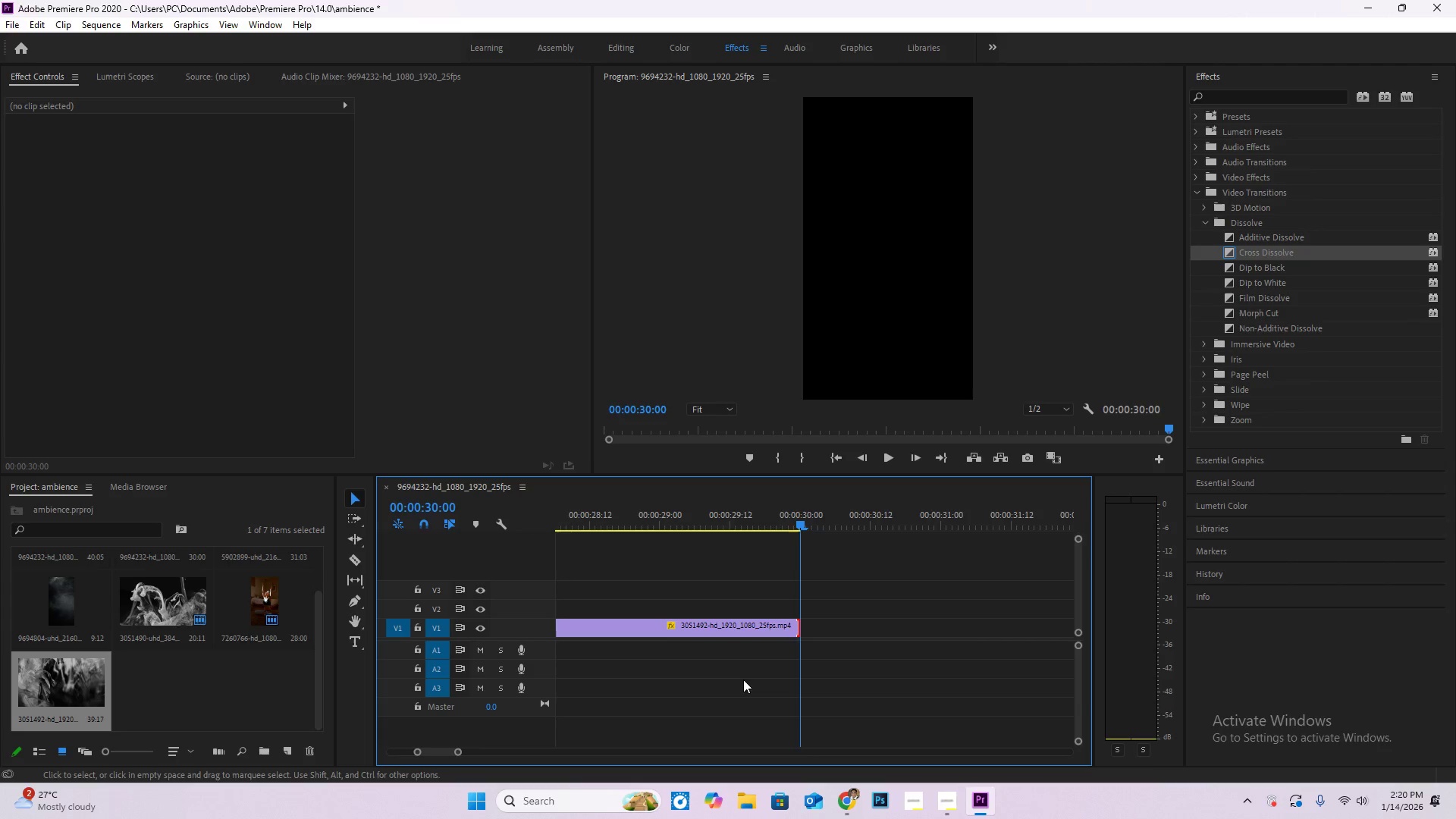 
hold_key(key=AltLeft, duration=0.89)
 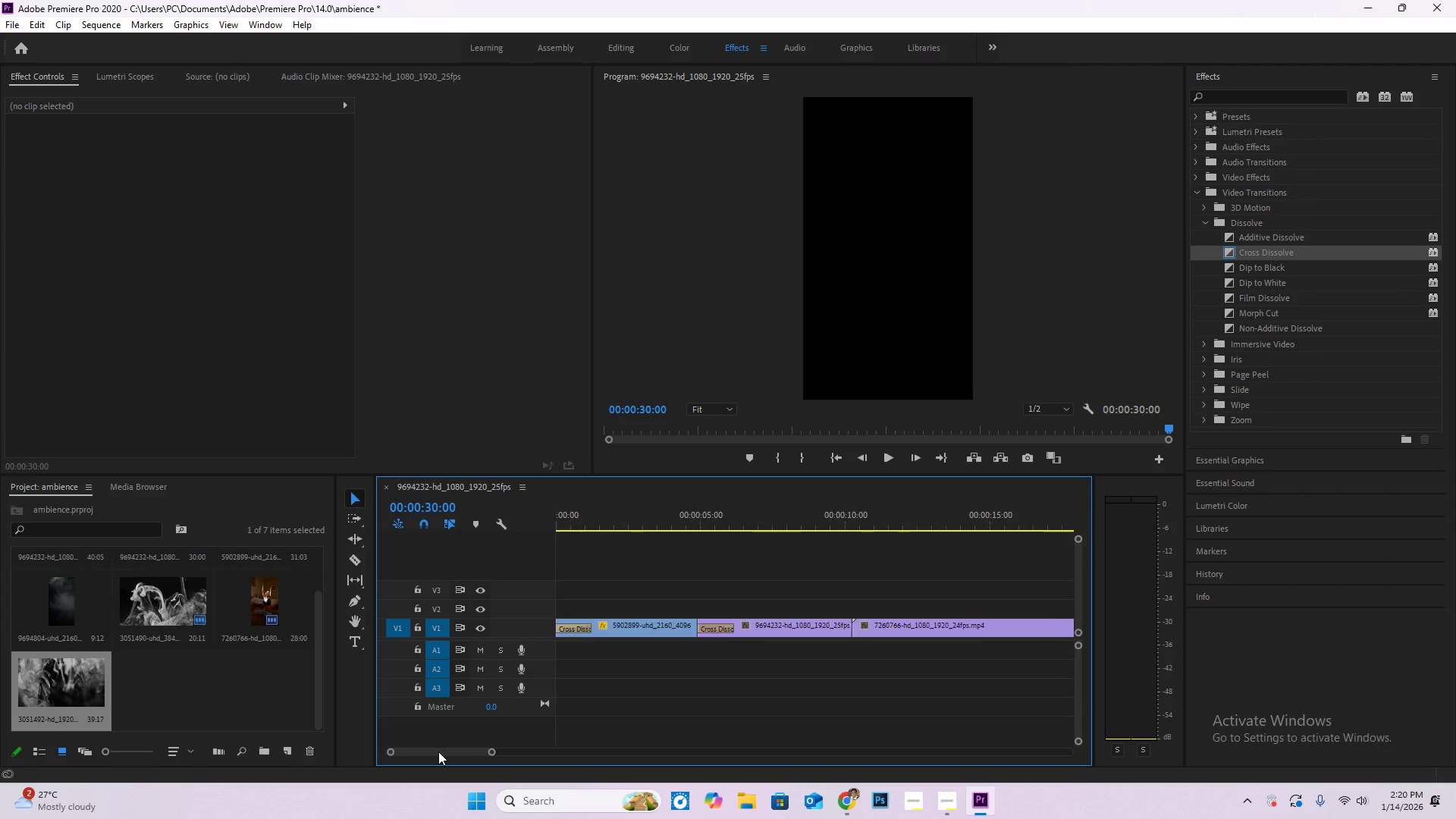 
hold_key(key=AltLeft, duration=16.28)
 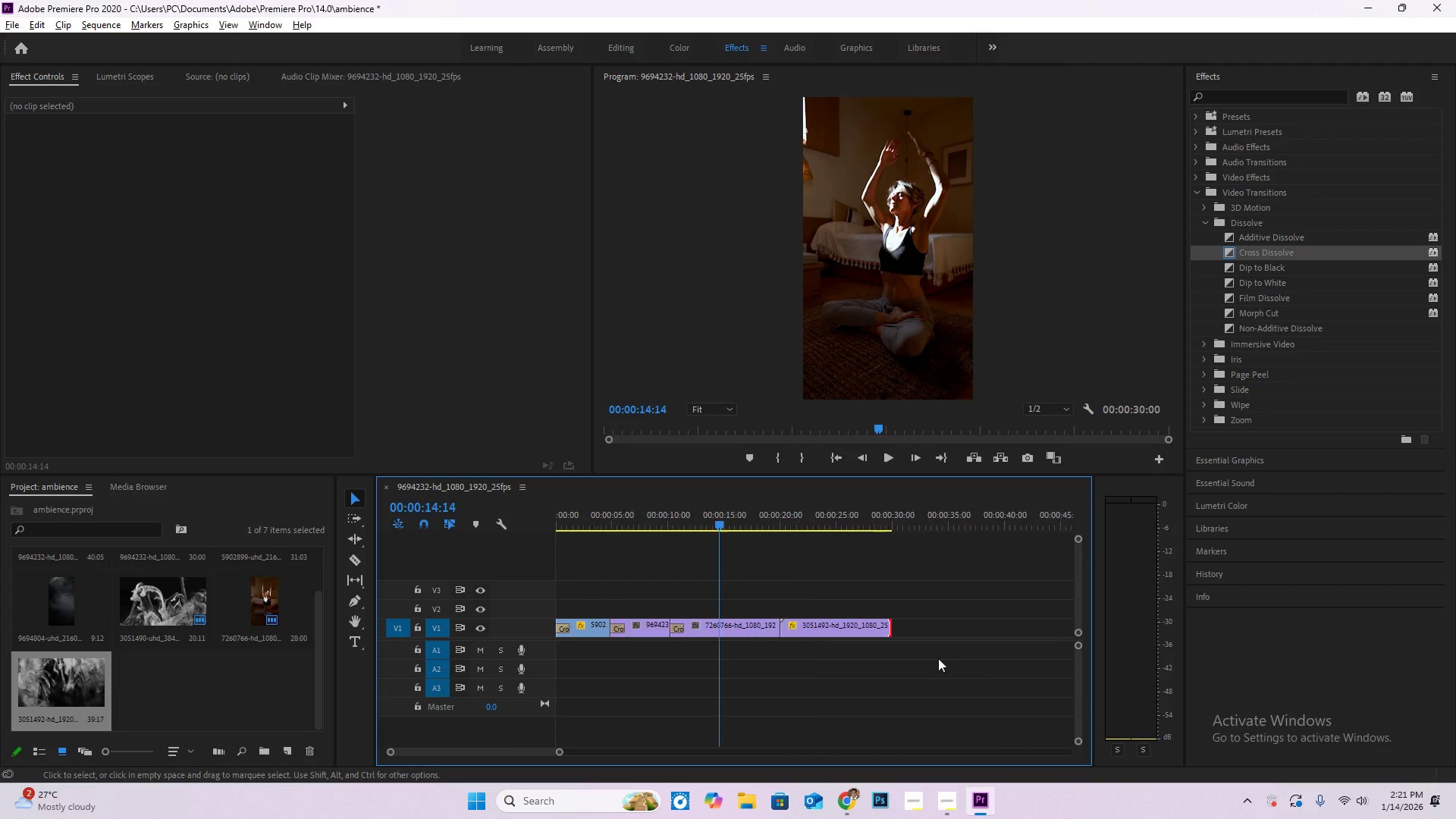 
scroll: coordinate [716, 674], scroll_direction: down, amount: 15.0
 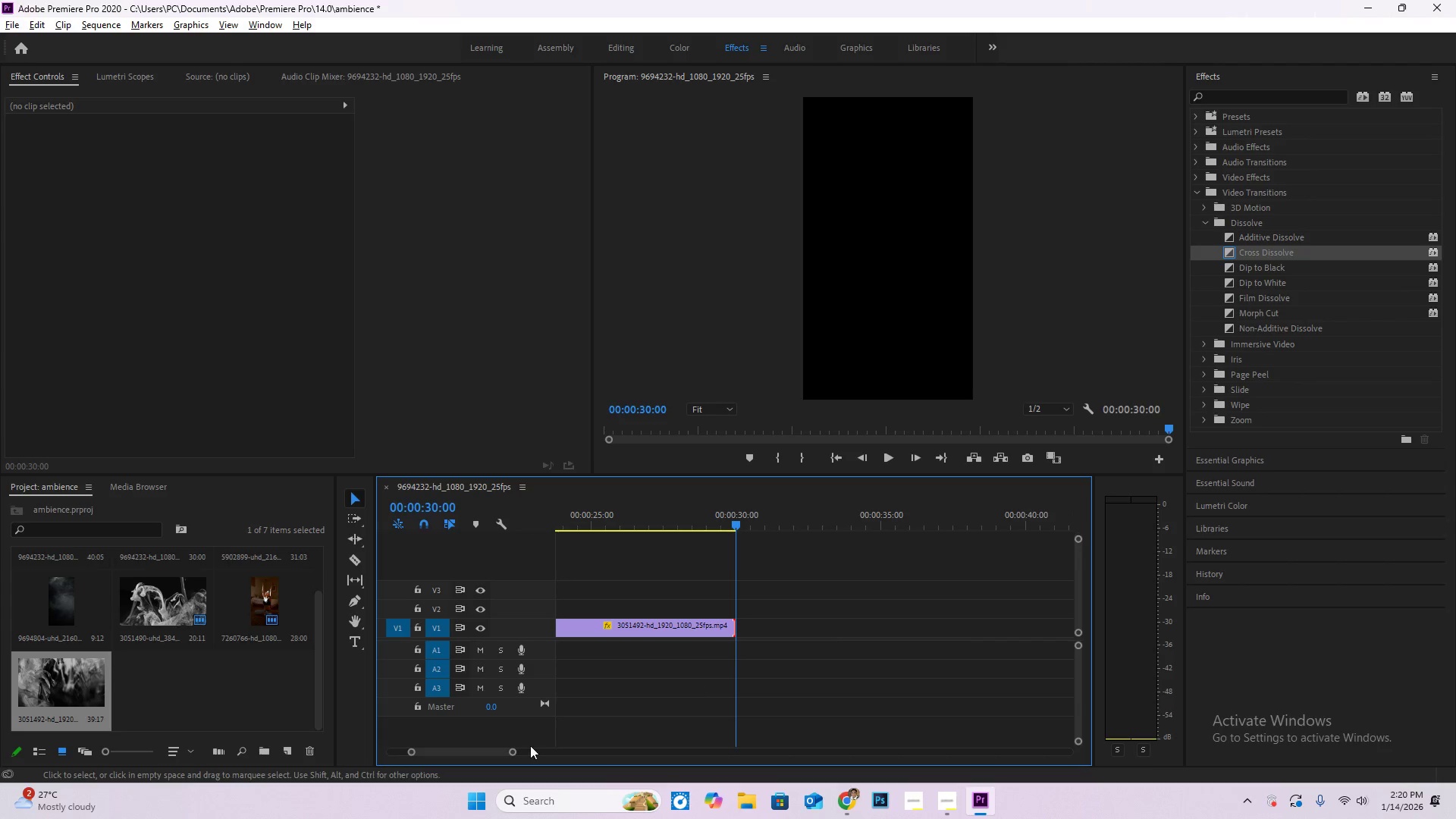 
left_click_drag(start_coordinate=[467, 752], to_coordinate=[372, 737])
 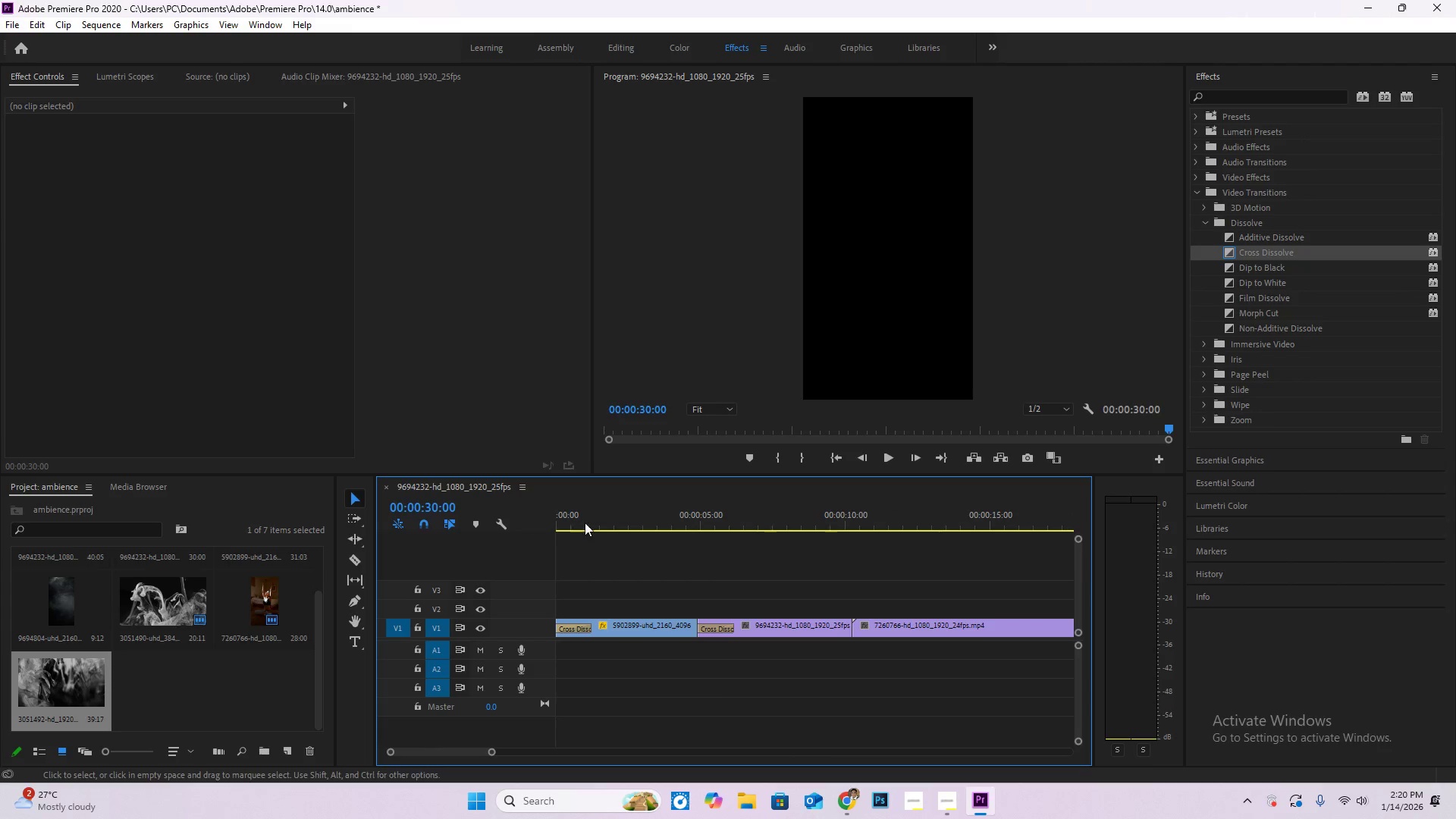 
left_click_drag(start_coordinate=[582, 519], to_coordinate=[517, 516])
 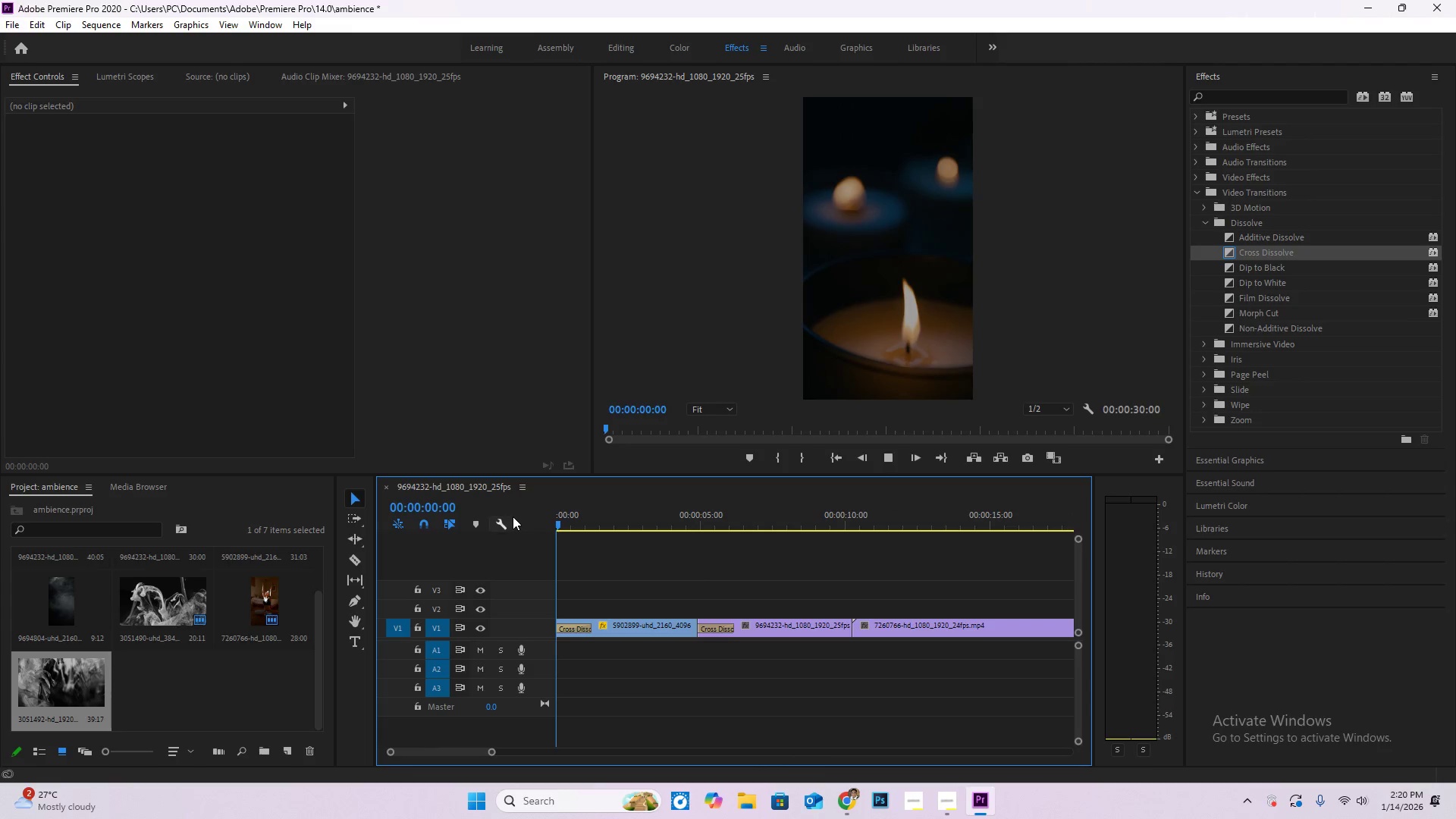 
key(Space)
 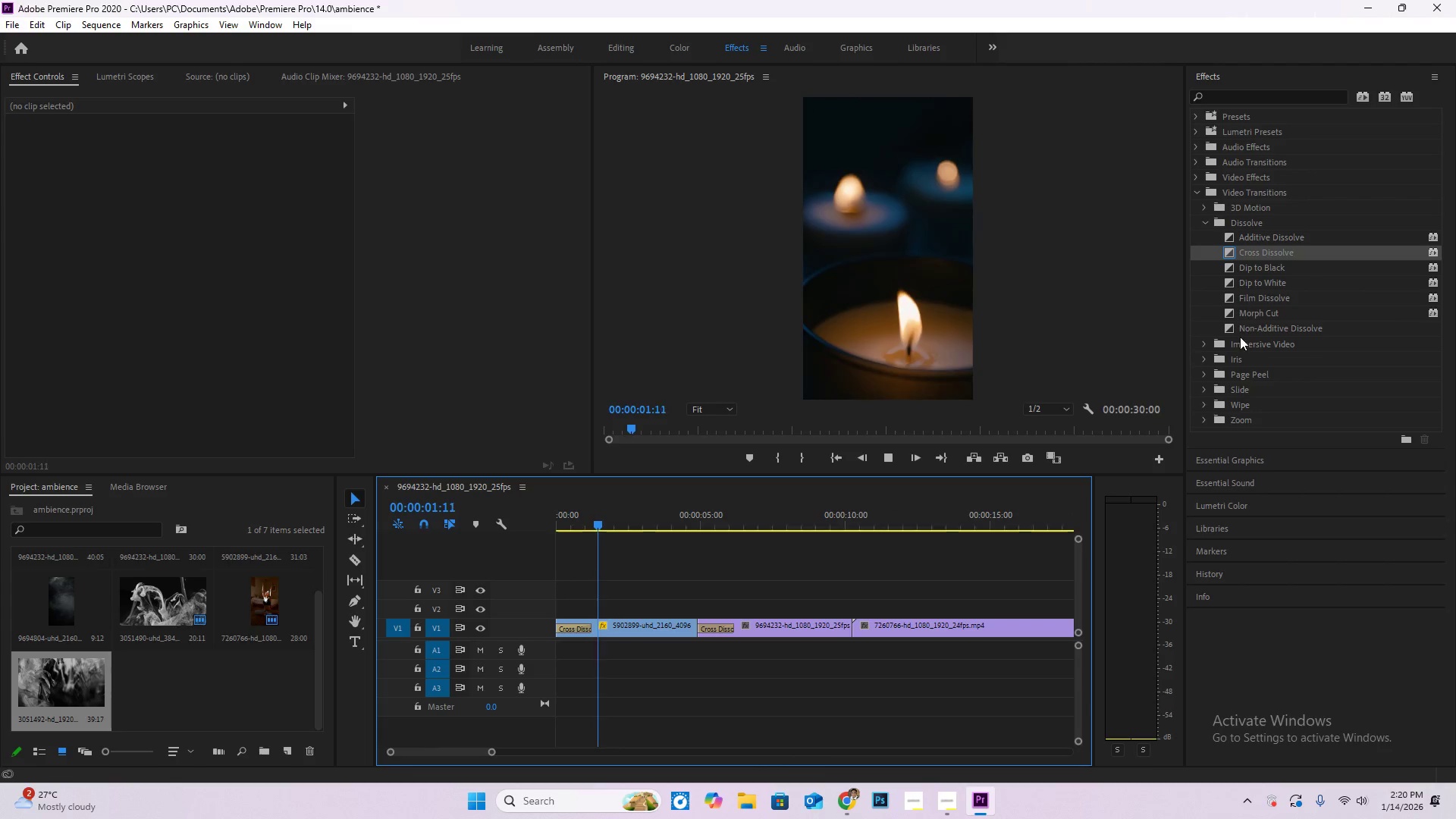 
left_click_drag(start_coordinate=[1254, 250], to_coordinate=[846, 630])
 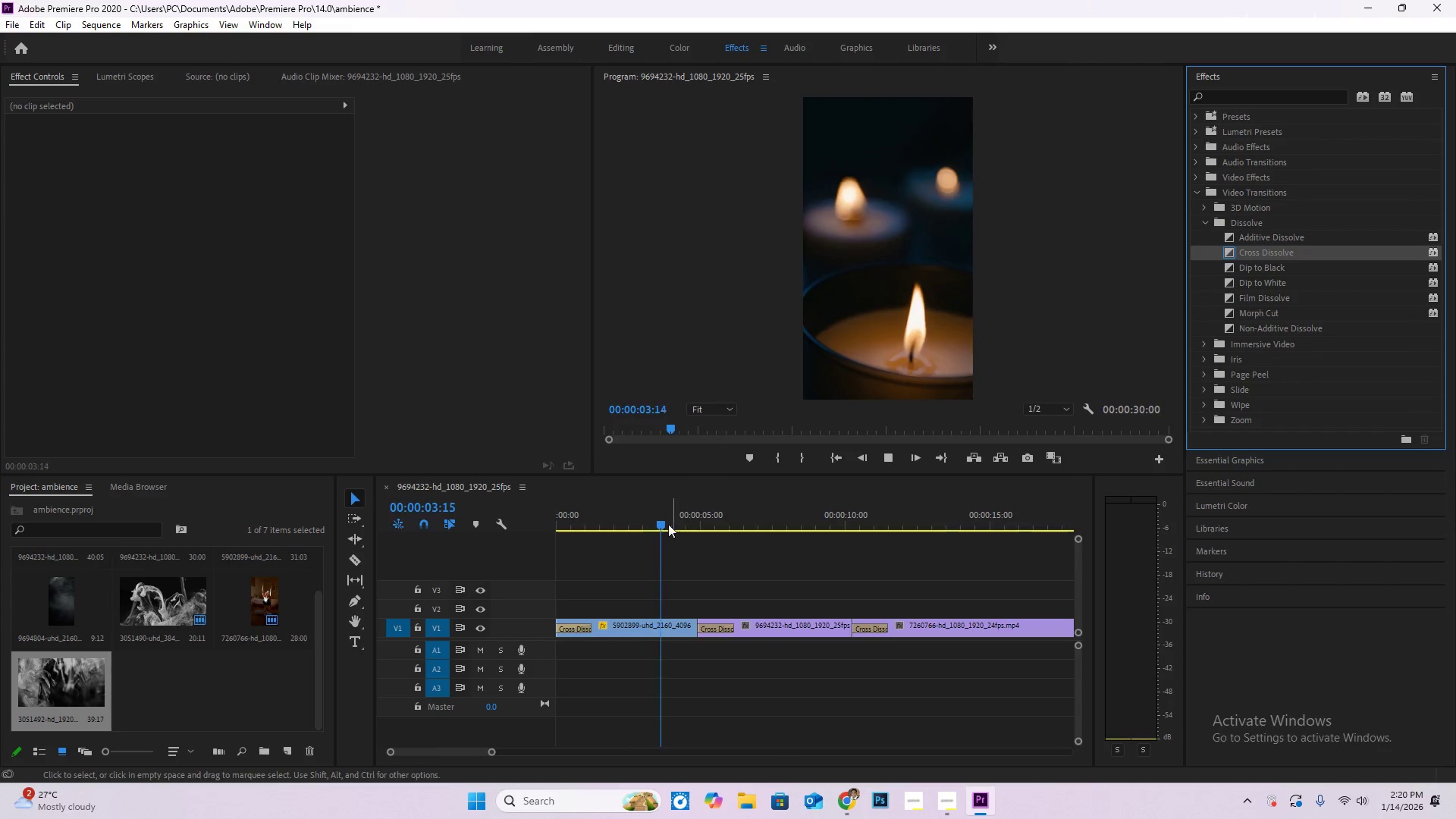 
left_click_drag(start_coordinate=[667, 522], to_coordinate=[978, 668])
 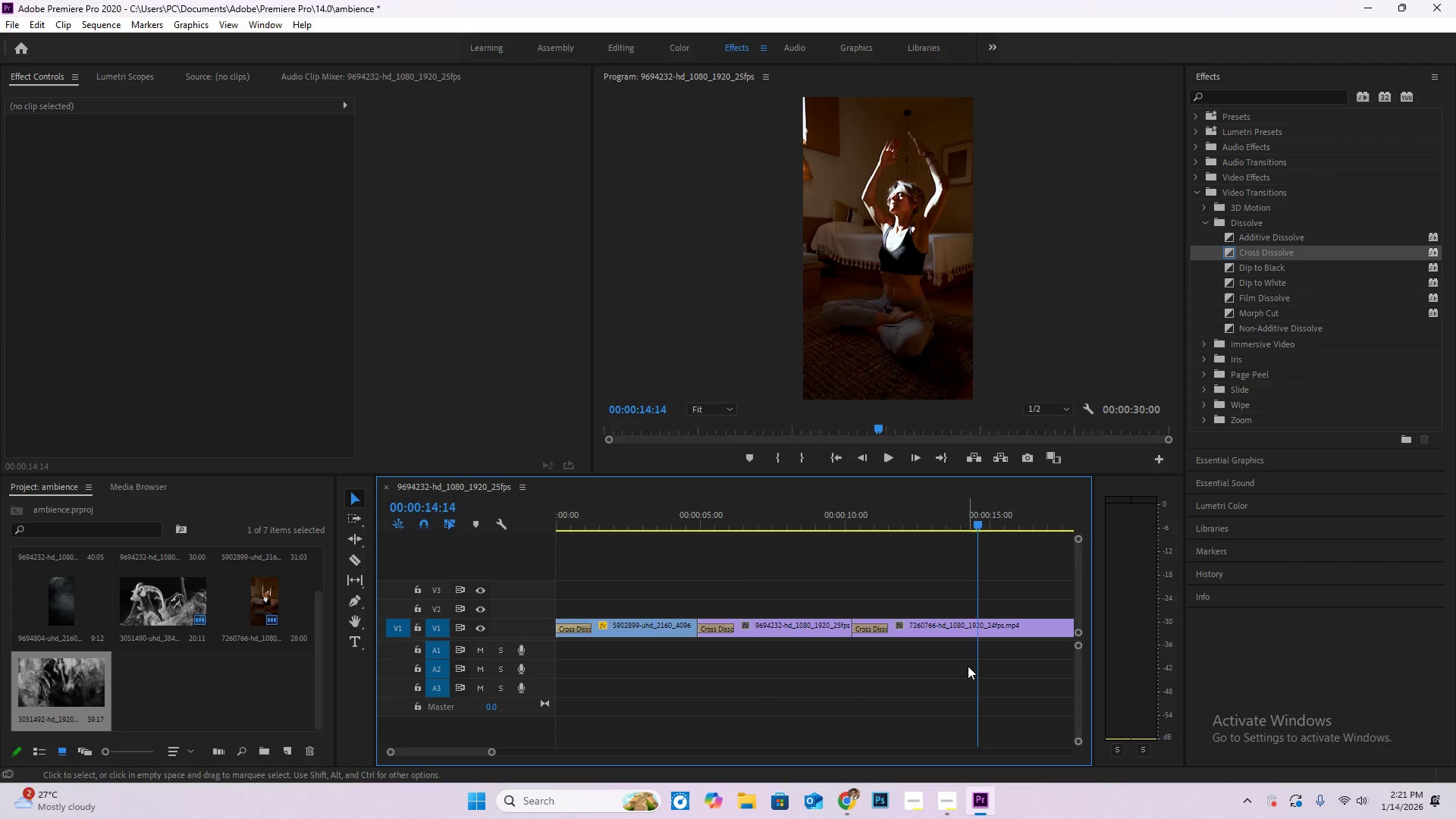 
hold_key(key=AltLeft, duration=0.7)
scroll: coordinate [966, 666], scroll_direction: down, amount: 9.0
 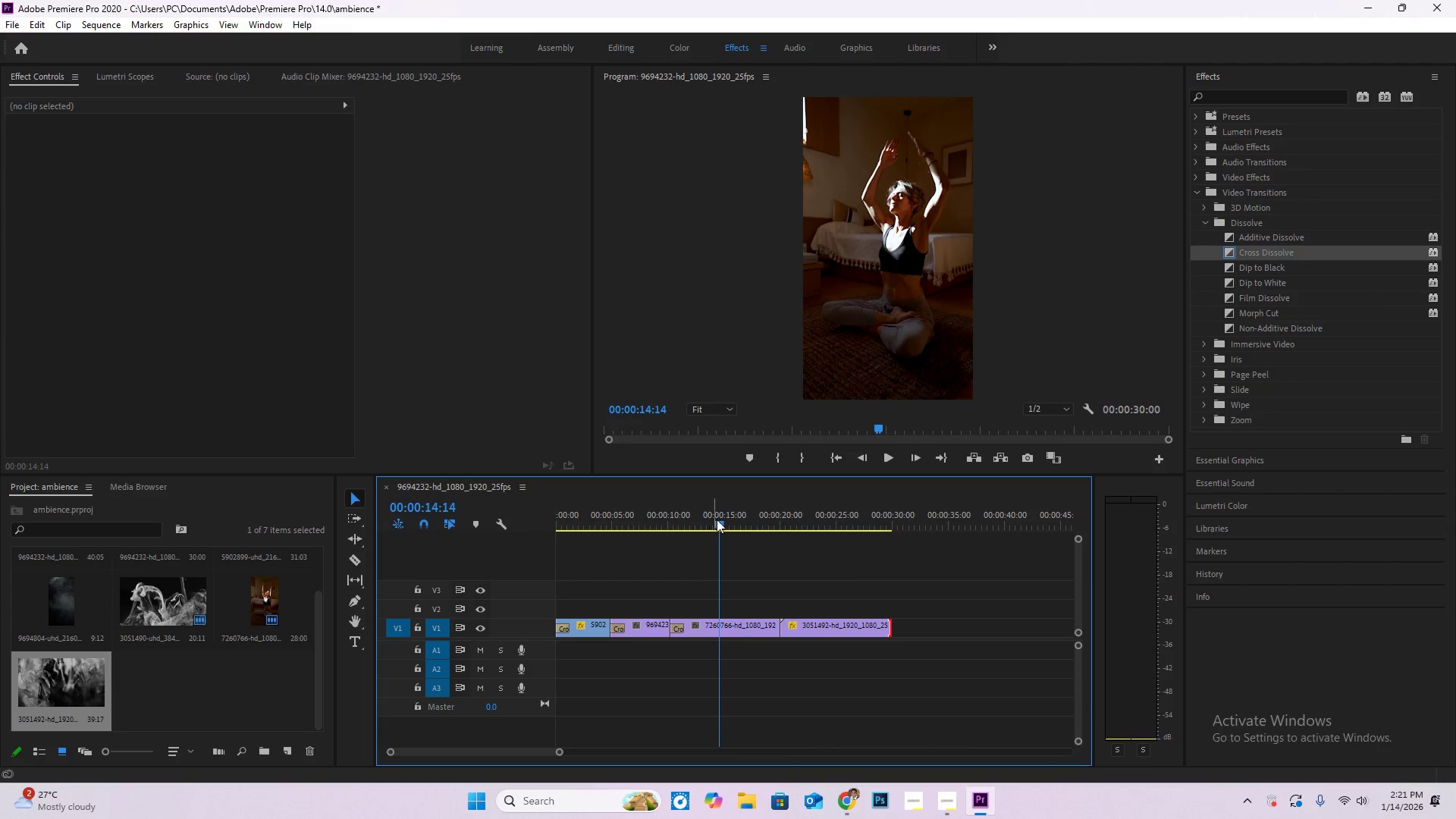 
left_click_drag(start_coordinate=[720, 522], to_coordinate=[777, 554])
 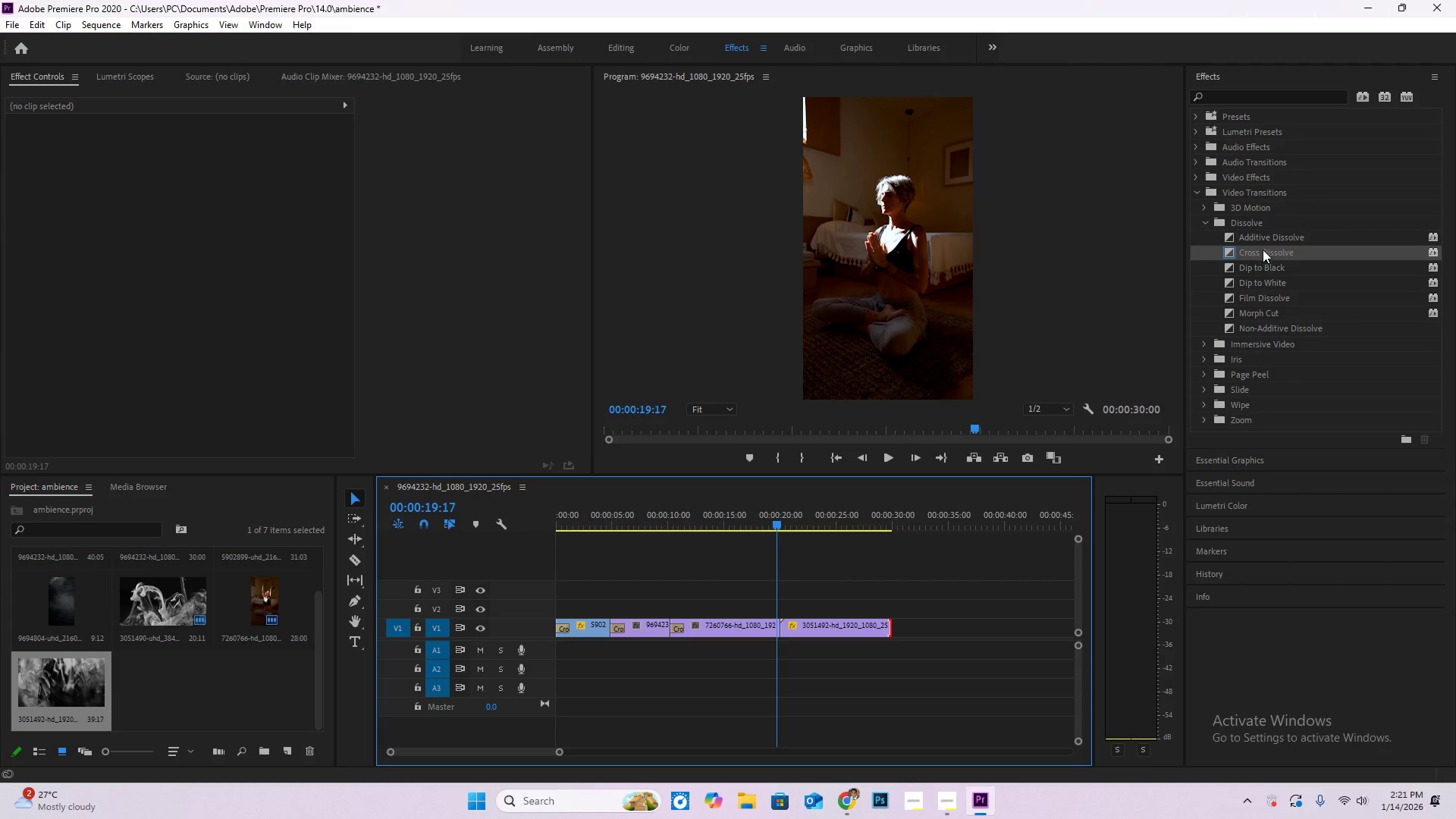 
left_click_drag(start_coordinate=[1263, 249], to_coordinate=[788, 626])
 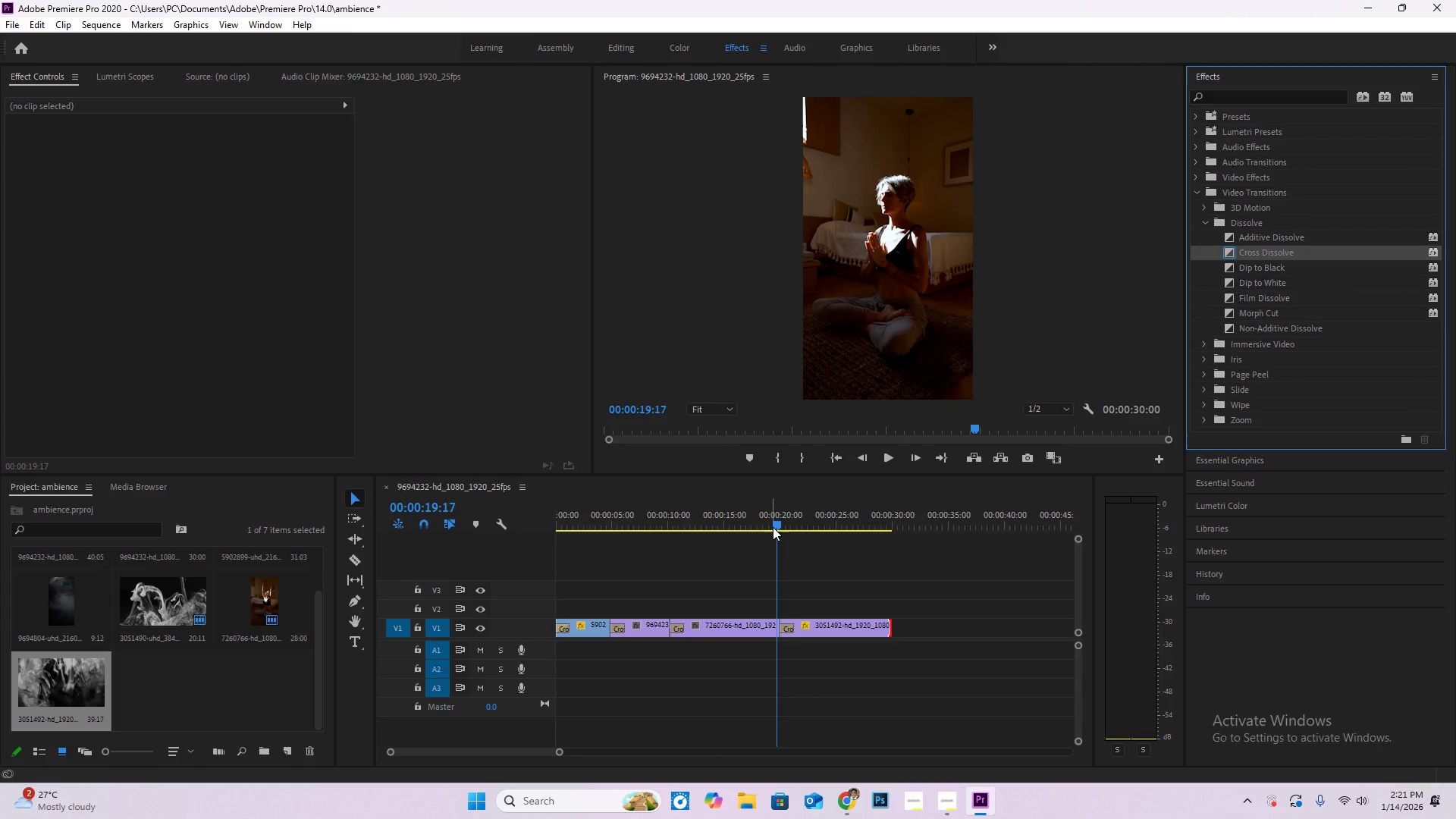 
left_click_drag(start_coordinate=[773, 529], to_coordinate=[833, 555])
 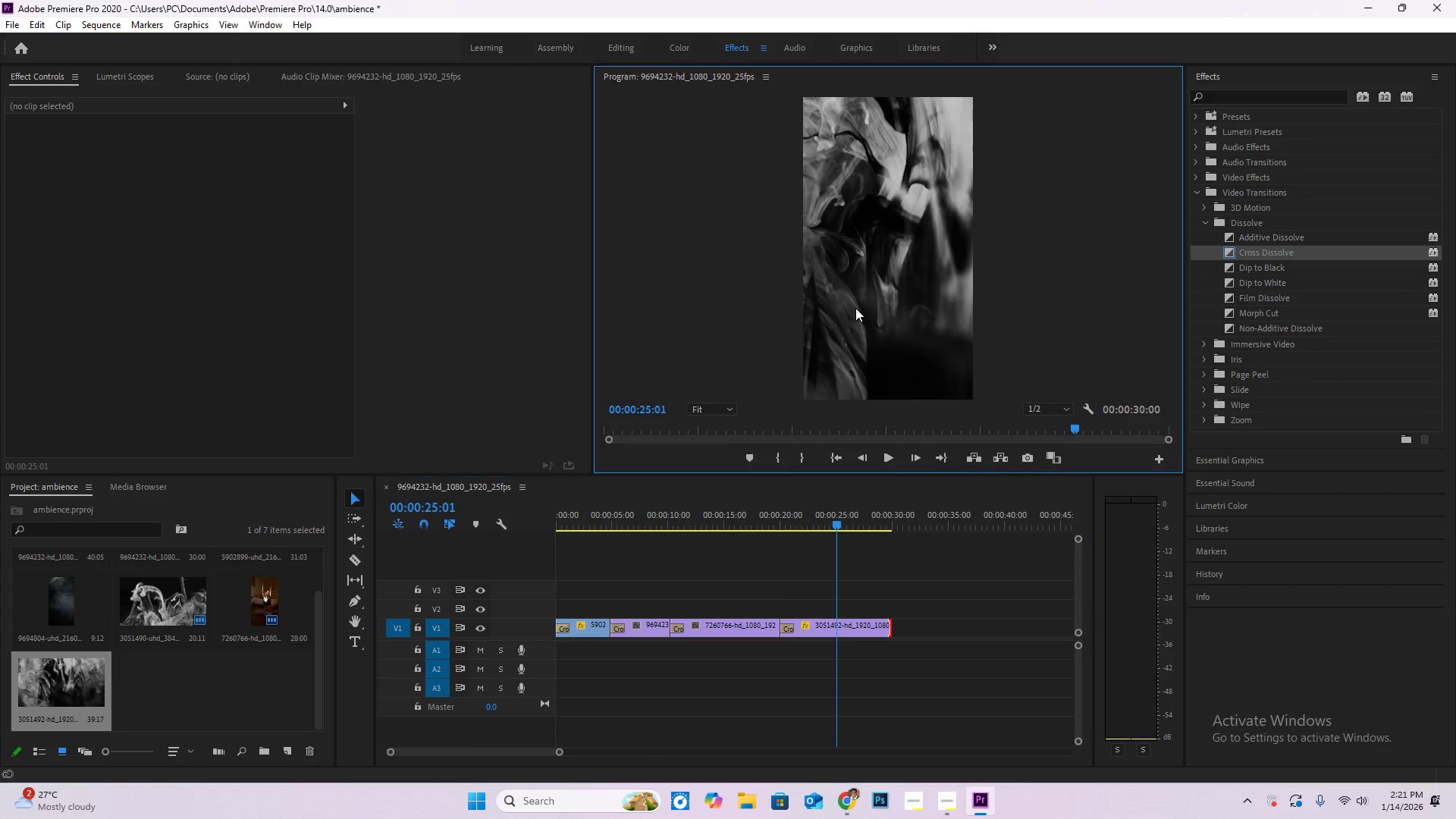 
double_click([855, 308])
 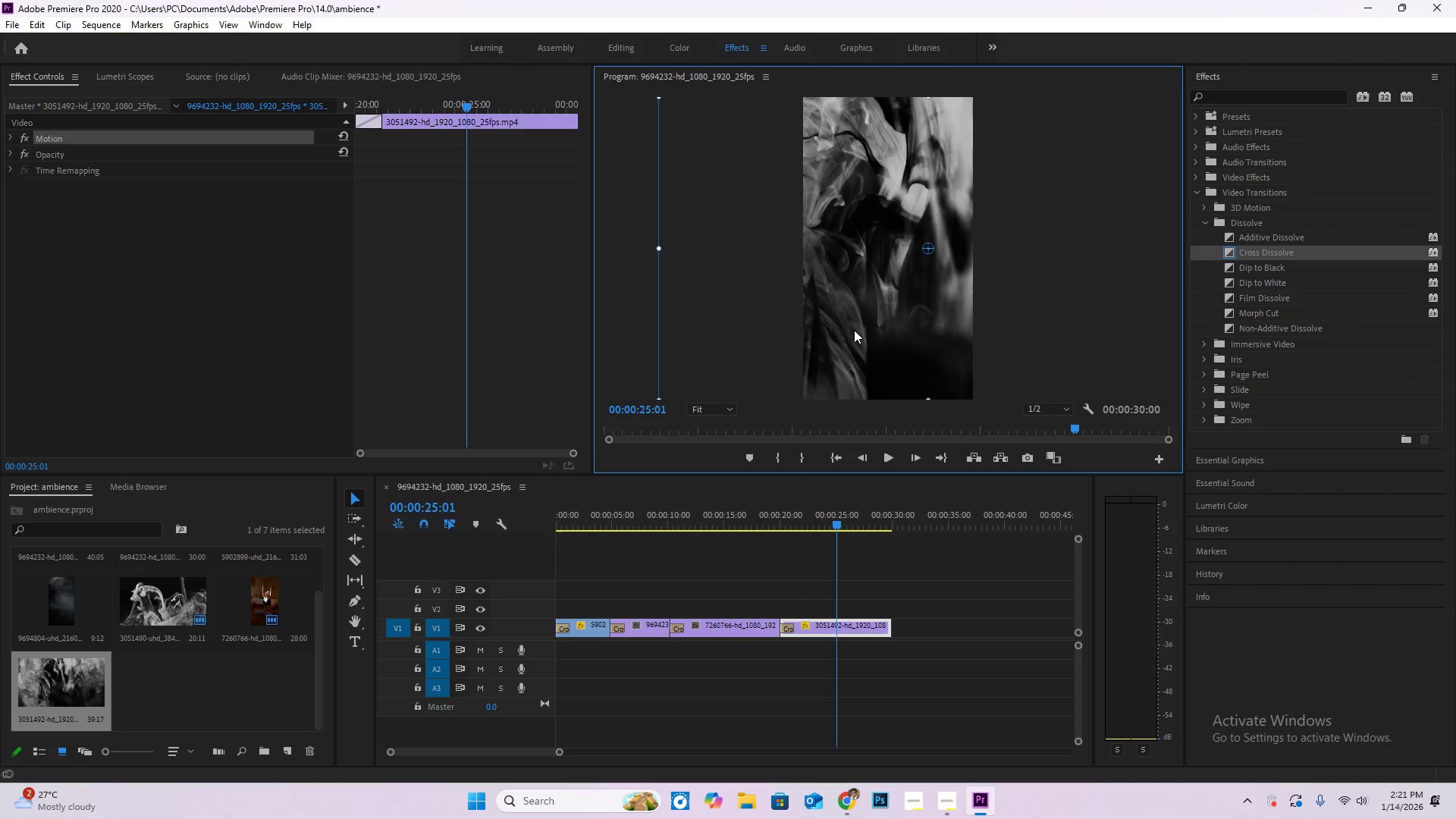 
left_click_drag(start_coordinate=[854, 330], to_coordinate=[993, 341])
 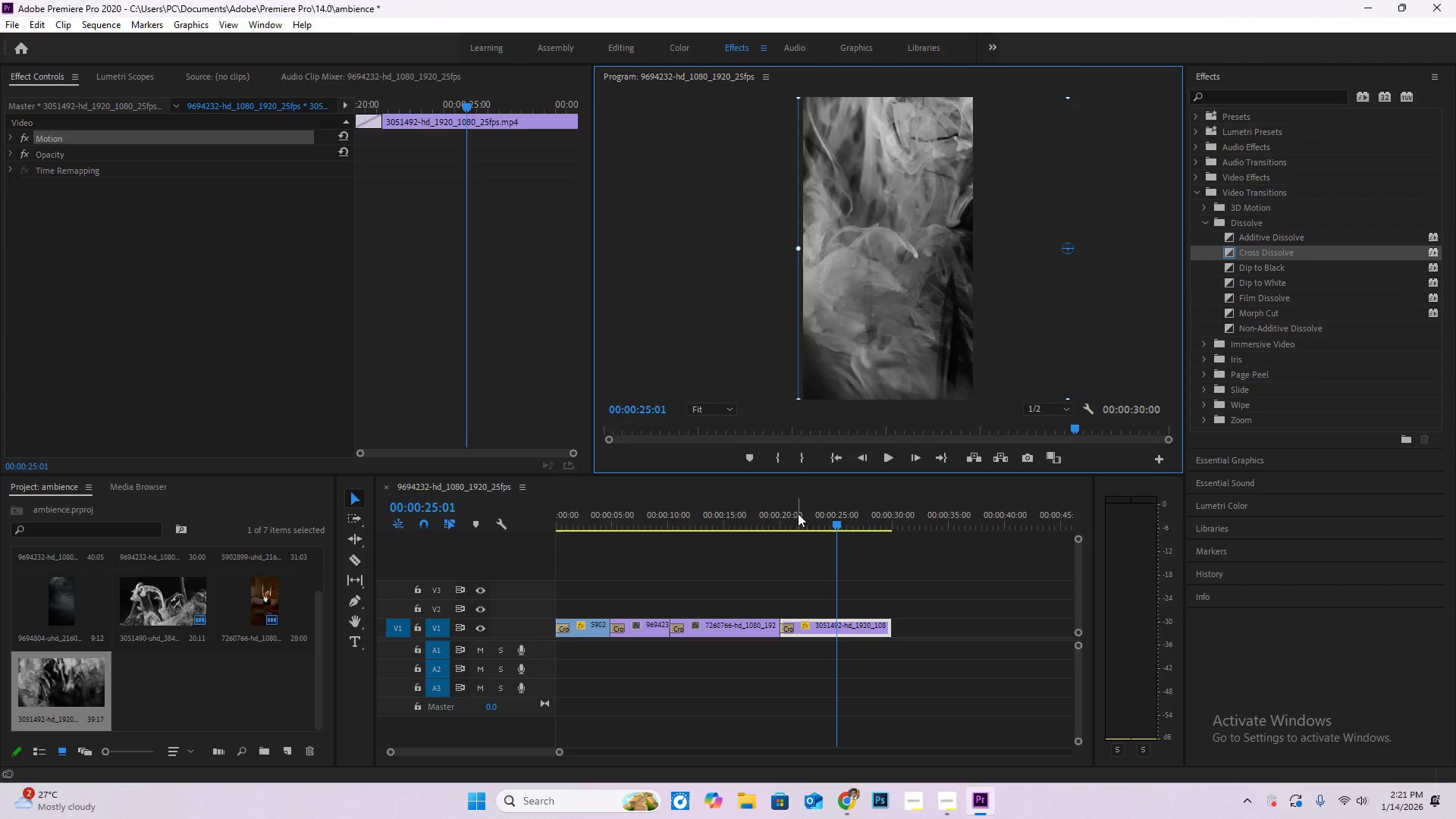 
hold_key(key=ShiftLeft, duration=1.53)
 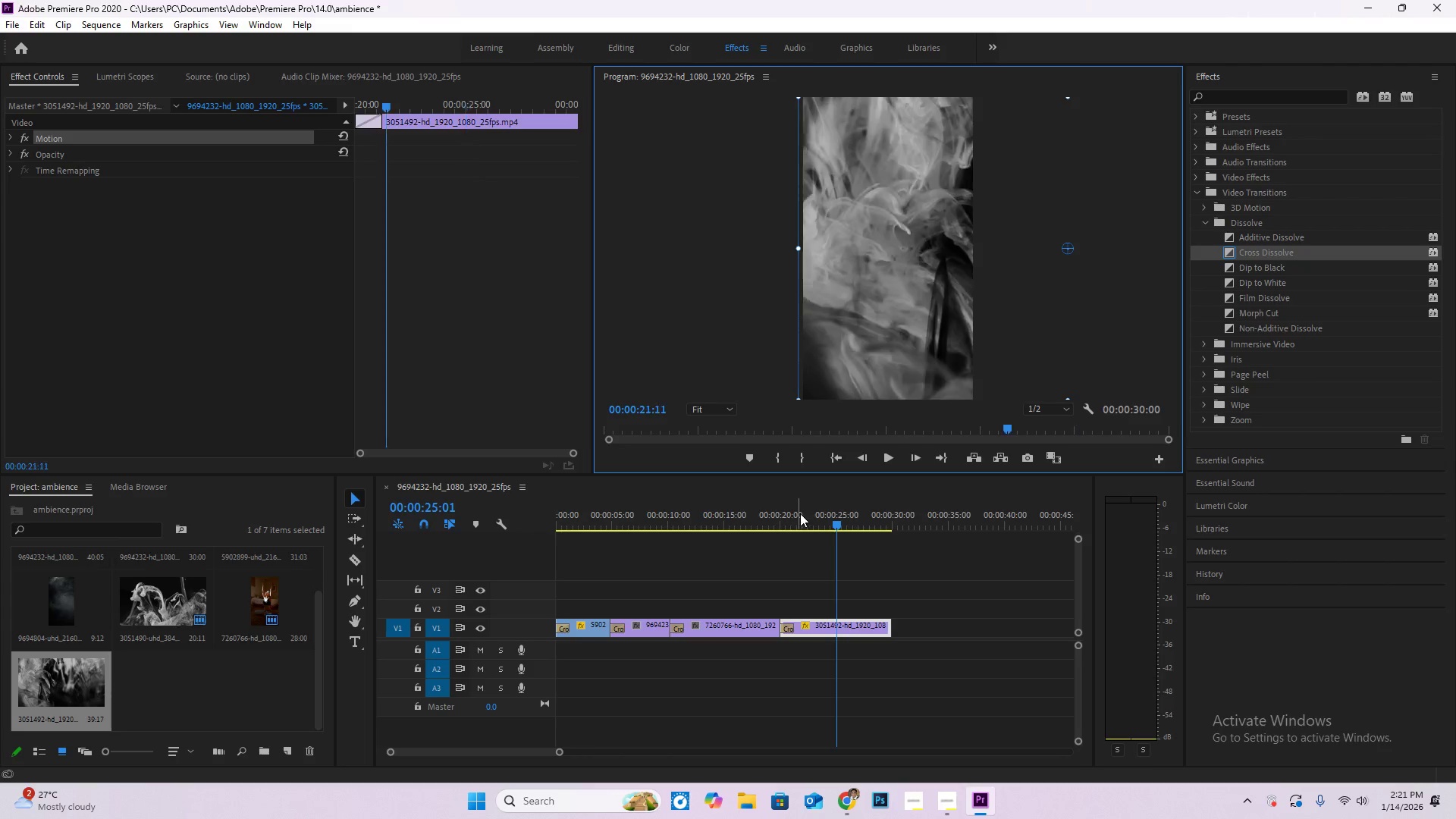 
key(Shift+ShiftLeft)
 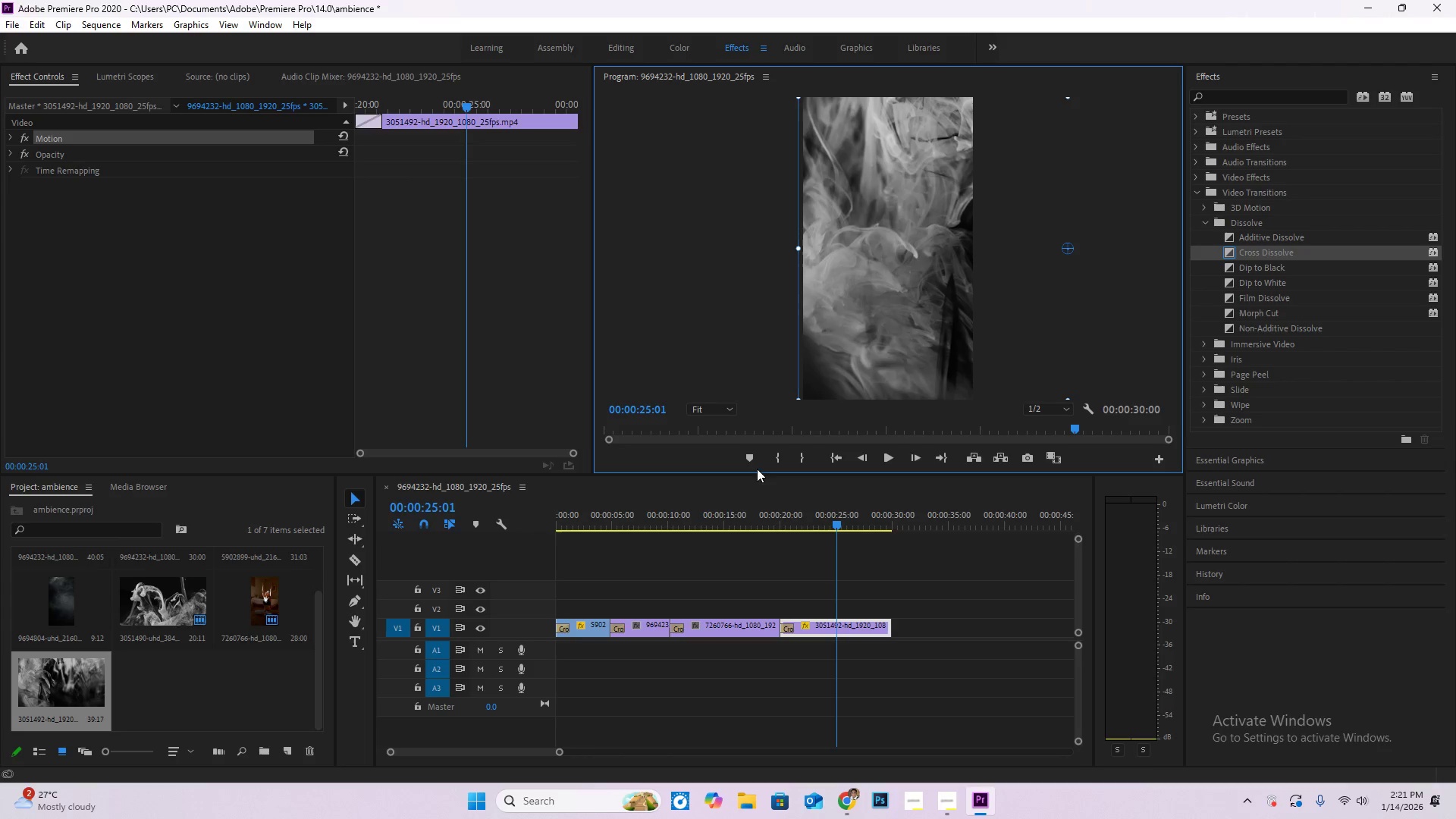 
key(Shift+ShiftLeft)
 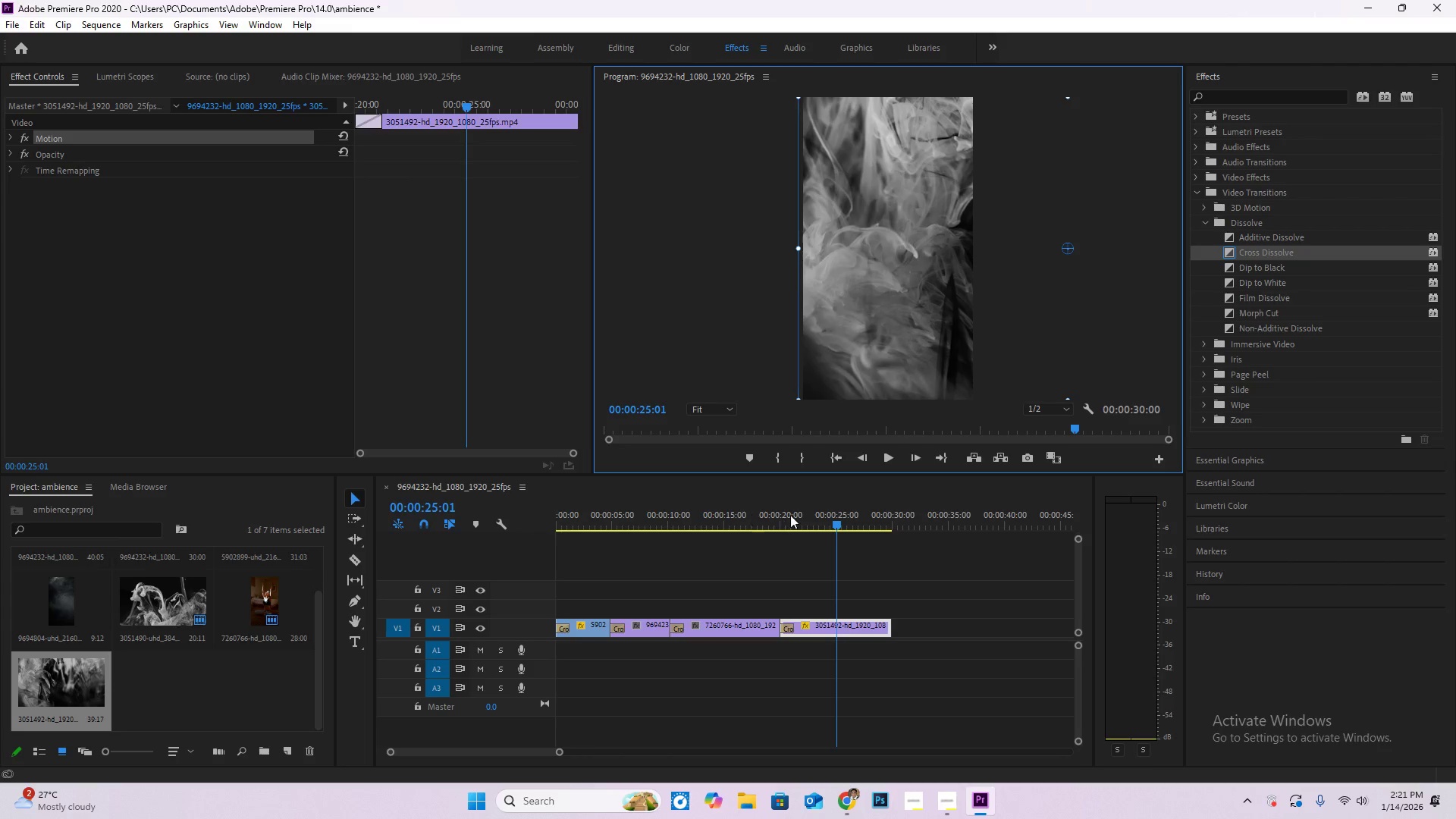 
left_click_drag(start_coordinate=[798, 513], to_coordinate=[785, 513])
 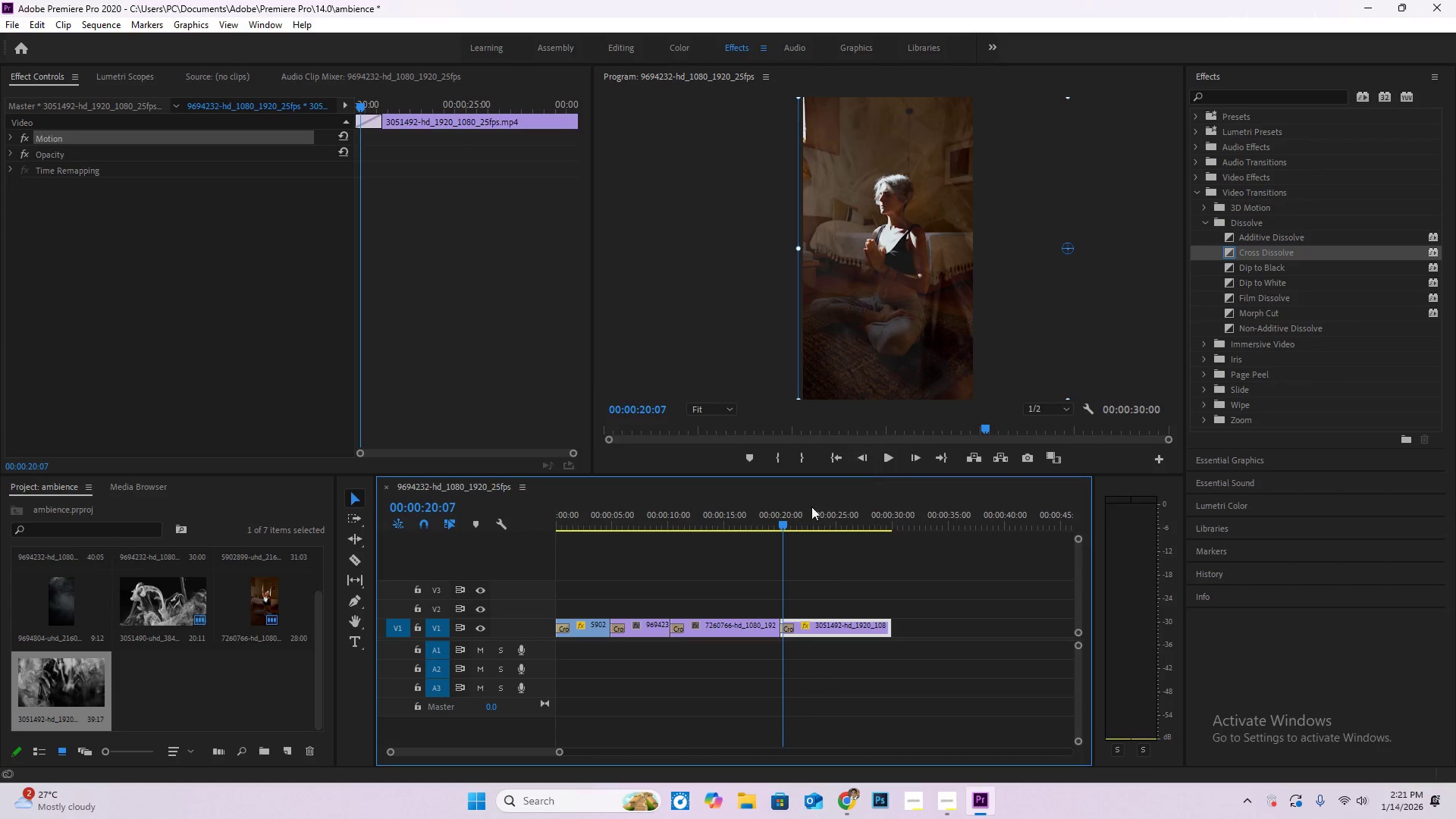 
hold_key(key=AltLeft, duration=1.53)
hold_key(key=AltLeft, duration=0.48)
scroll: coordinate [861, 333], scroll_direction: down, amount: 17.0
 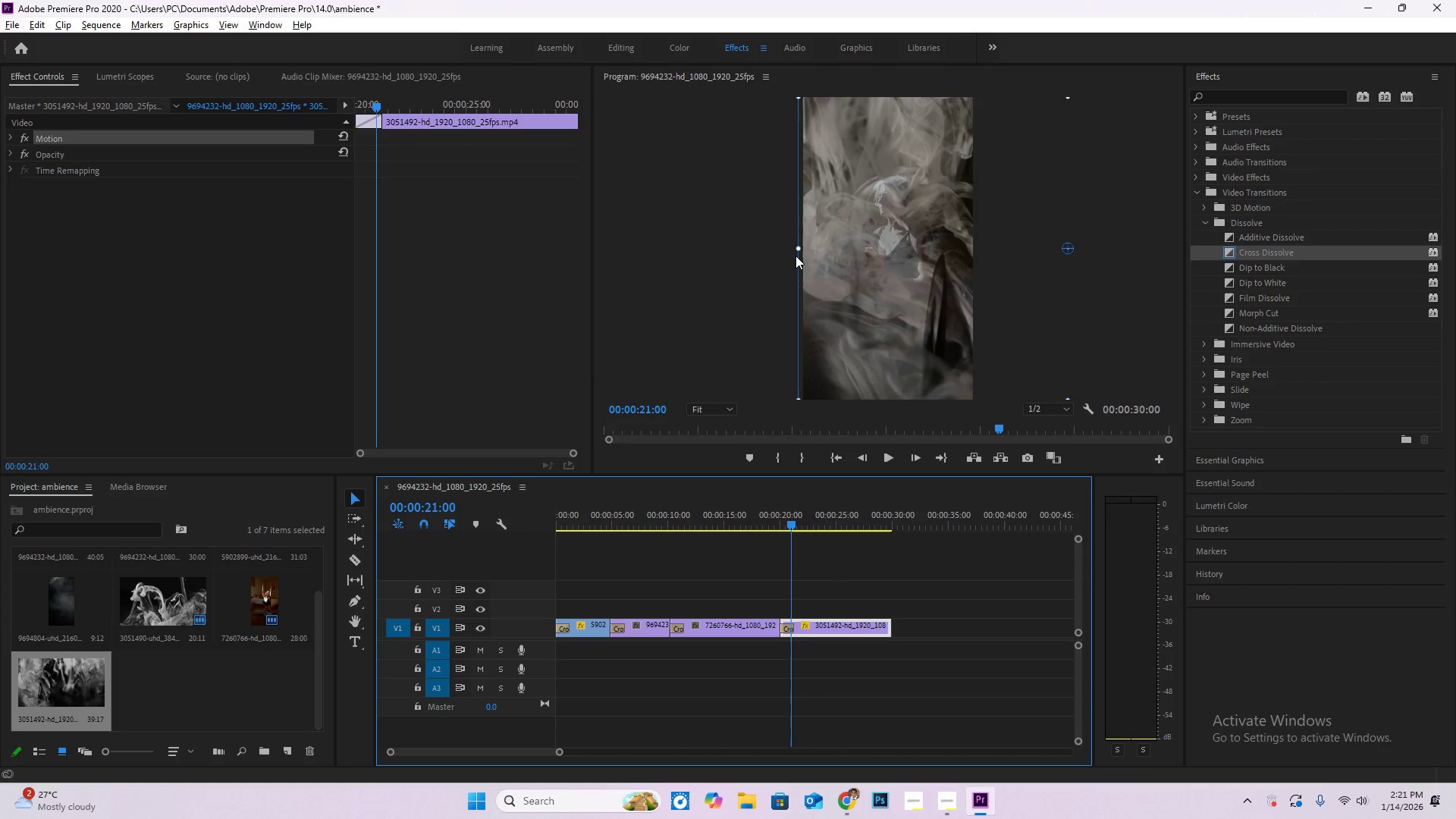 
left_click_drag(start_coordinate=[800, 248], to_coordinate=[869, 250])
 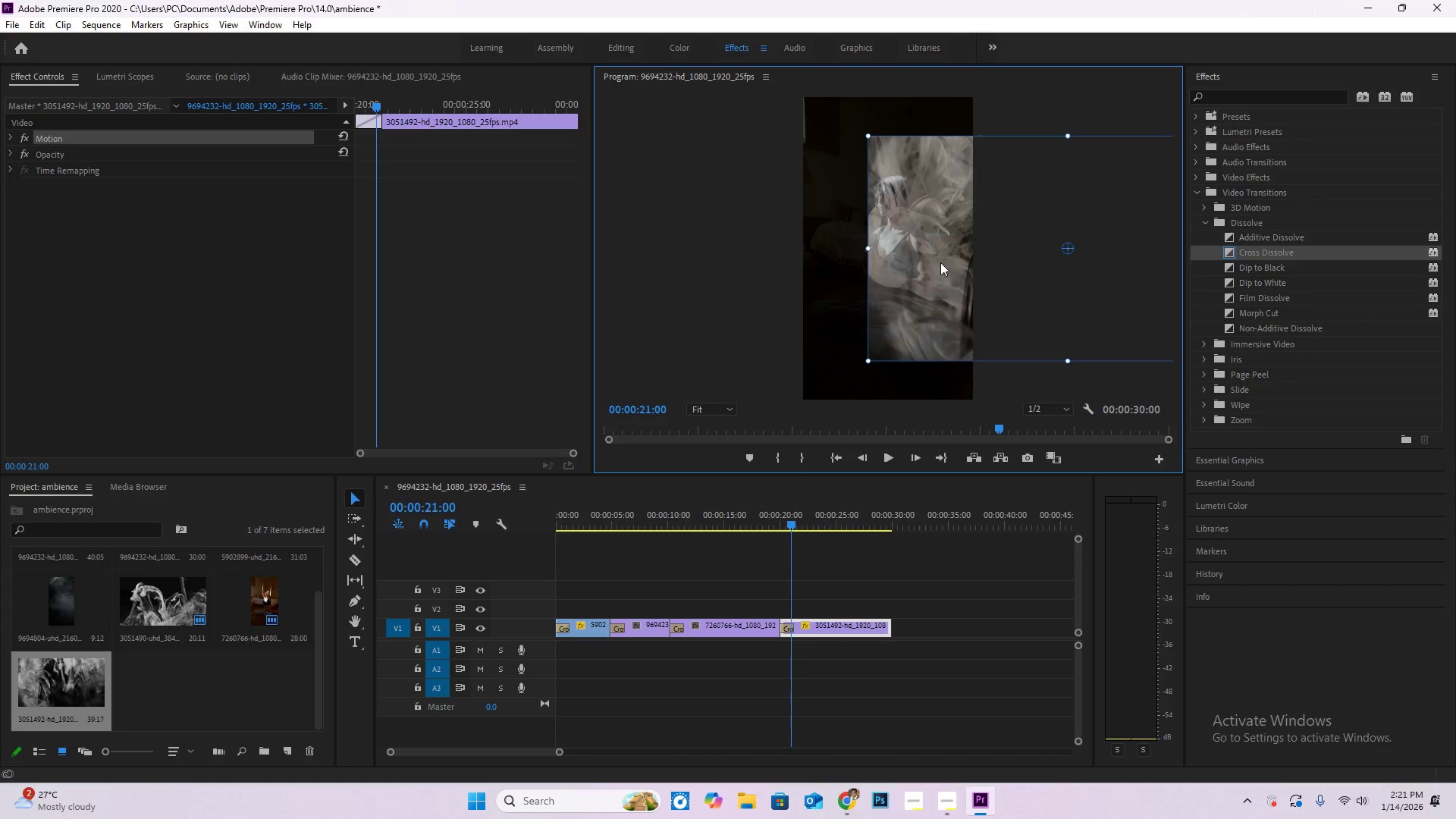 
left_click_drag(start_coordinate=[940, 262], to_coordinate=[785, 275])
 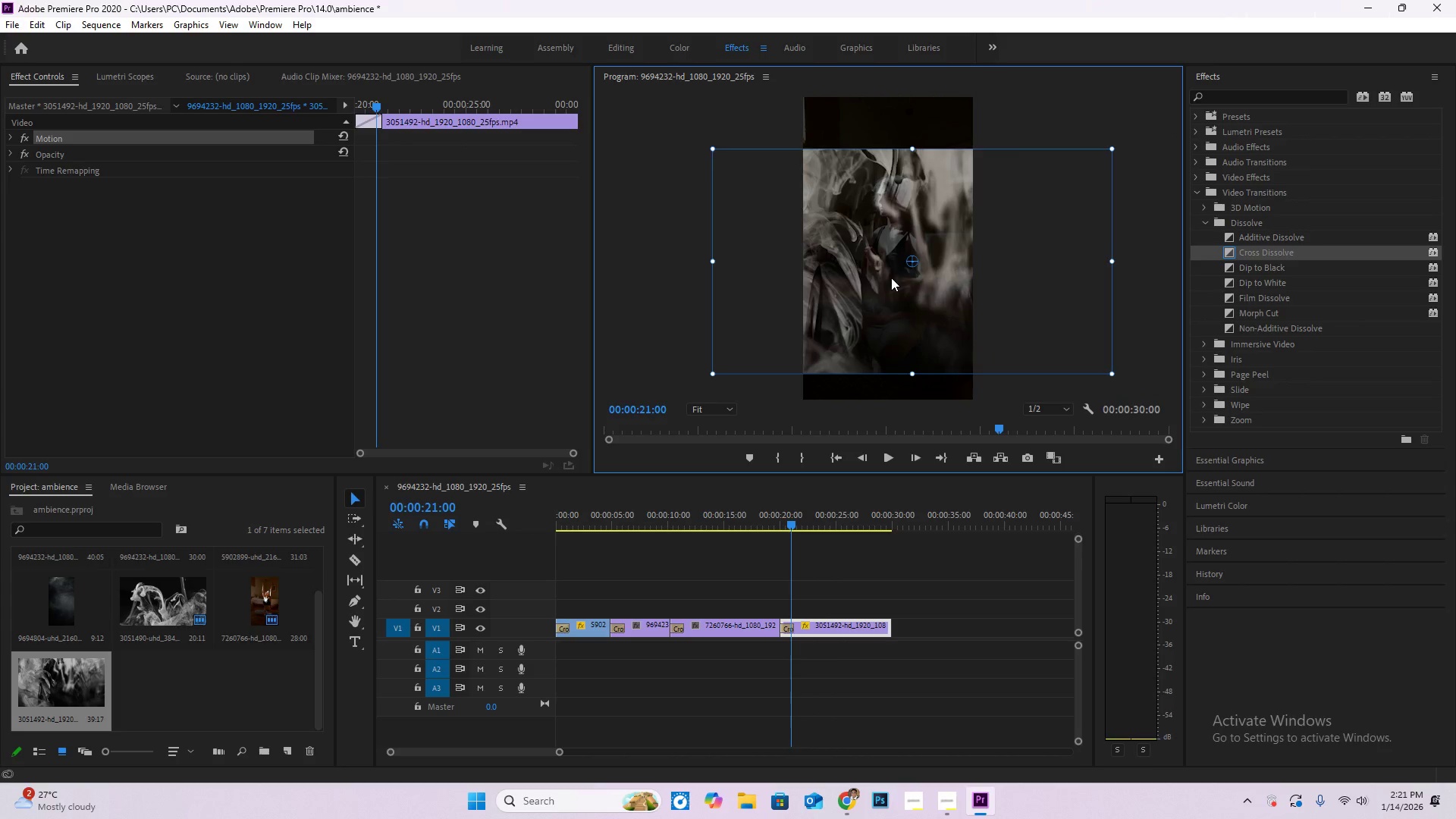 
left_click_drag(start_coordinate=[891, 278], to_coordinate=[780, 268])
 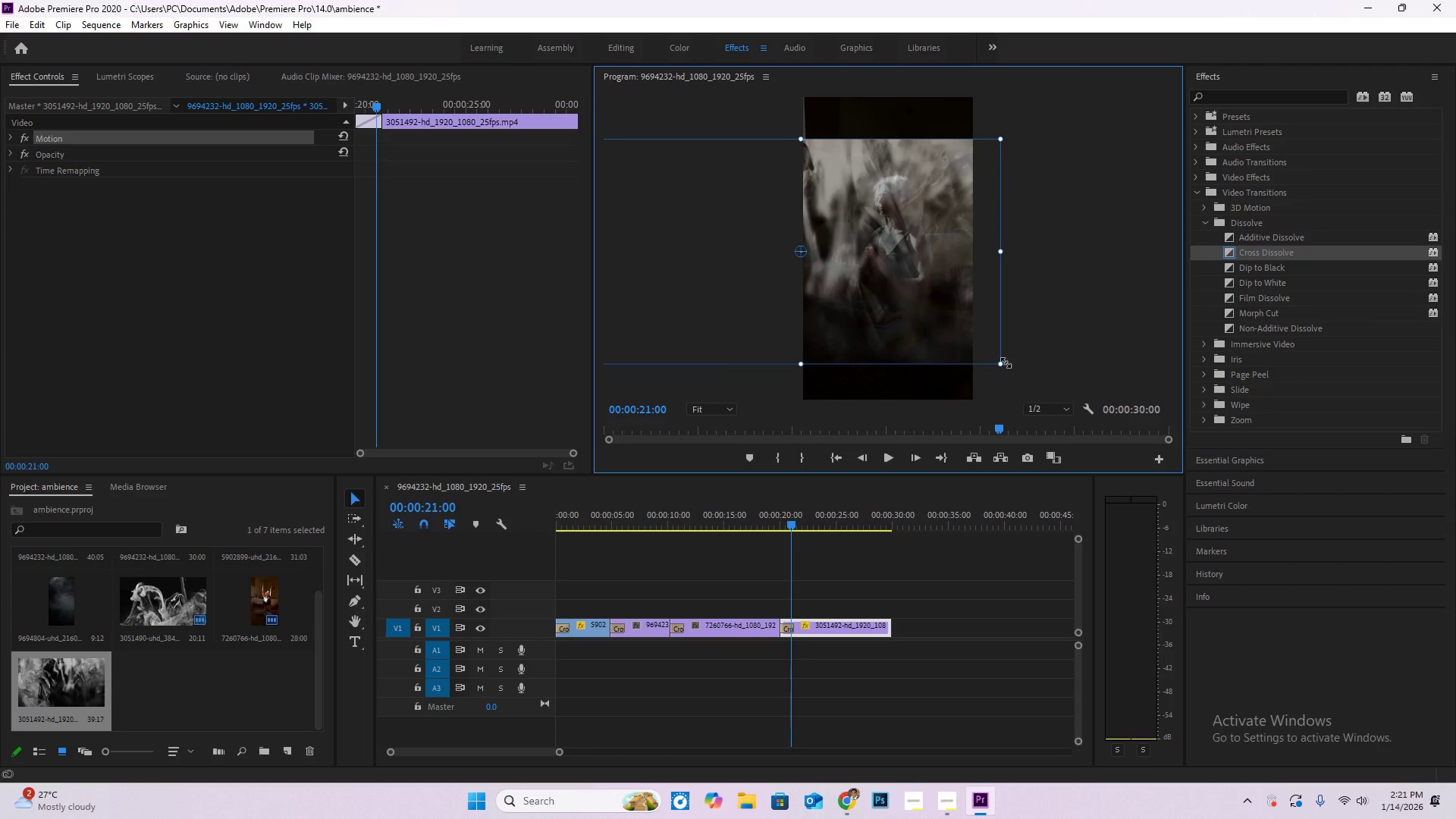 
left_click_drag(start_coordinate=[1005, 362], to_coordinate=[1045, 419])
 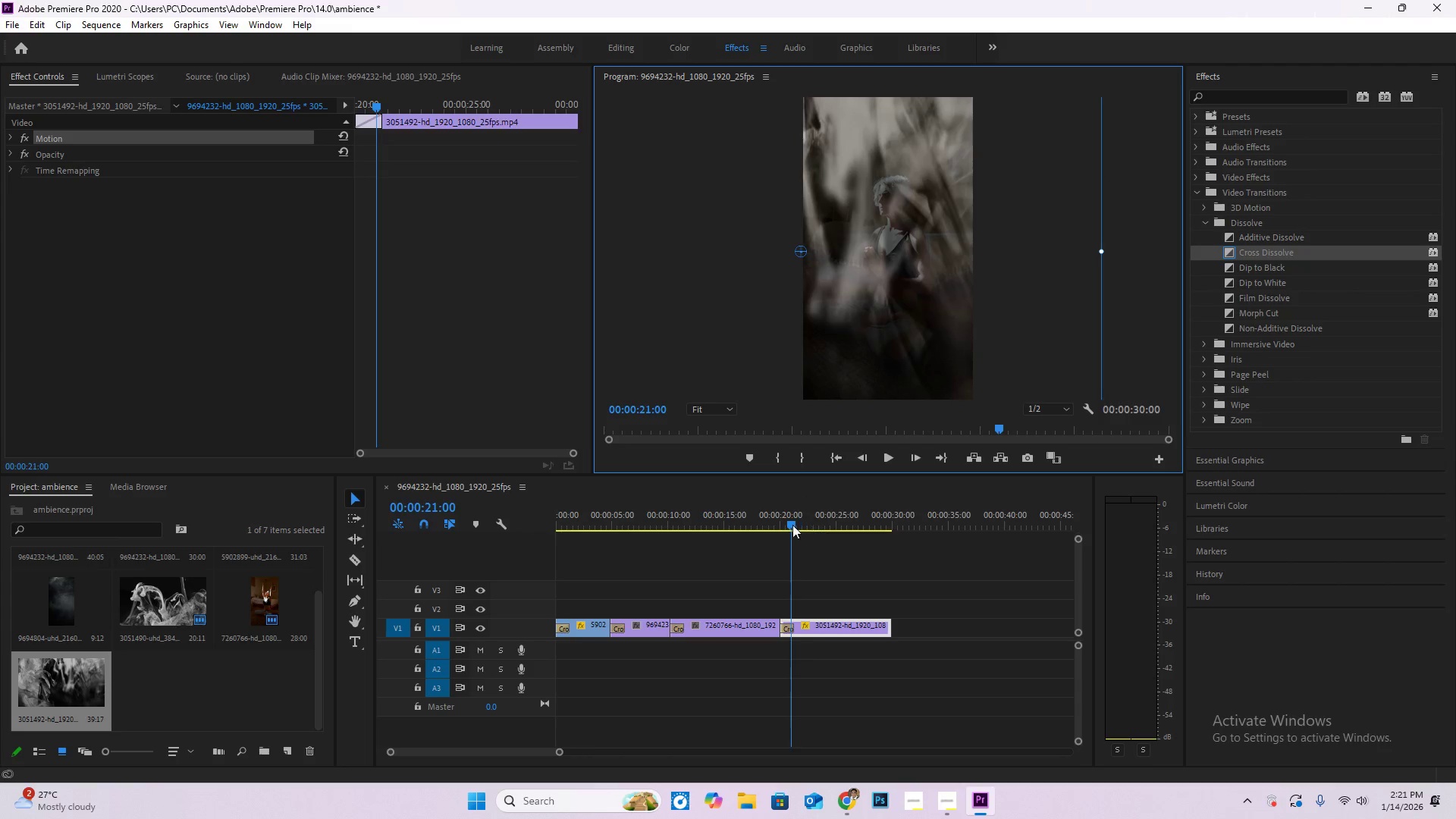 
left_click_drag(start_coordinate=[789, 525], to_coordinate=[807, 528])
 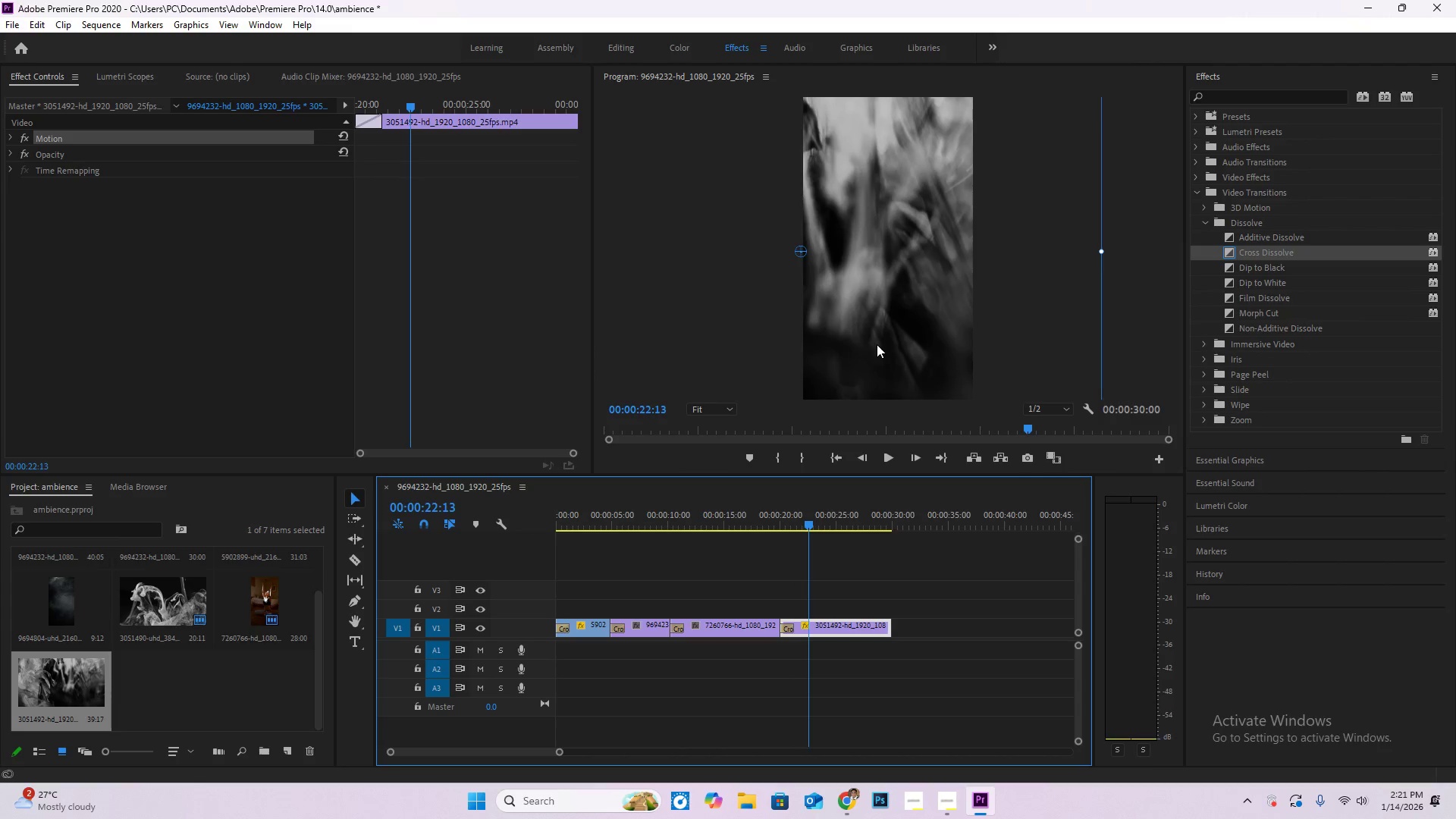 
left_click_drag(start_coordinate=[877, 344], to_coordinate=[967, 358])
 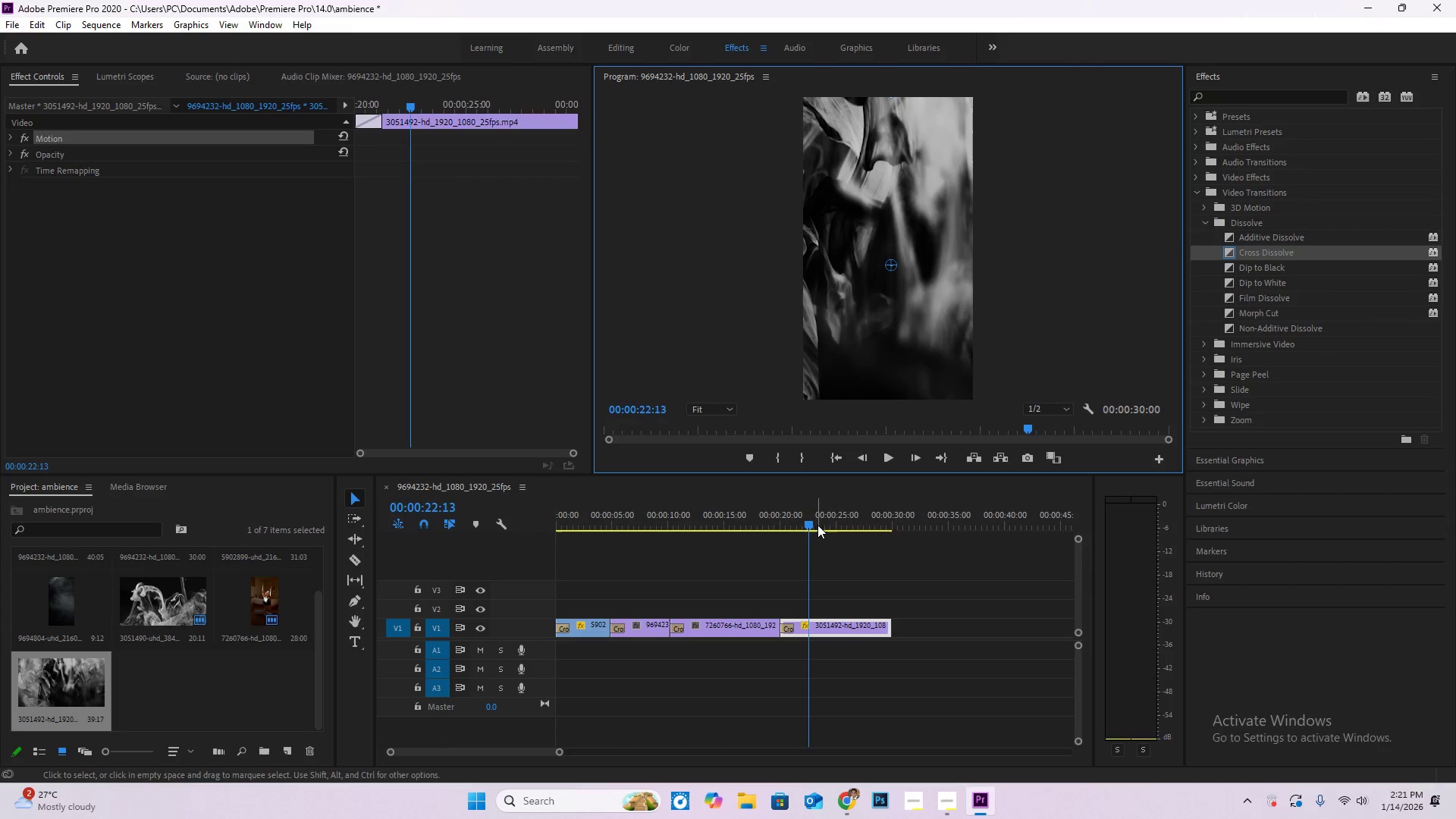 
left_click_drag(start_coordinate=[811, 519], to_coordinate=[838, 517])
 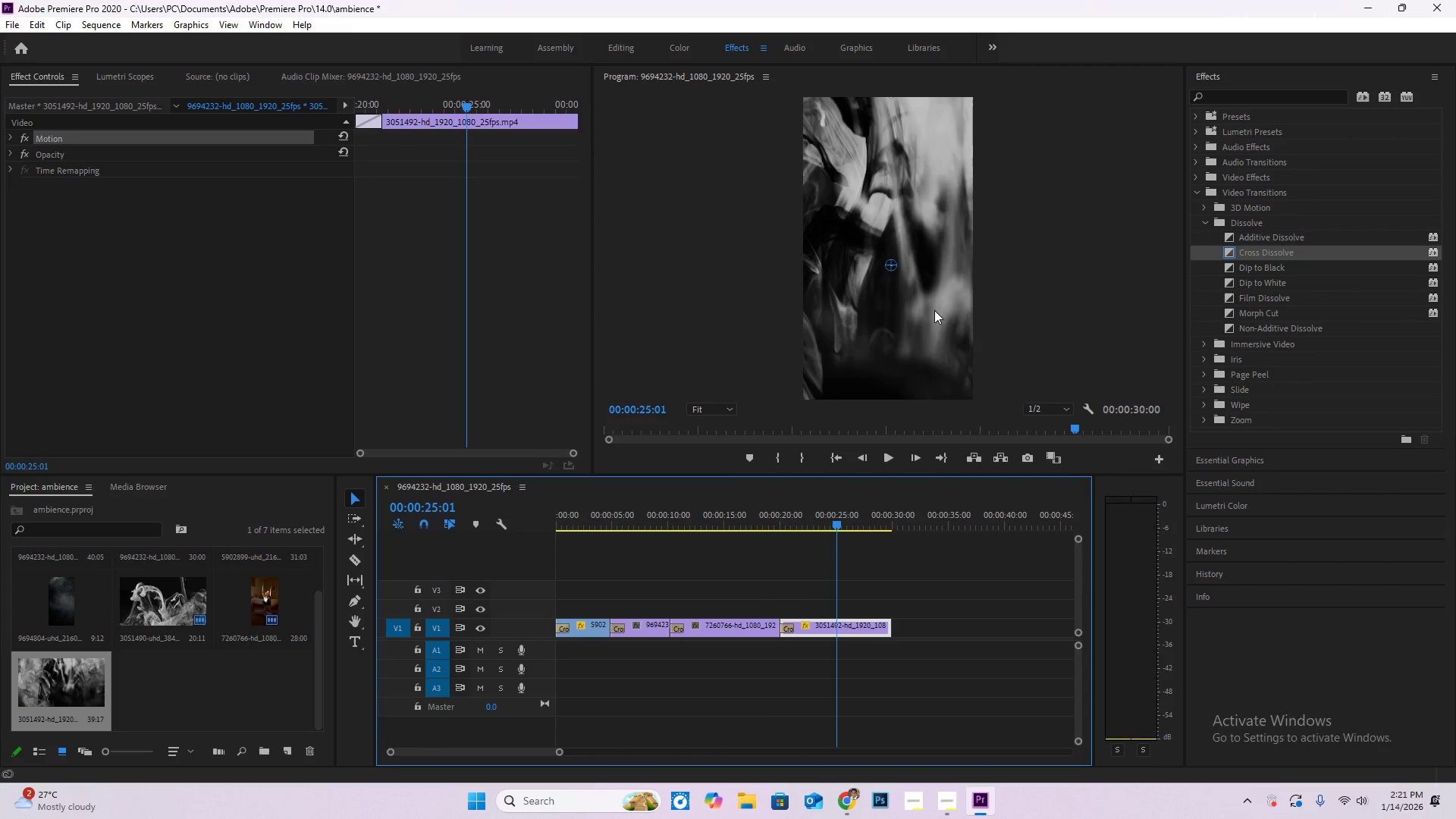 
left_click_drag(start_coordinate=[933, 310], to_coordinate=[959, 308])
 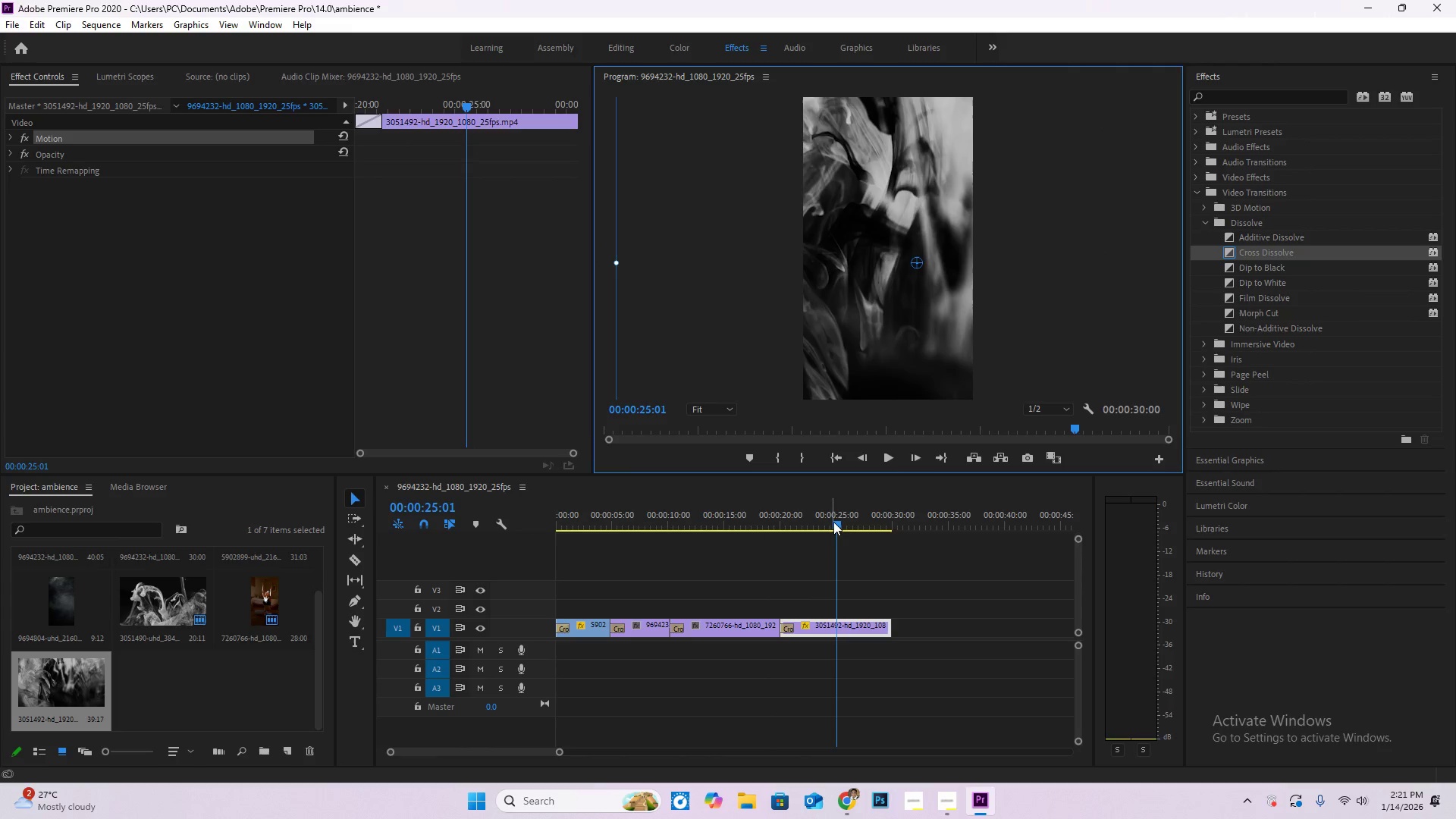 
left_click_drag(start_coordinate=[833, 522], to_coordinate=[817, 505])
 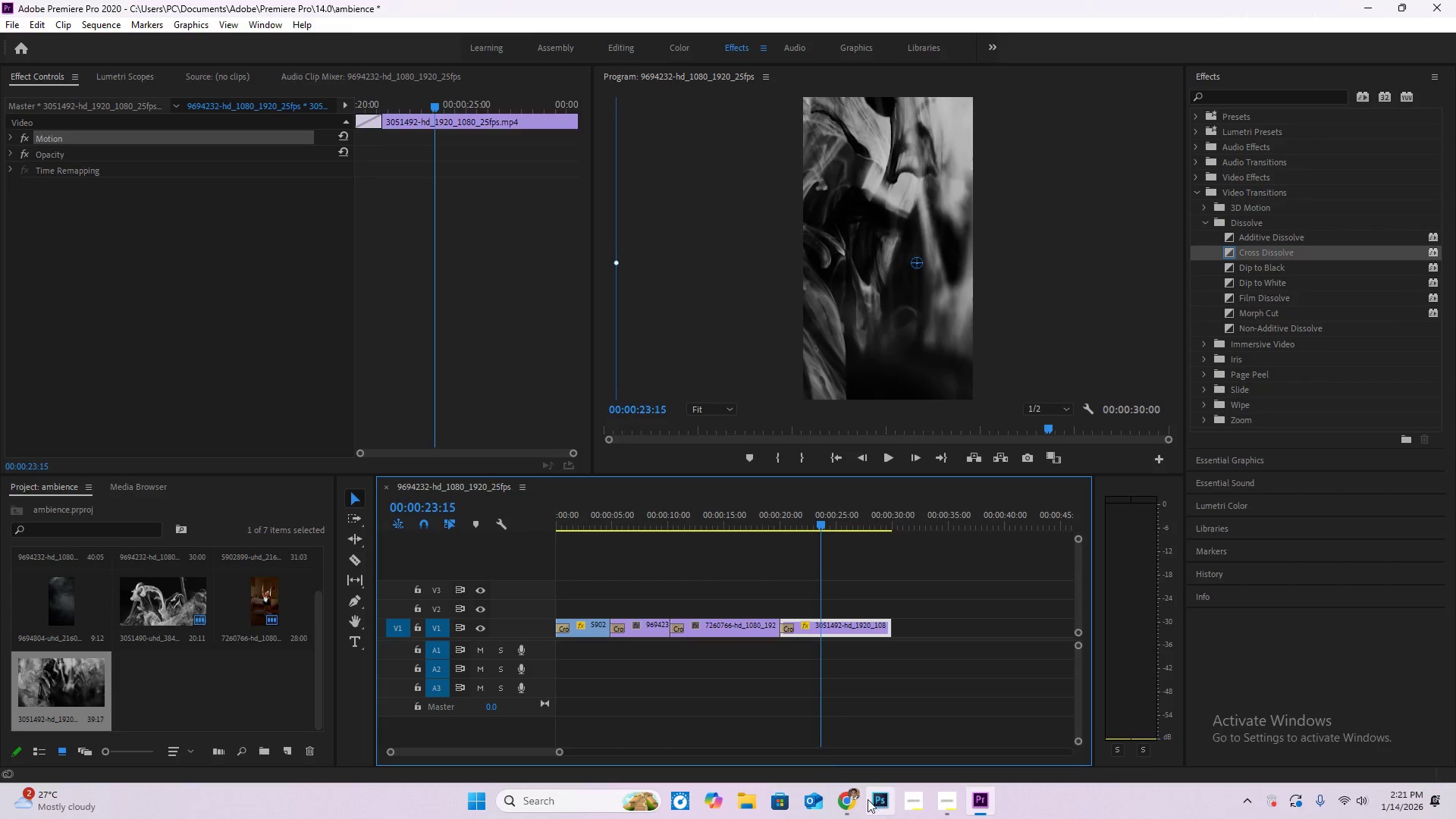 
left_click([851, 798])
 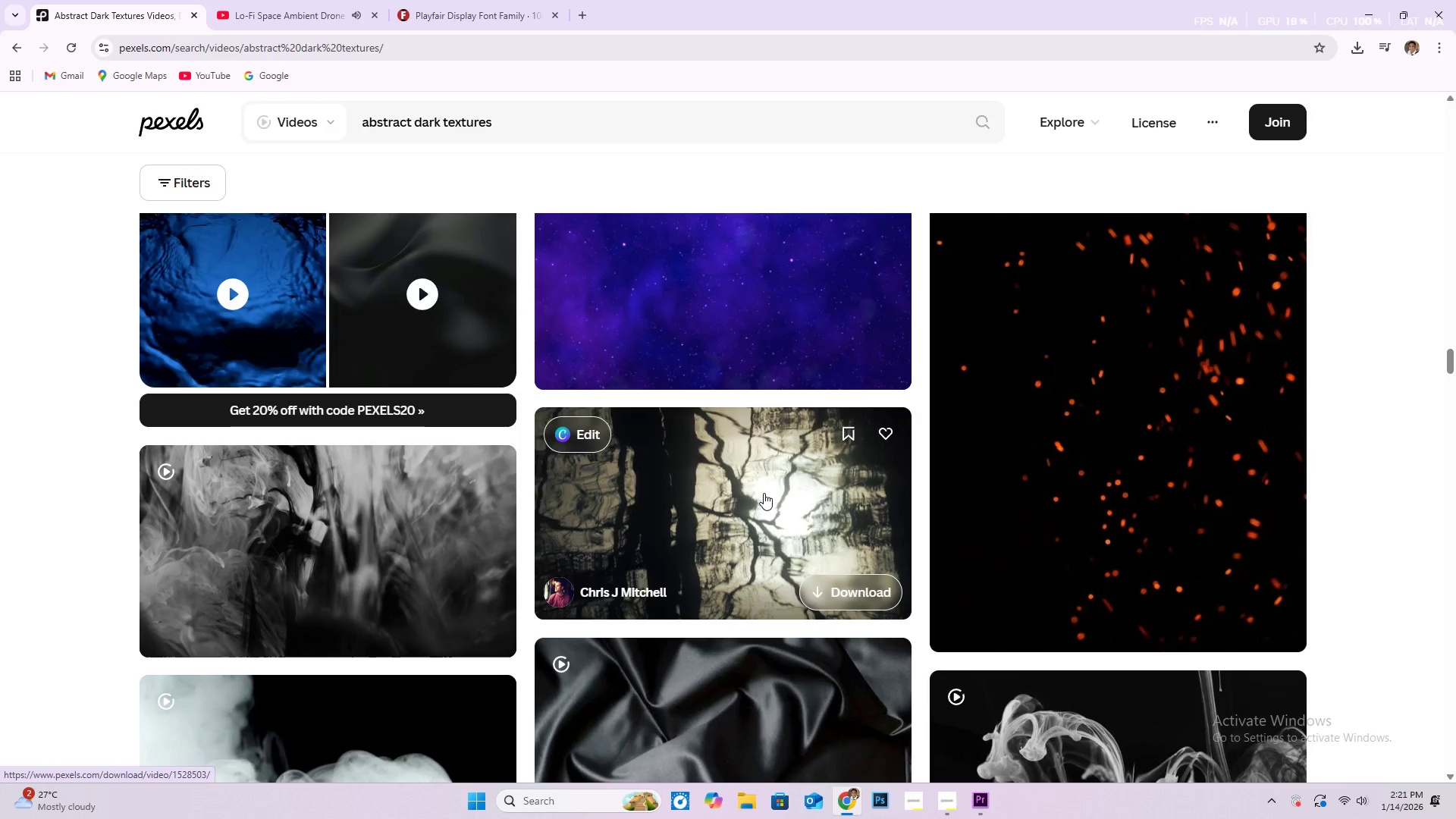 
scroll: coordinate [515, 489], scroll_direction: down, amount: 30.0
 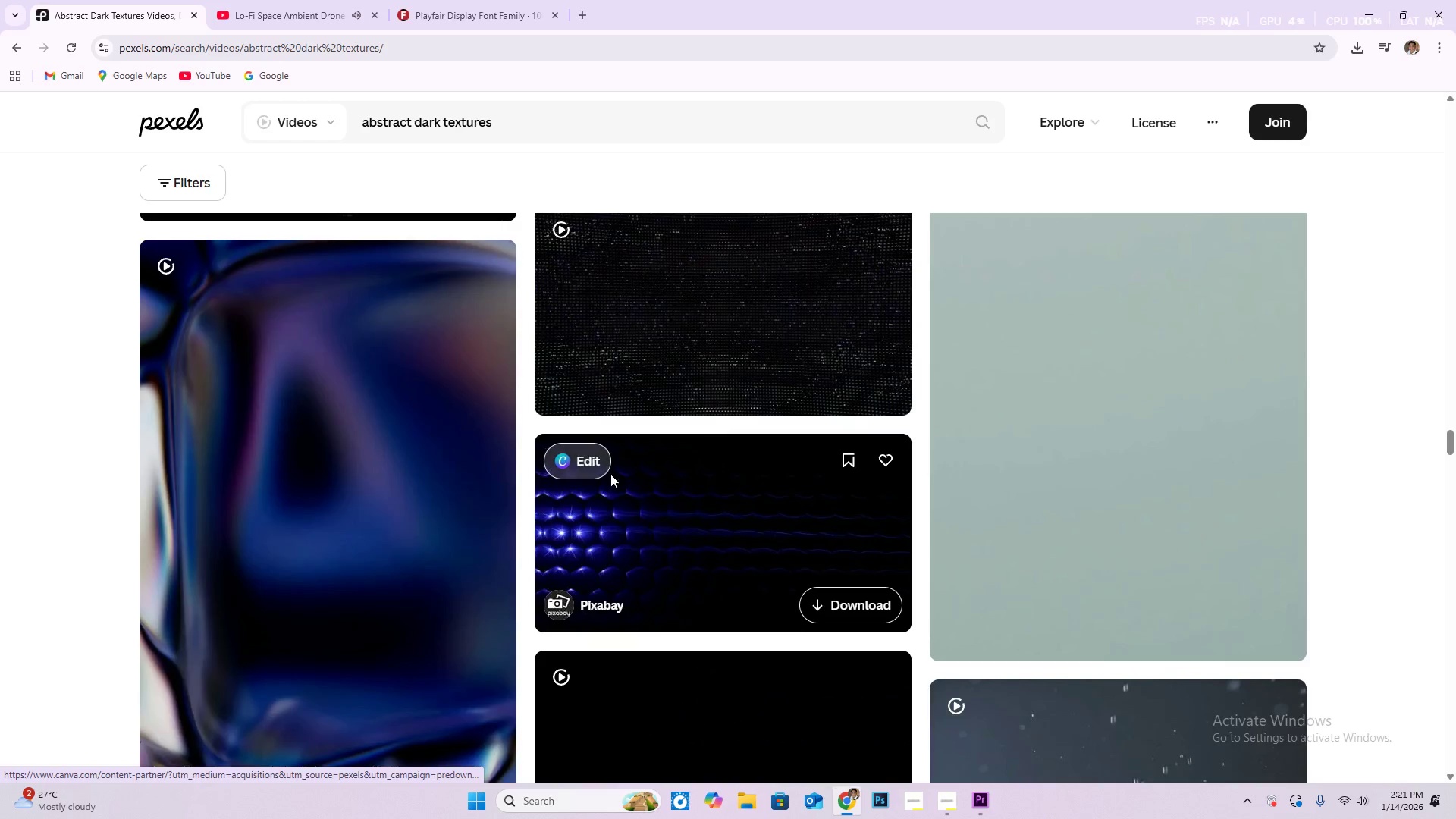 
scroll: coordinate [810, 484], scroll_direction: down, amount: 32.0
 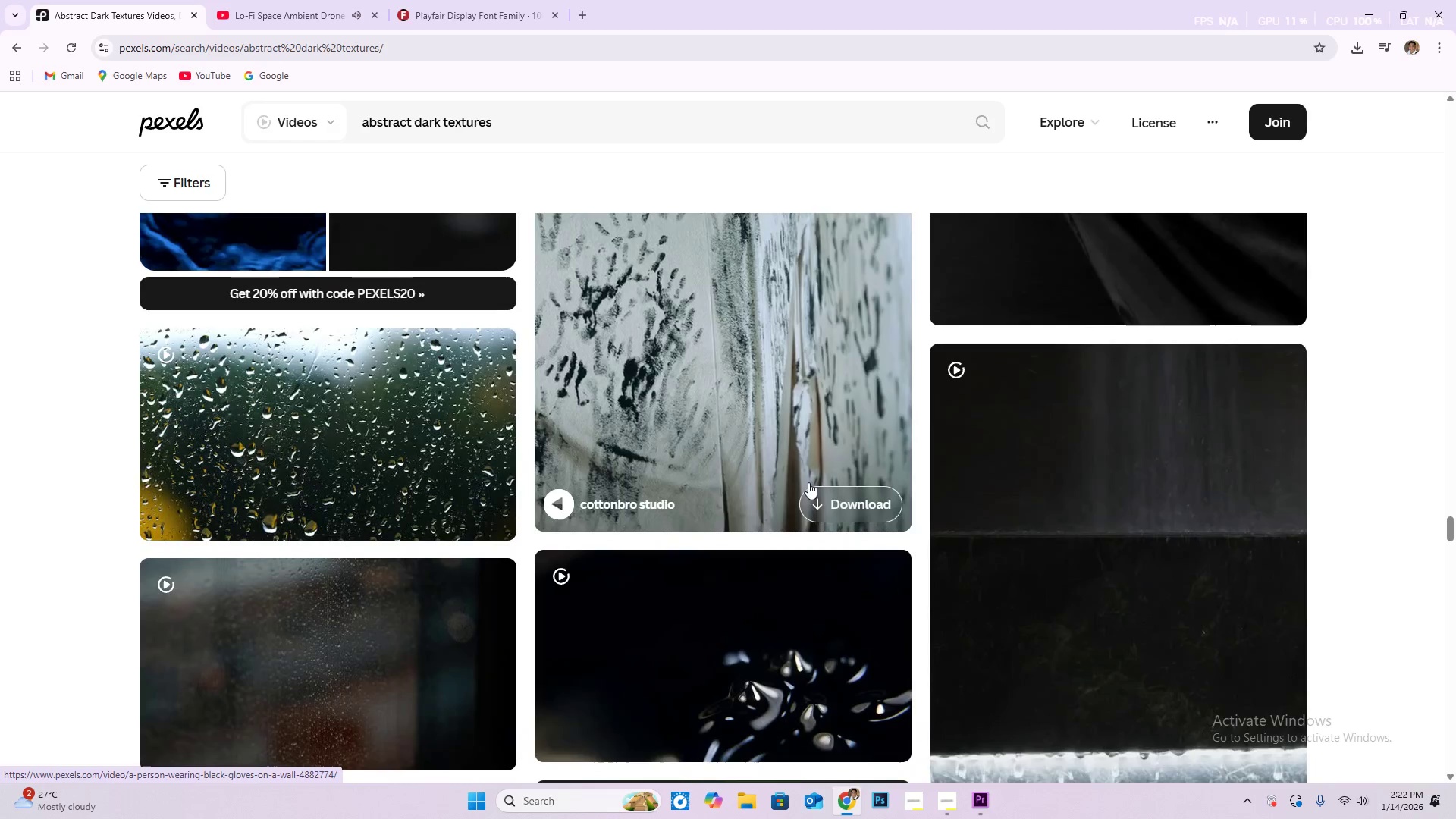 
scroll: coordinate [770, 408], scroll_direction: down, amount: 23.0
 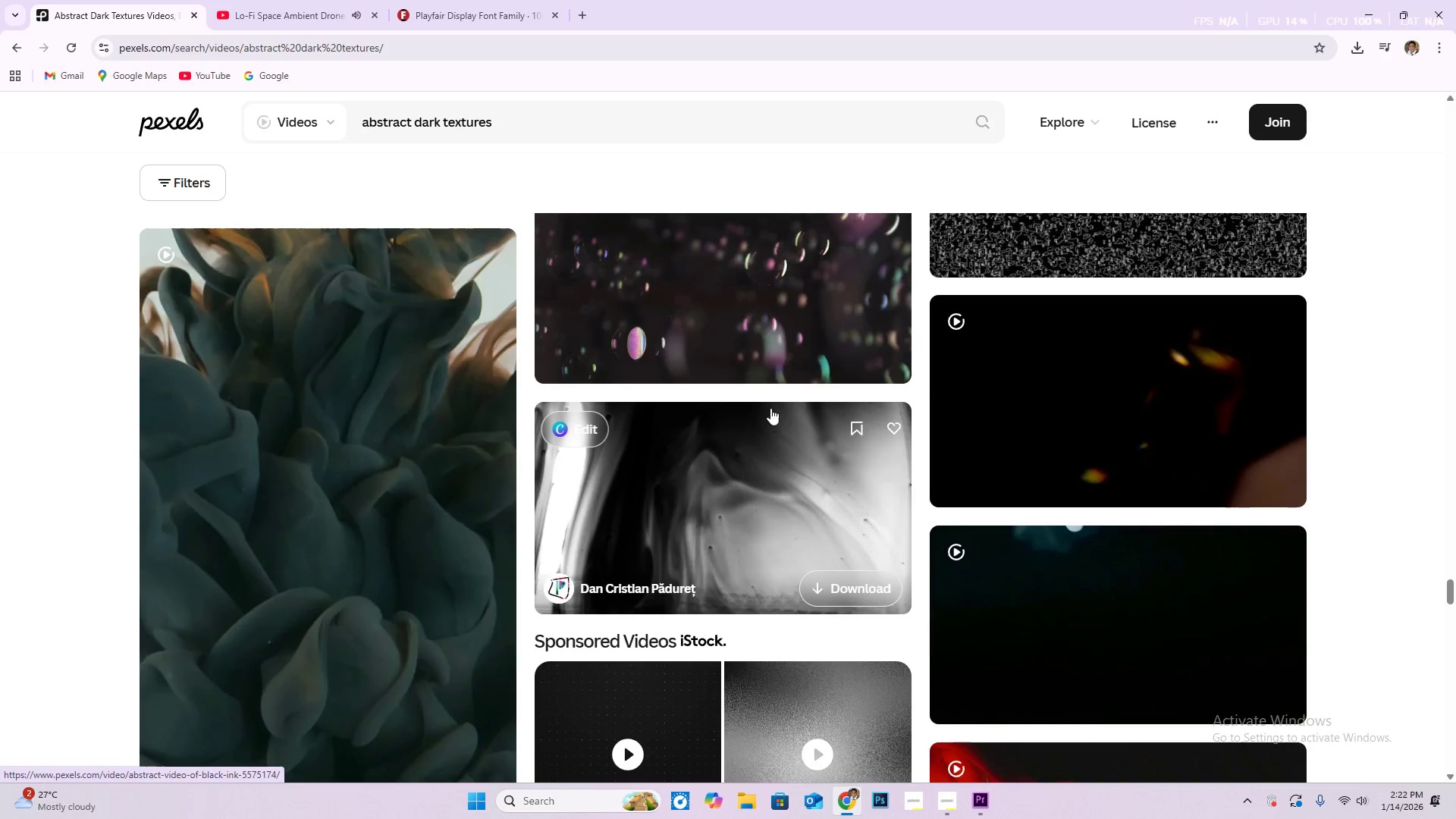 
scroll: coordinate [767, 410], scroll_direction: down, amount: 17.0
 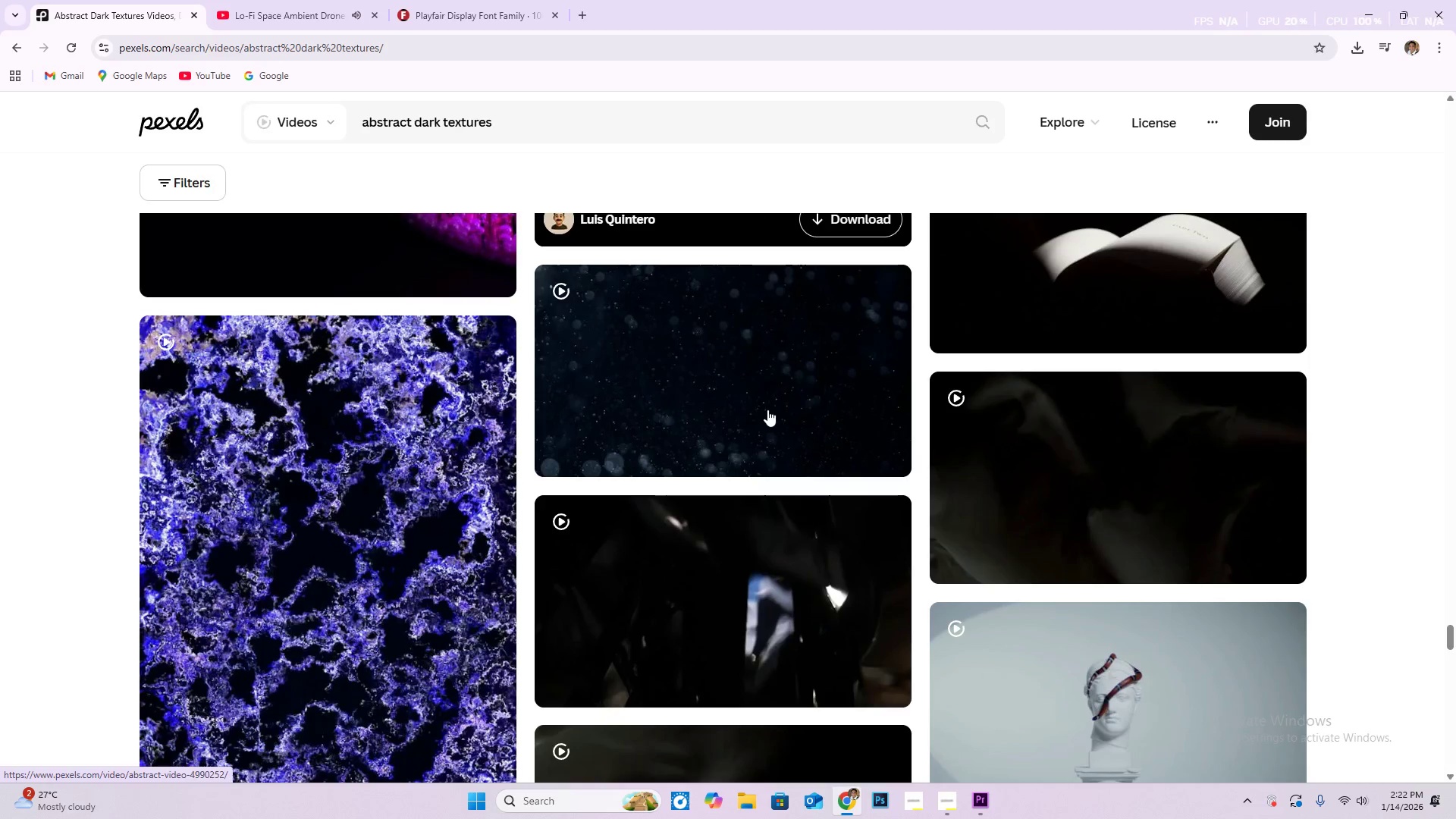 
mouse_move([766, 425])
 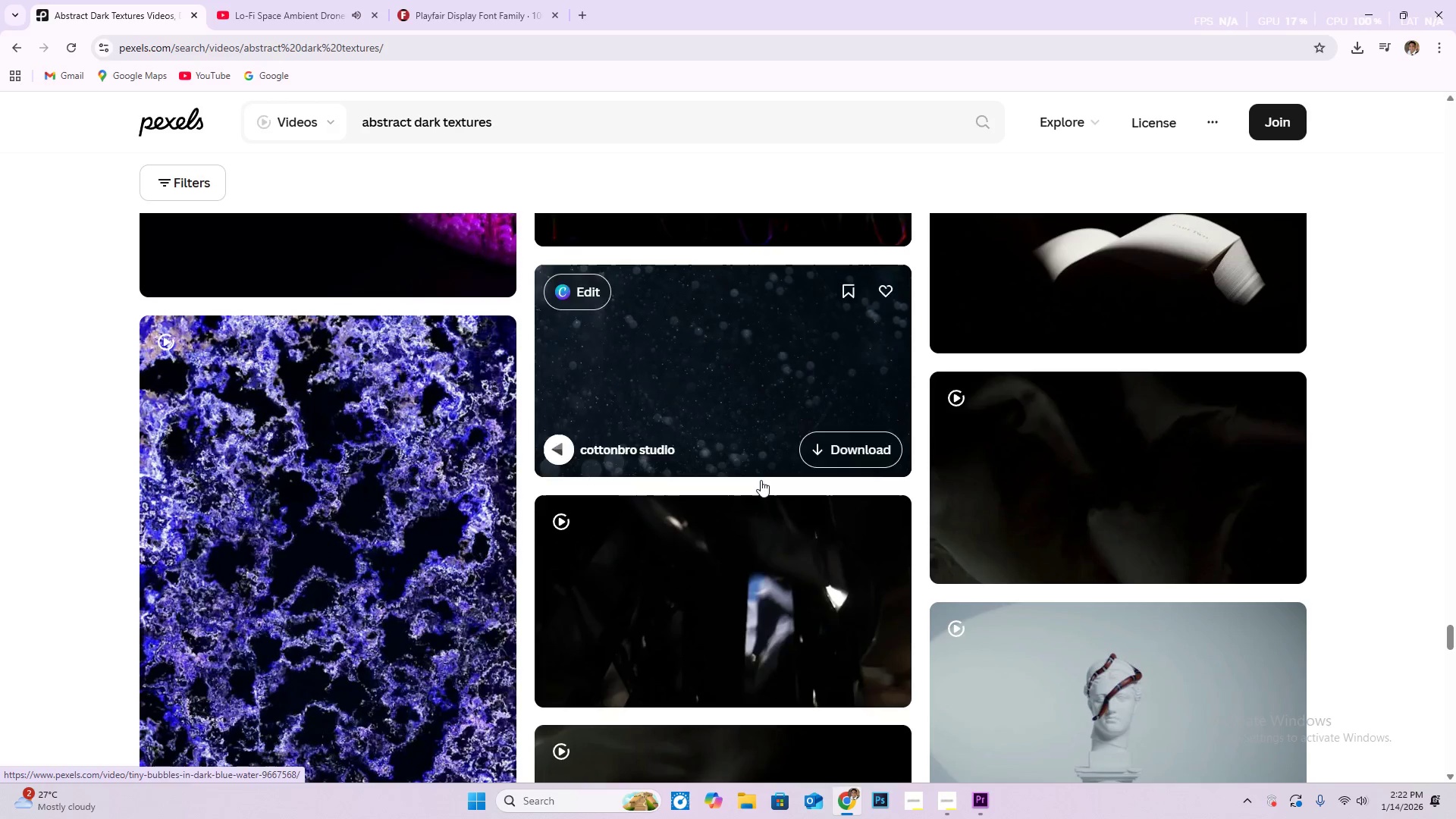 
mouse_move([749, 558])
 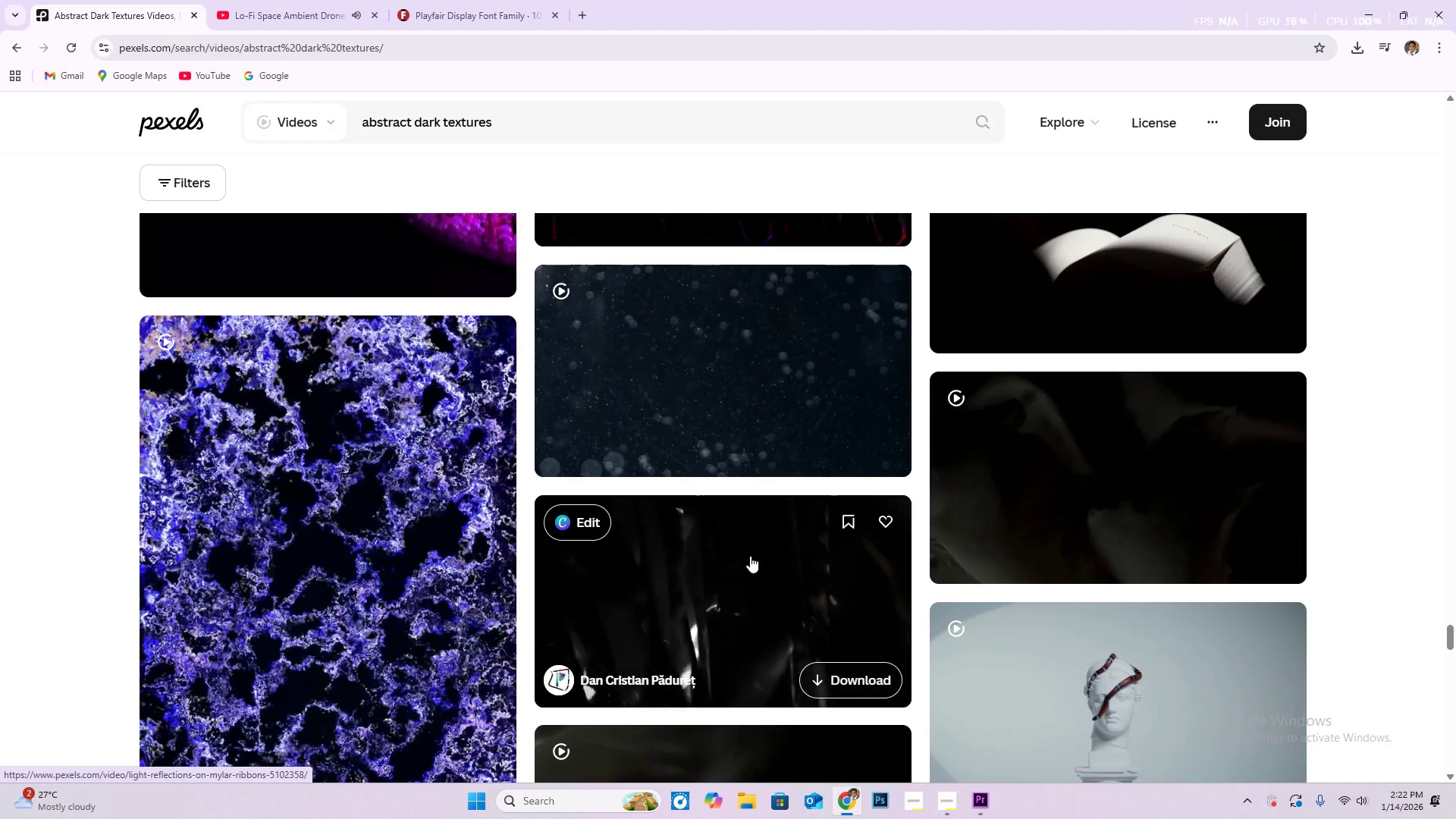 
scroll: coordinate [795, 370], scroll_direction: down, amount: 27.0
 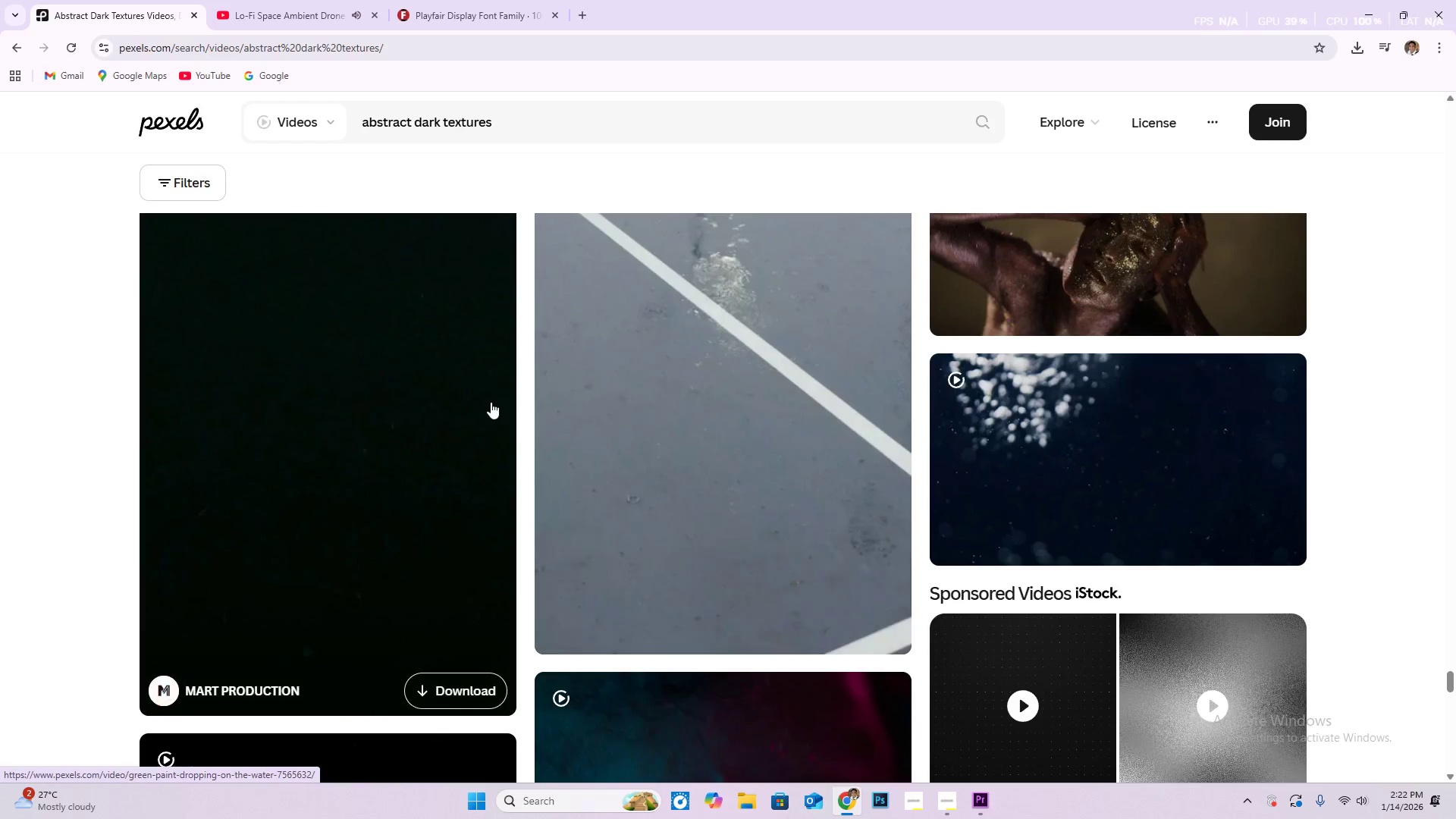 
scroll: coordinate [447, 431], scroll_direction: up, amount: 2.0
 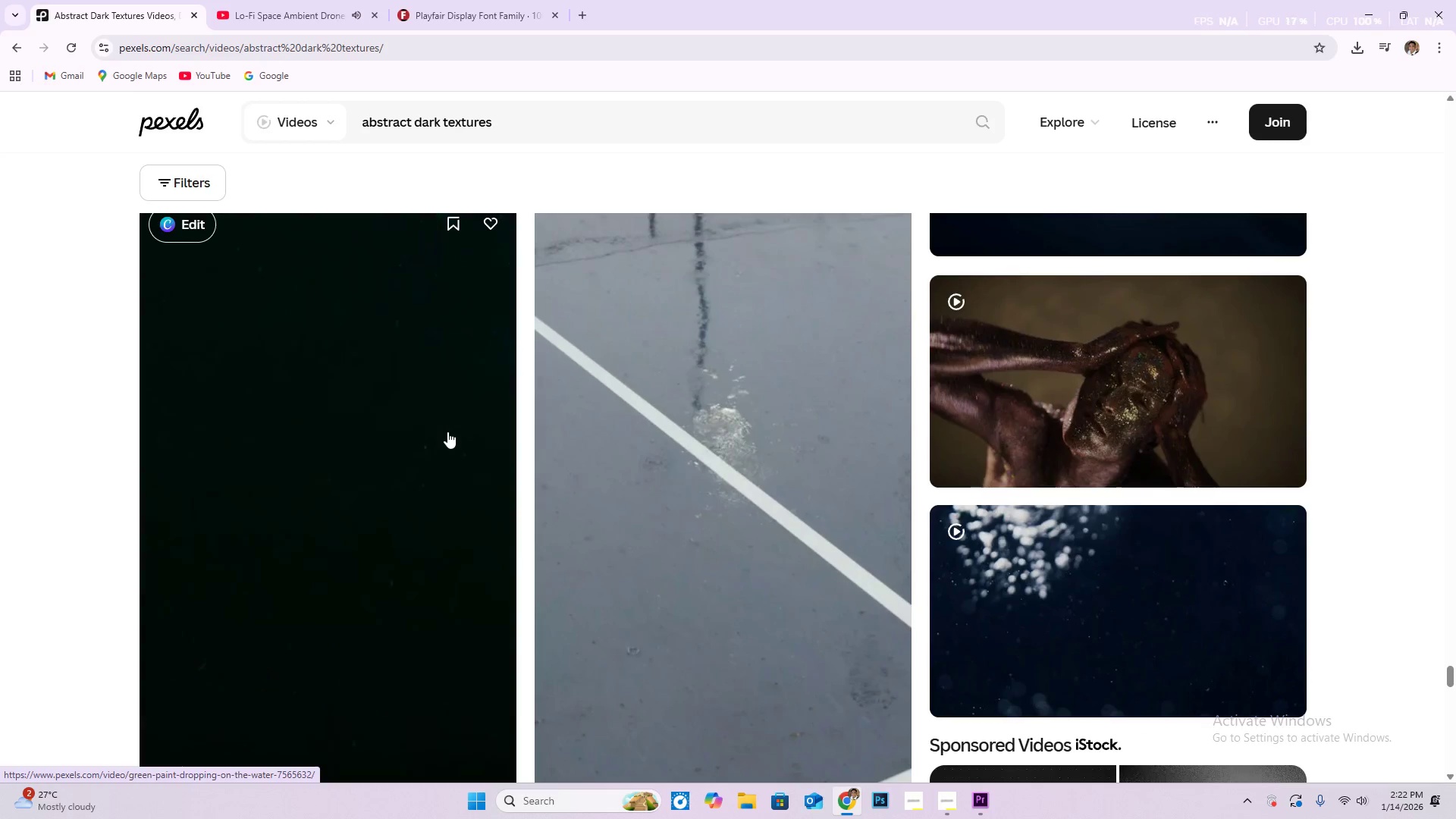 
scroll: coordinate [511, 379], scroll_direction: down, amount: 61.0
 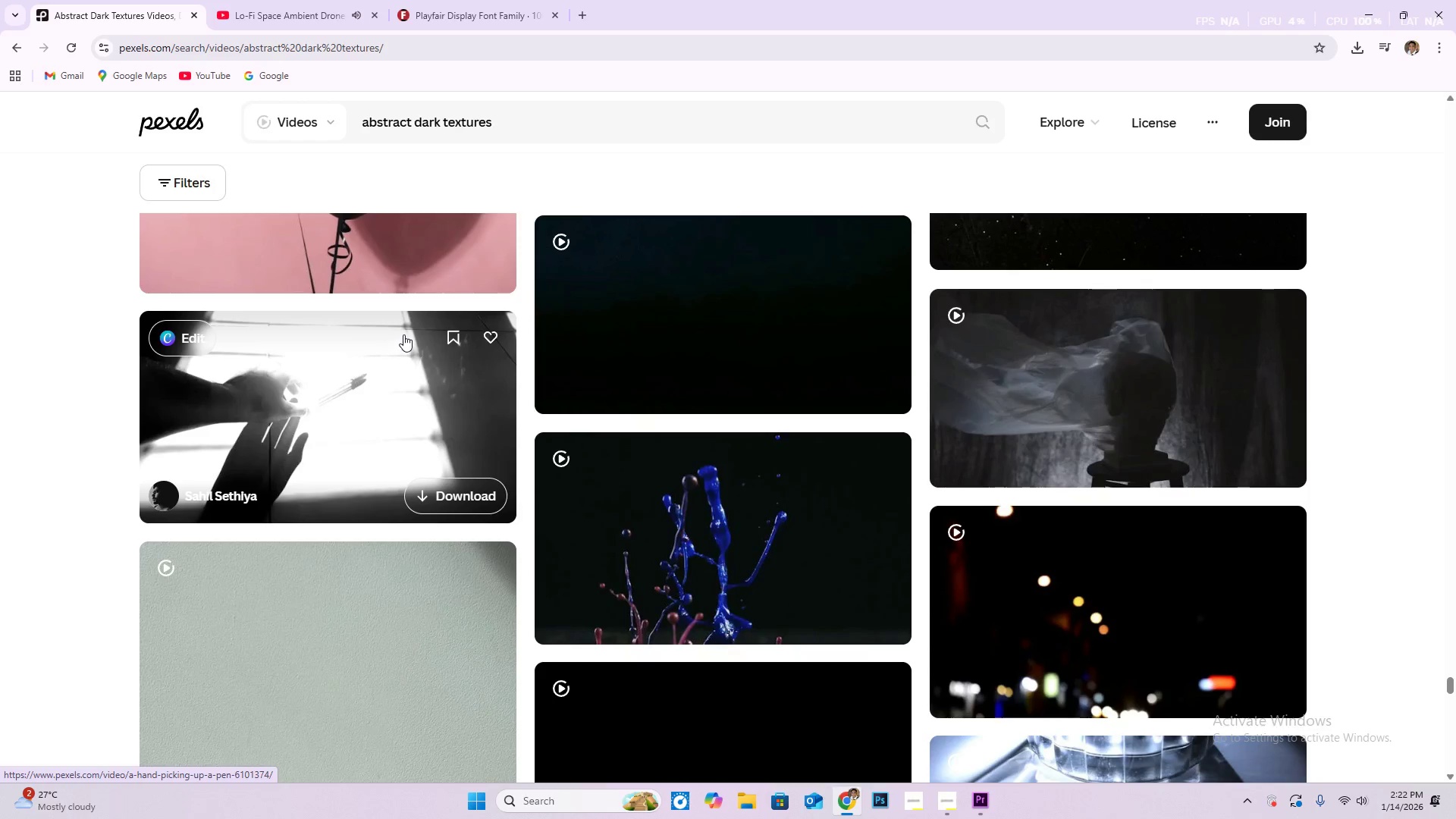 
scroll: coordinate [511, 403], scroll_direction: down, amount: 18.0
 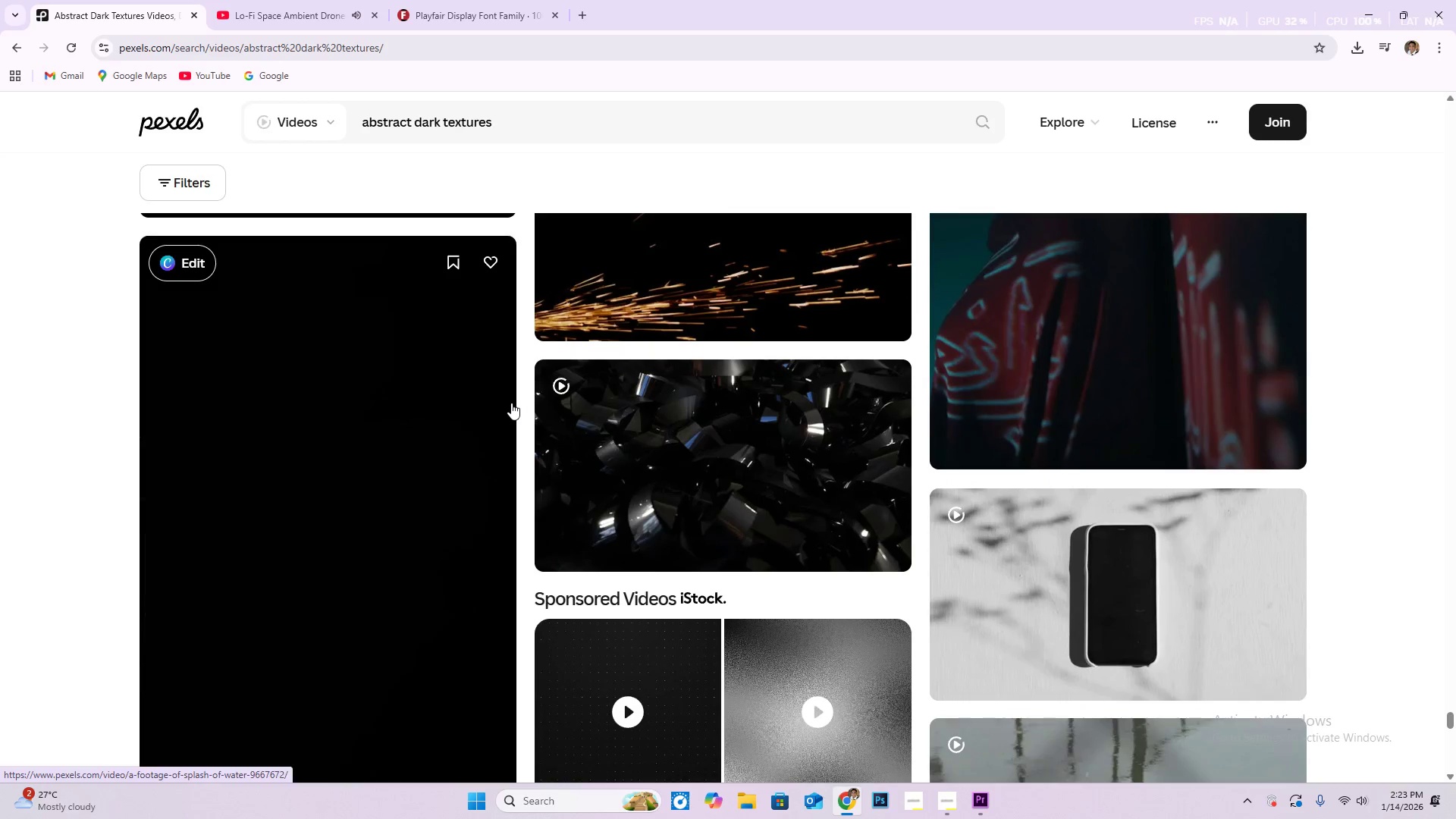 
mouse_move([587, 426])
 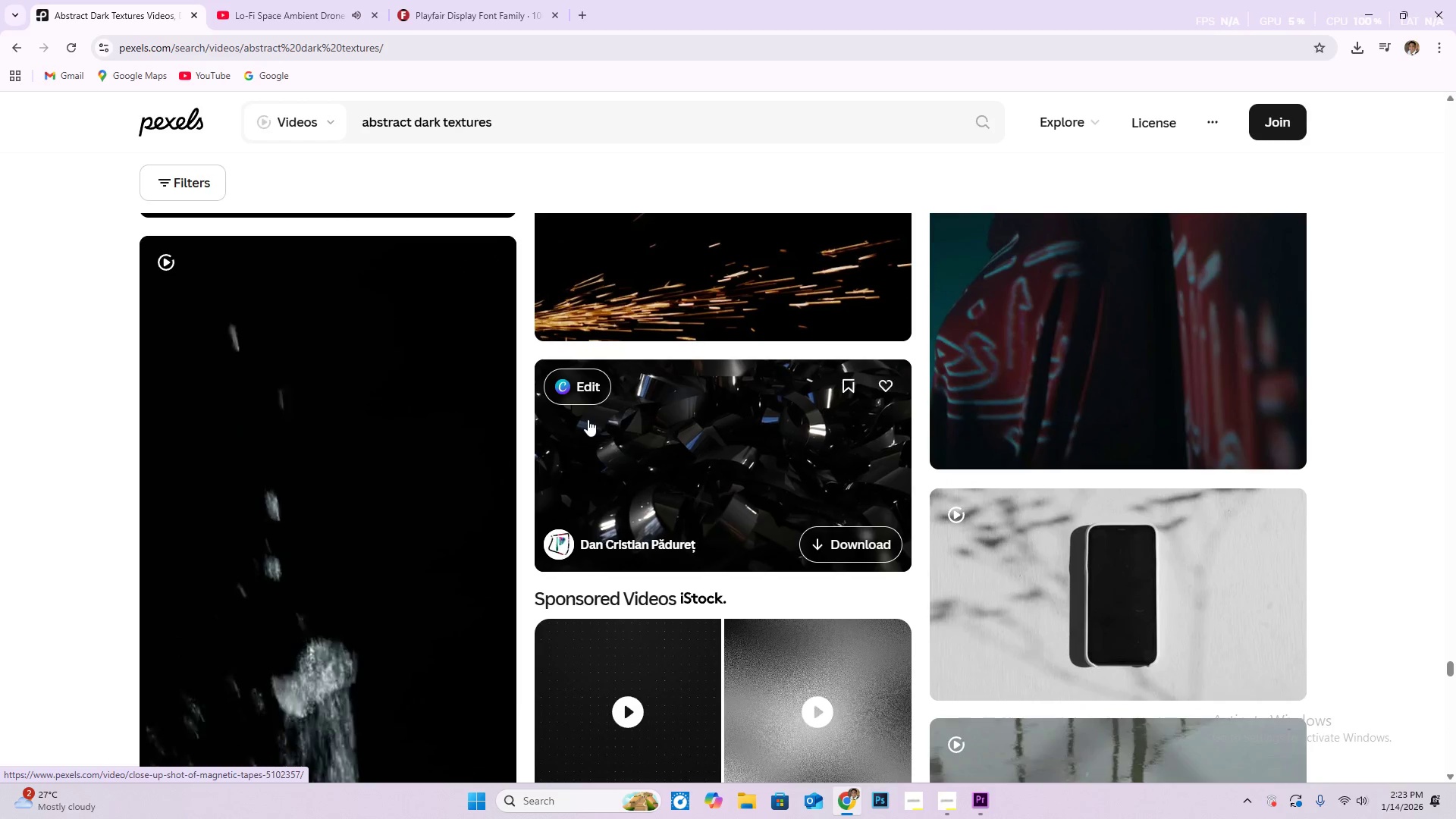 
scroll: coordinate [685, 414], scroll_direction: down, amount: 45.0
 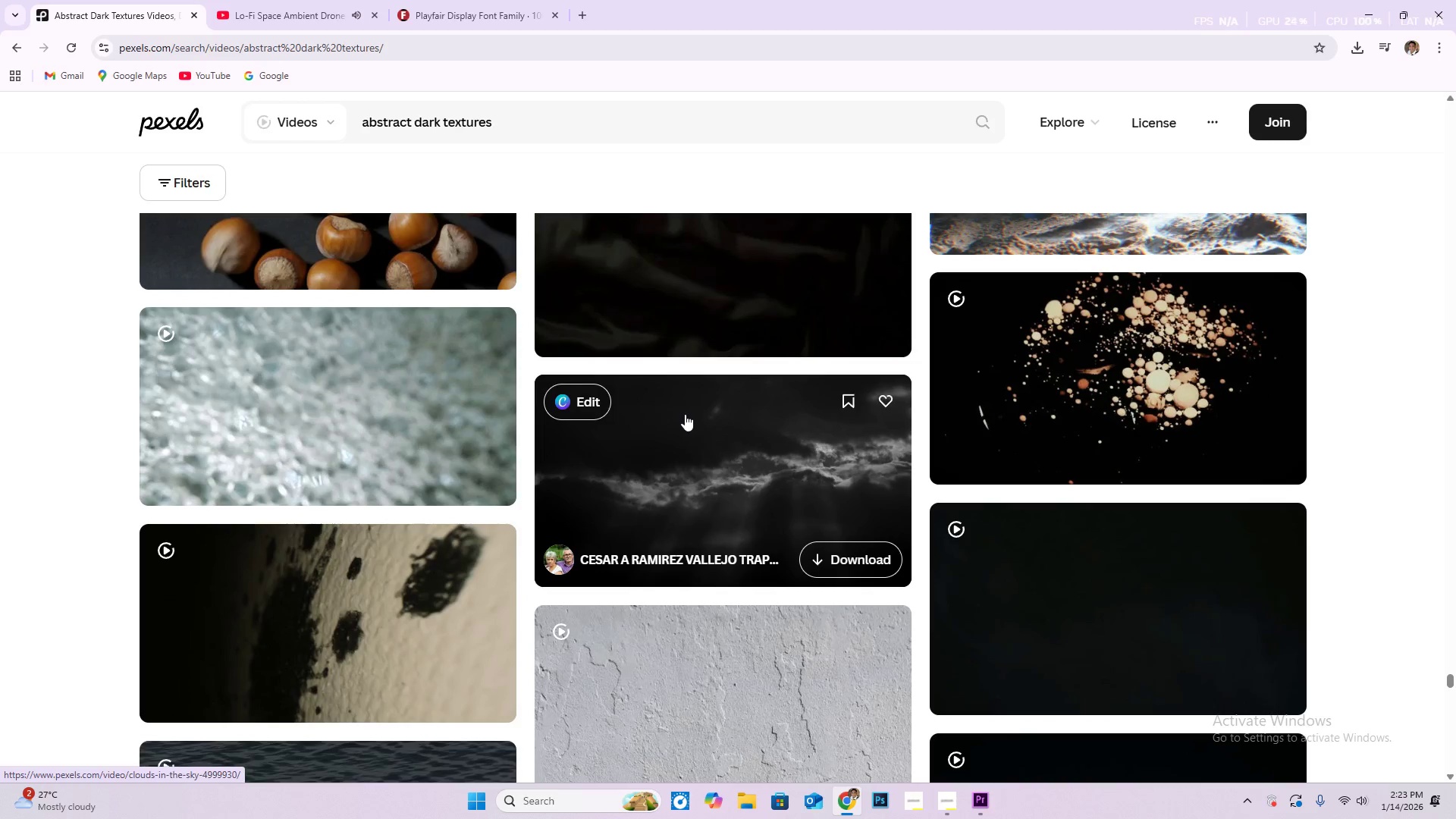 
wait(7.84)
 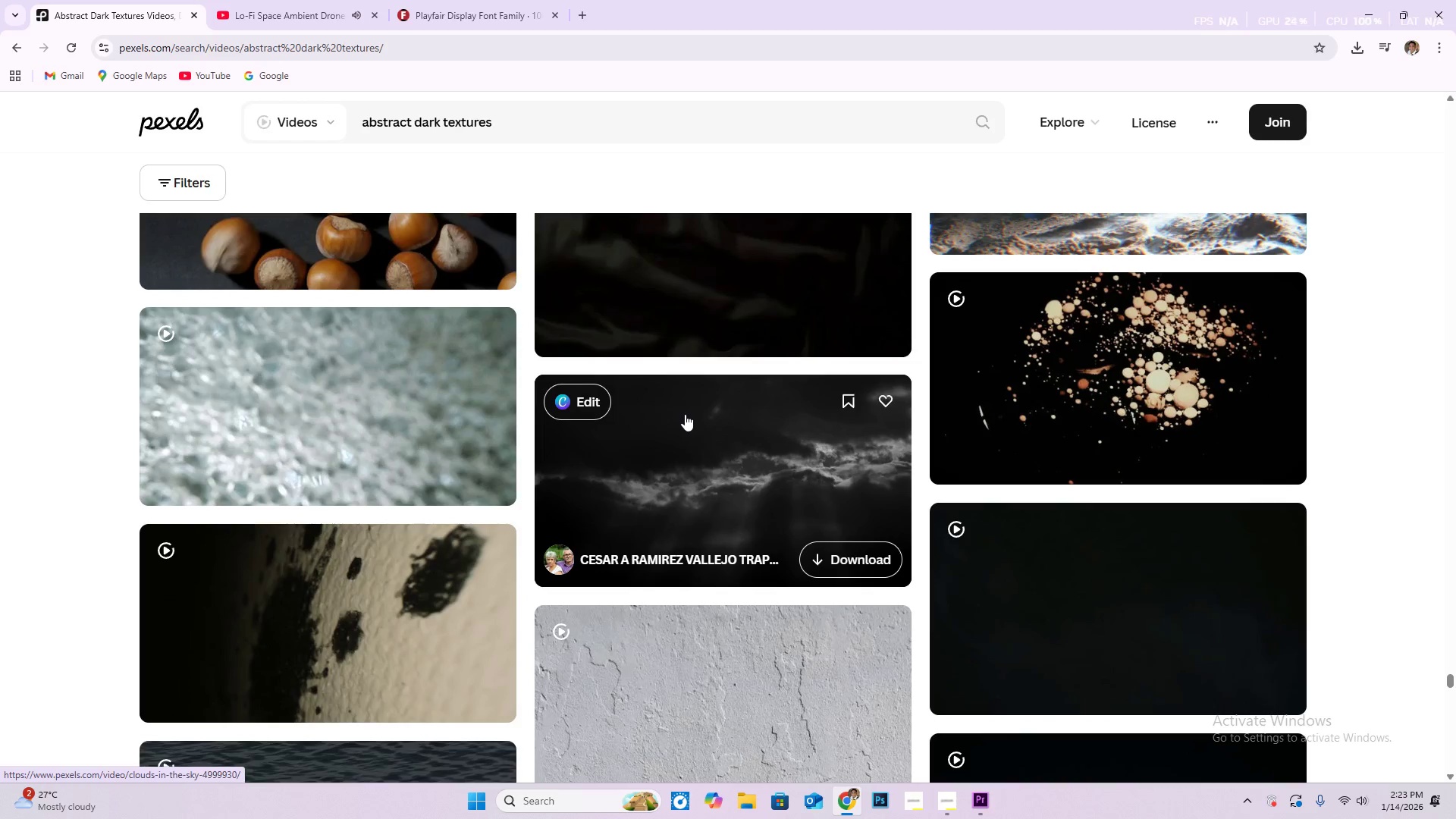 
scroll: coordinate [767, 475], scroll_direction: down, amount: 80.0